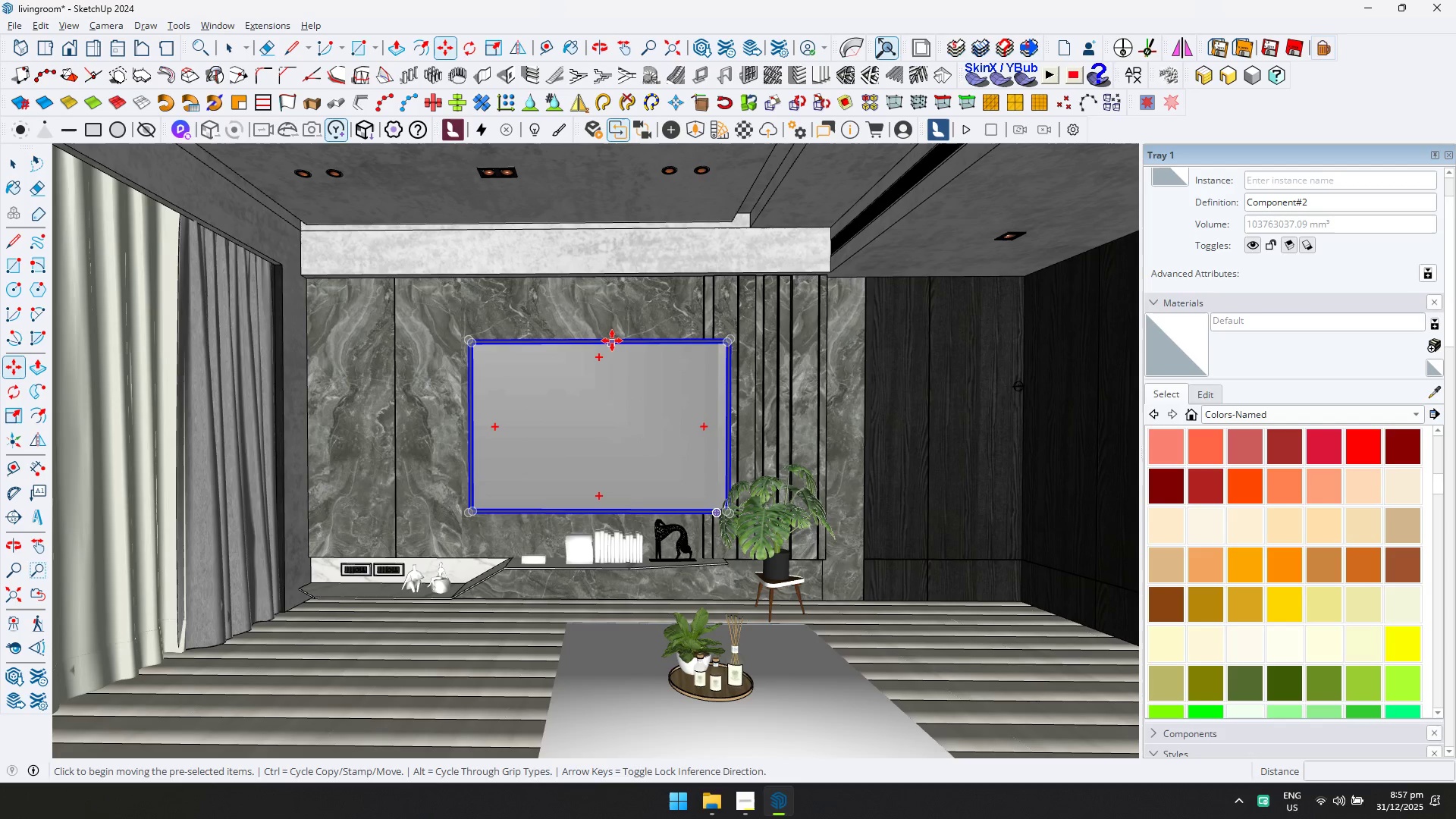 
left_click([606, 340])
 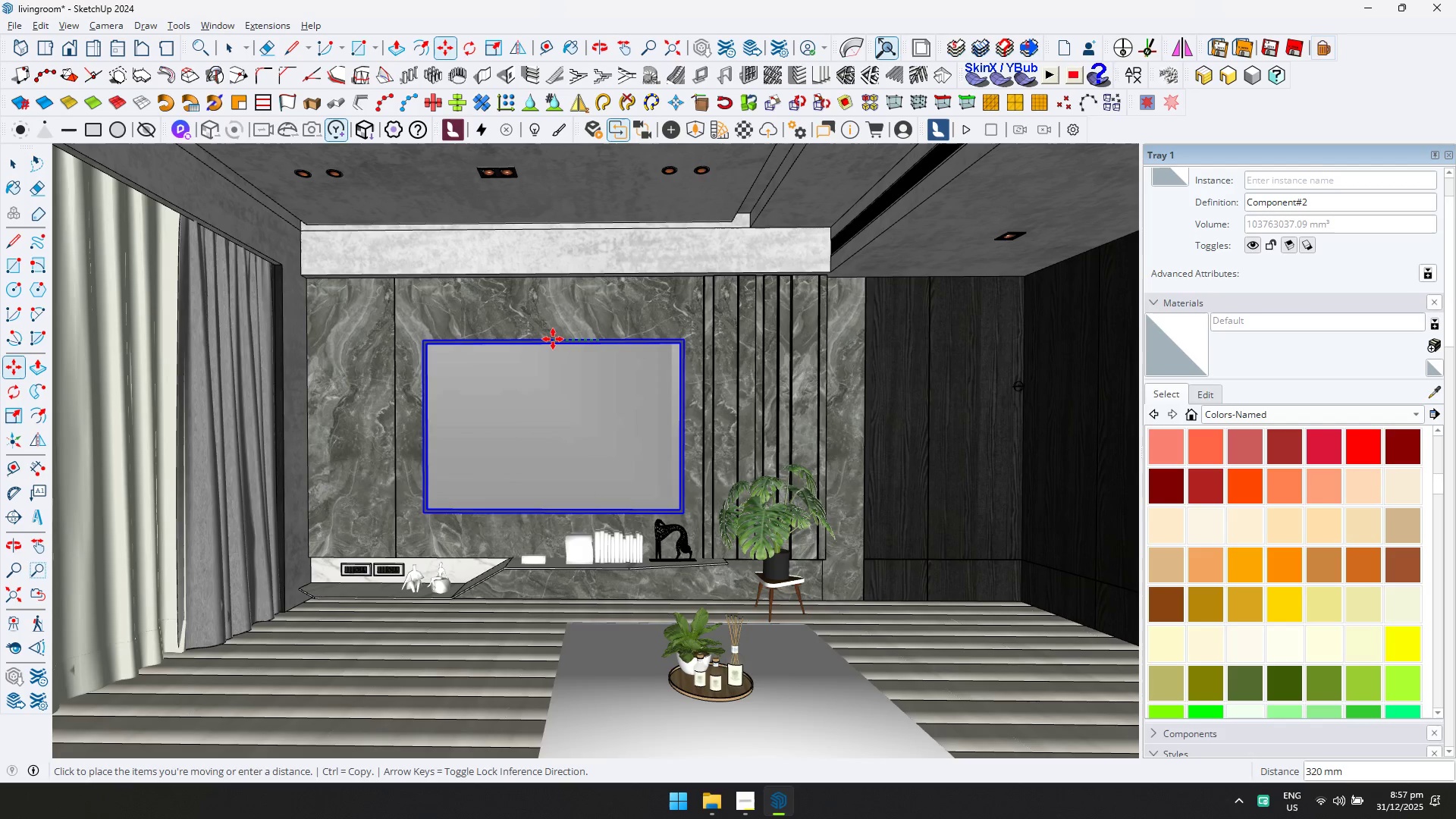 
left_click([551, 339])
 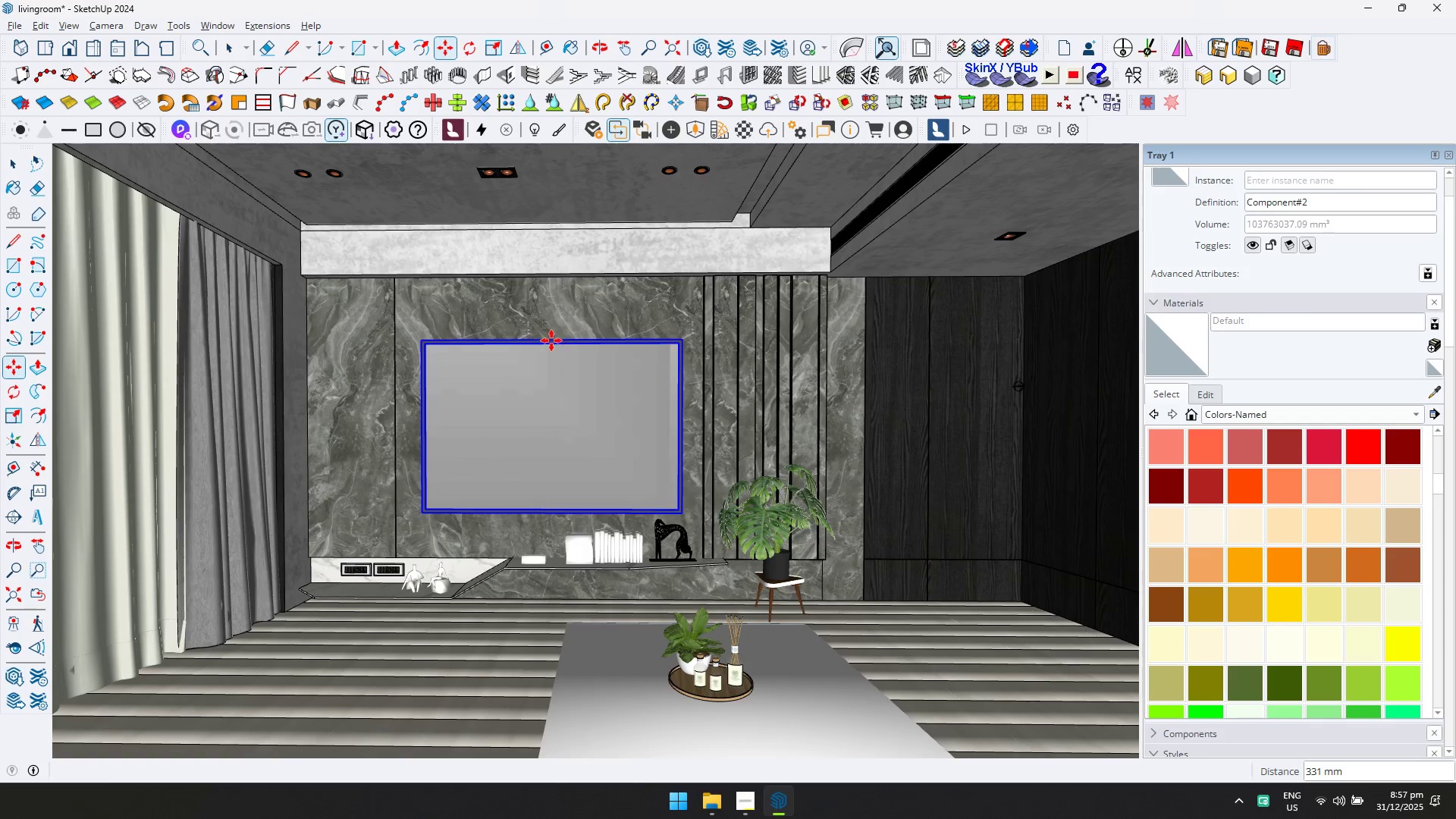 
key(Space)
 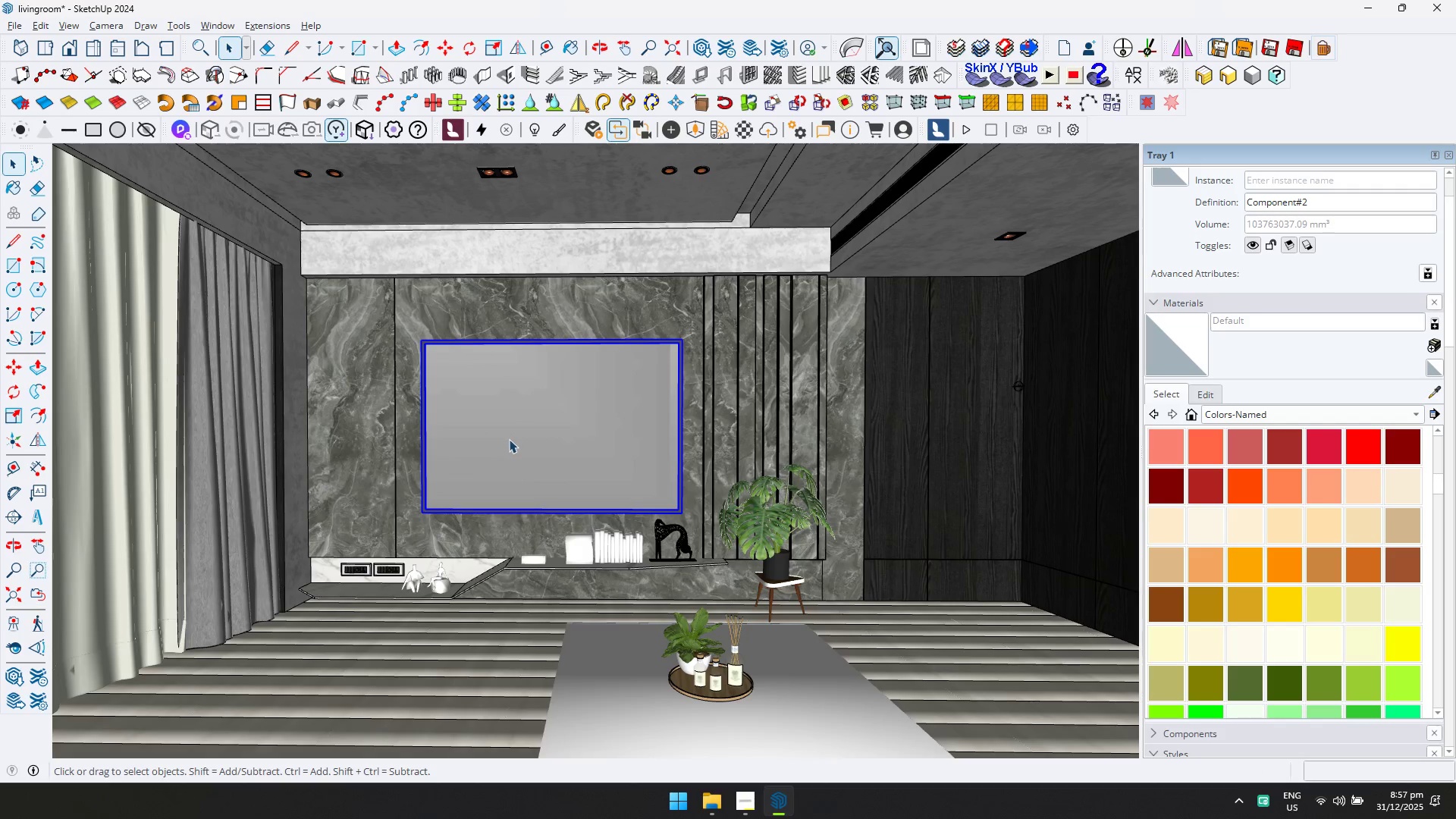 
key(Escape)
 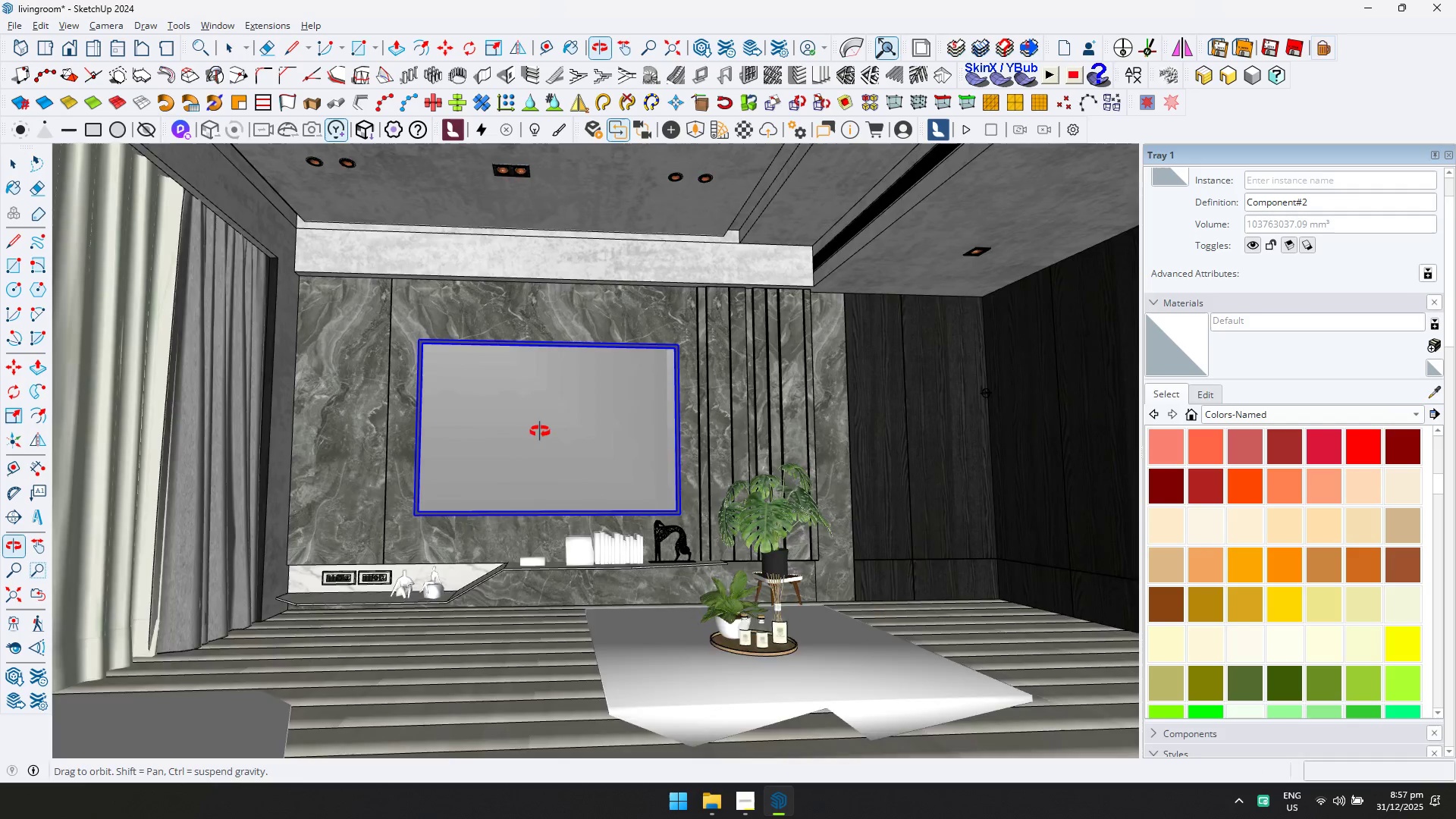 
key(Shift+ShiftLeft)
 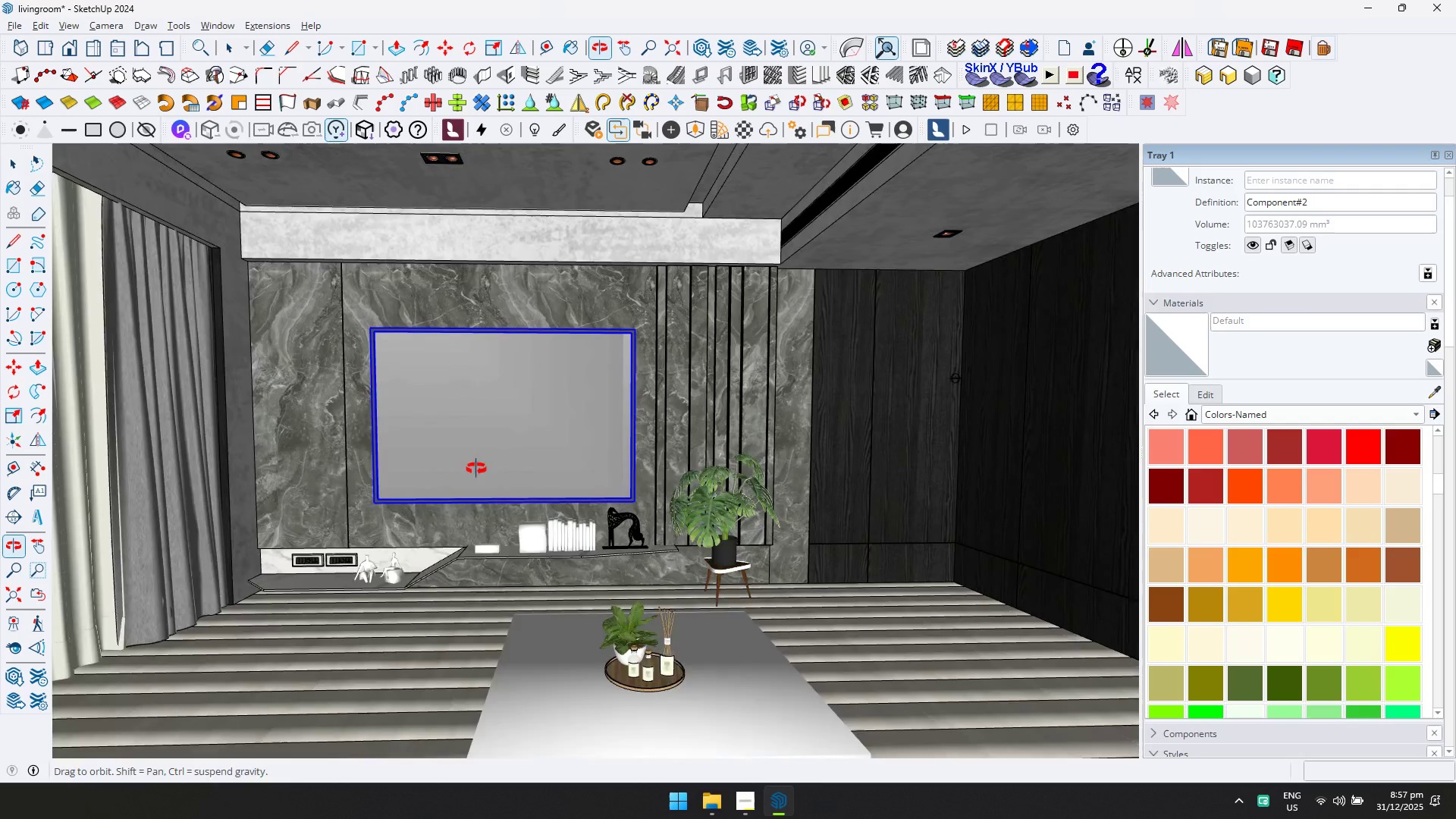 
hold_key(key=ShiftLeft, duration=0.33)
 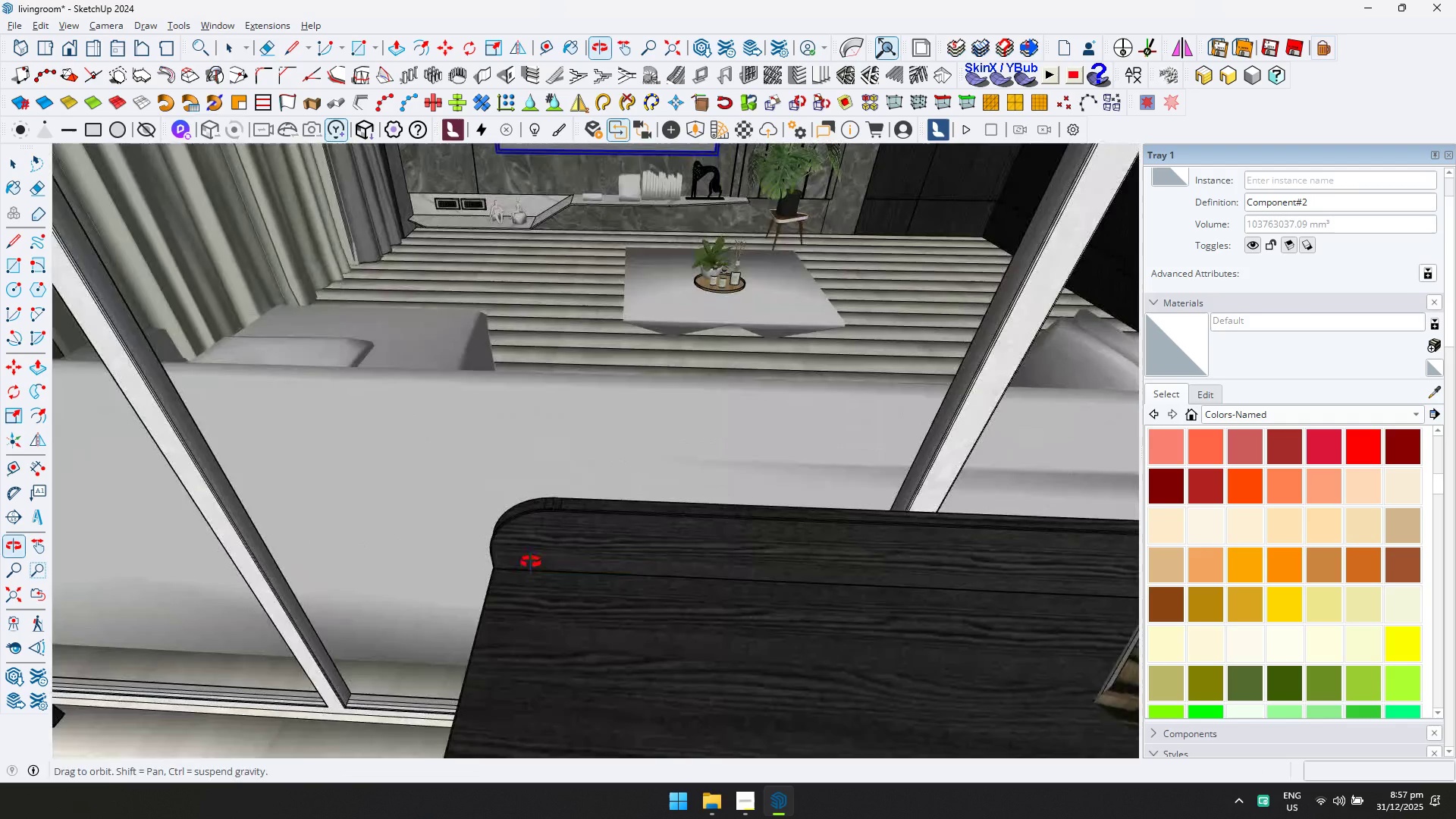 
hold_key(key=ShiftLeft, duration=0.52)
 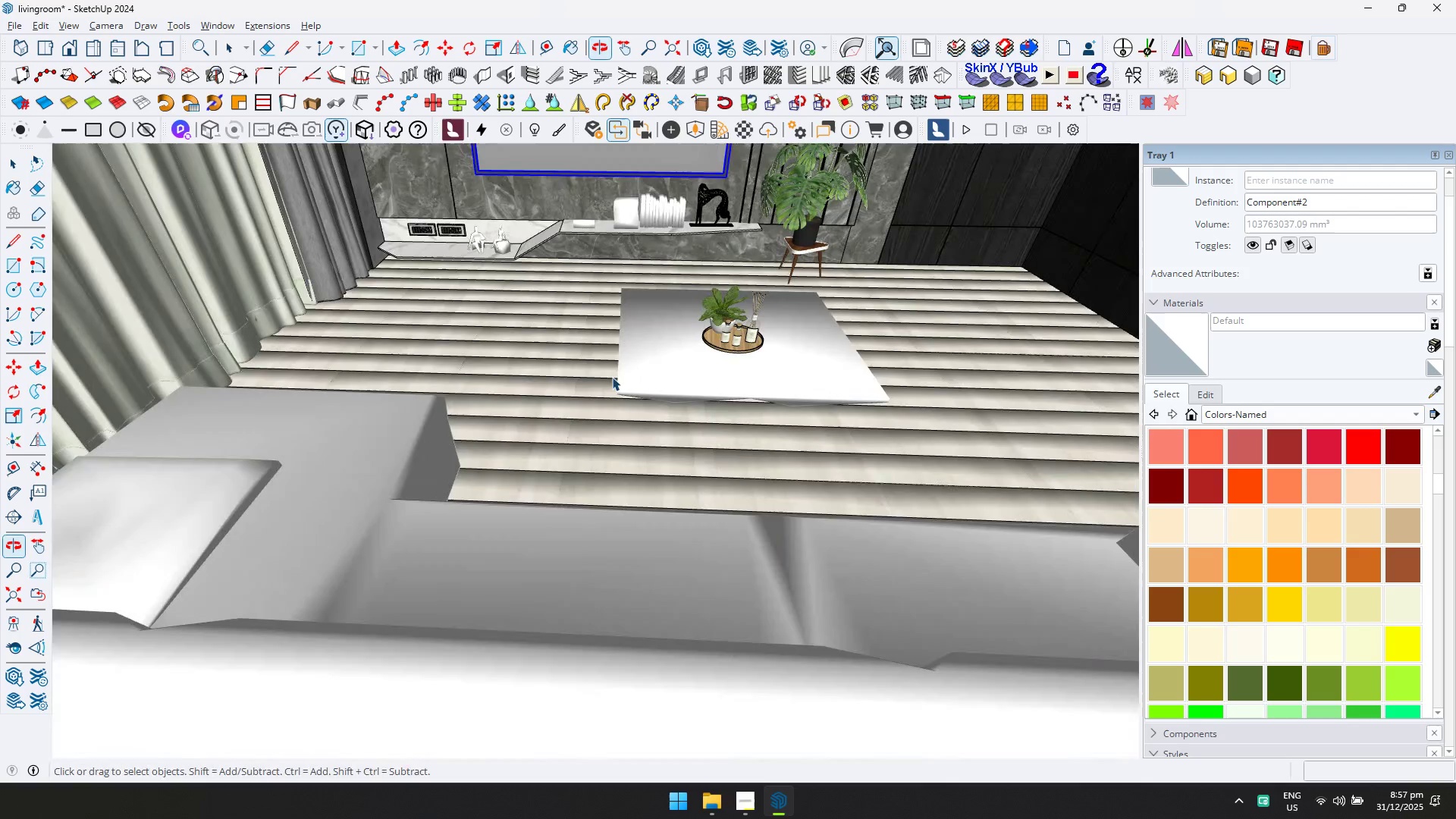 
hold_key(key=ShiftLeft, duration=0.73)
 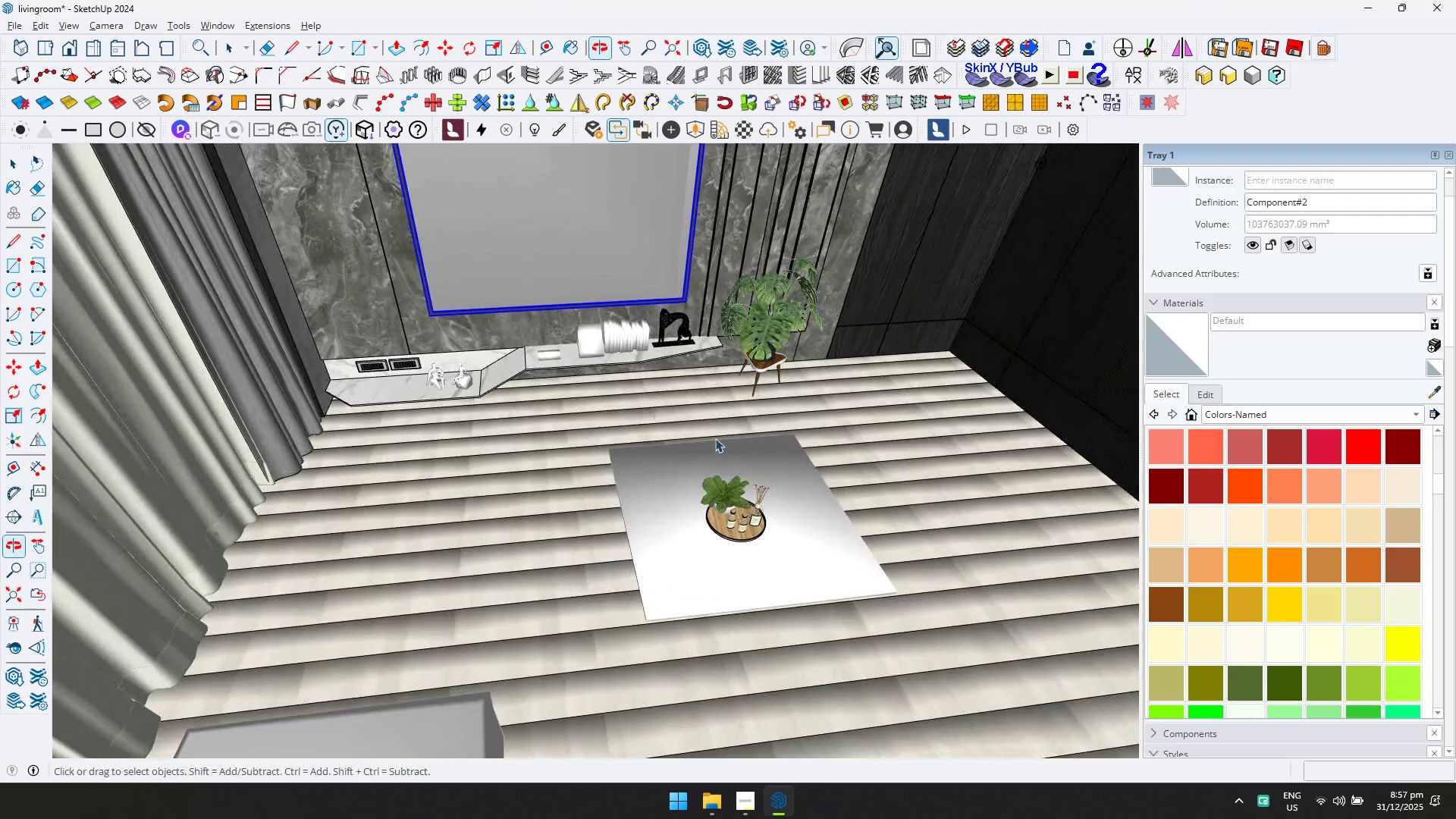 
hold_key(key=ShiftLeft, duration=1.2)
 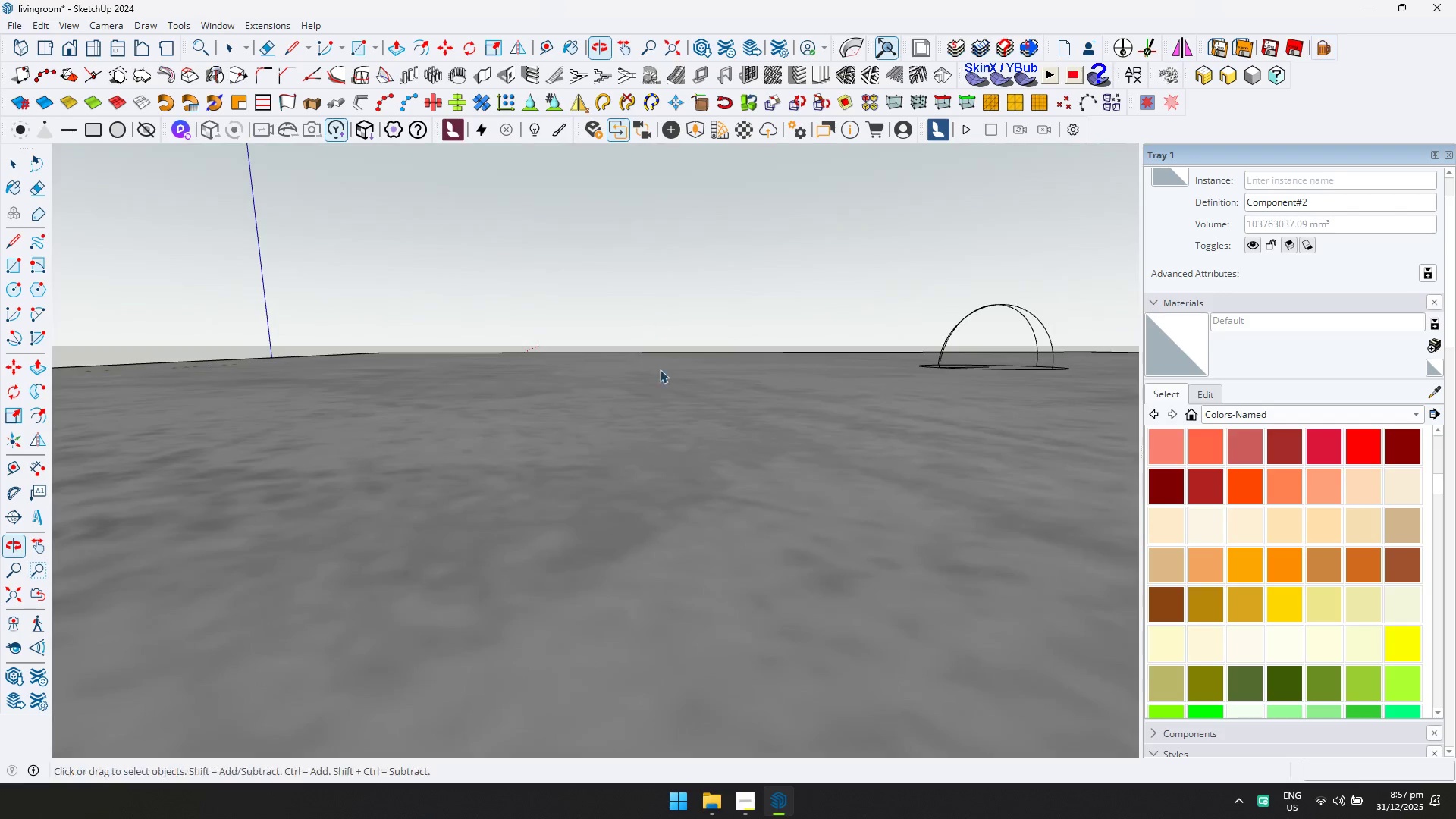 
scroll: coordinate [606, 381], scroll_direction: none, amount: 0.0
 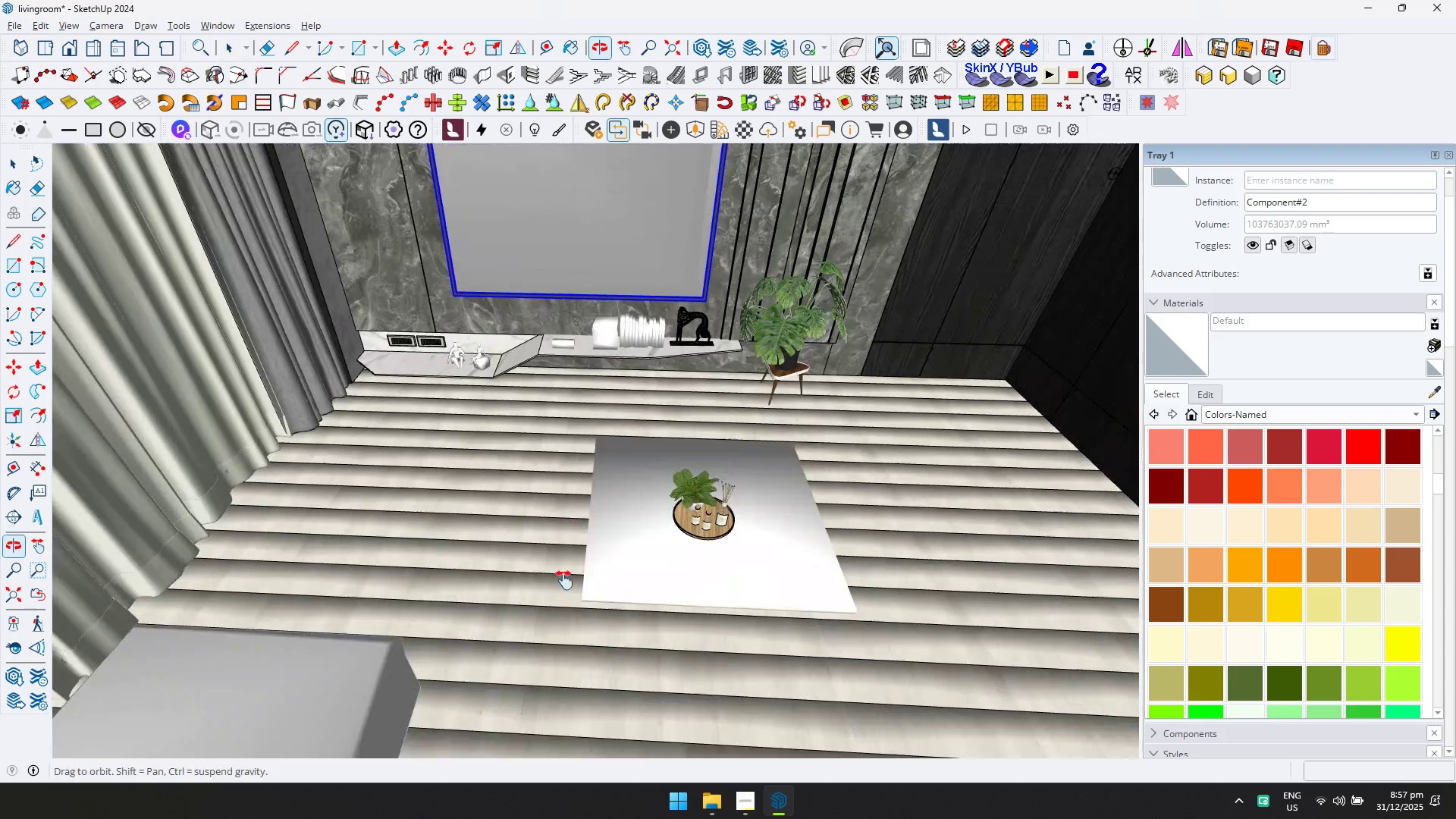 
scroll: coordinate [680, 375], scroll_direction: up, amount: 1.0
 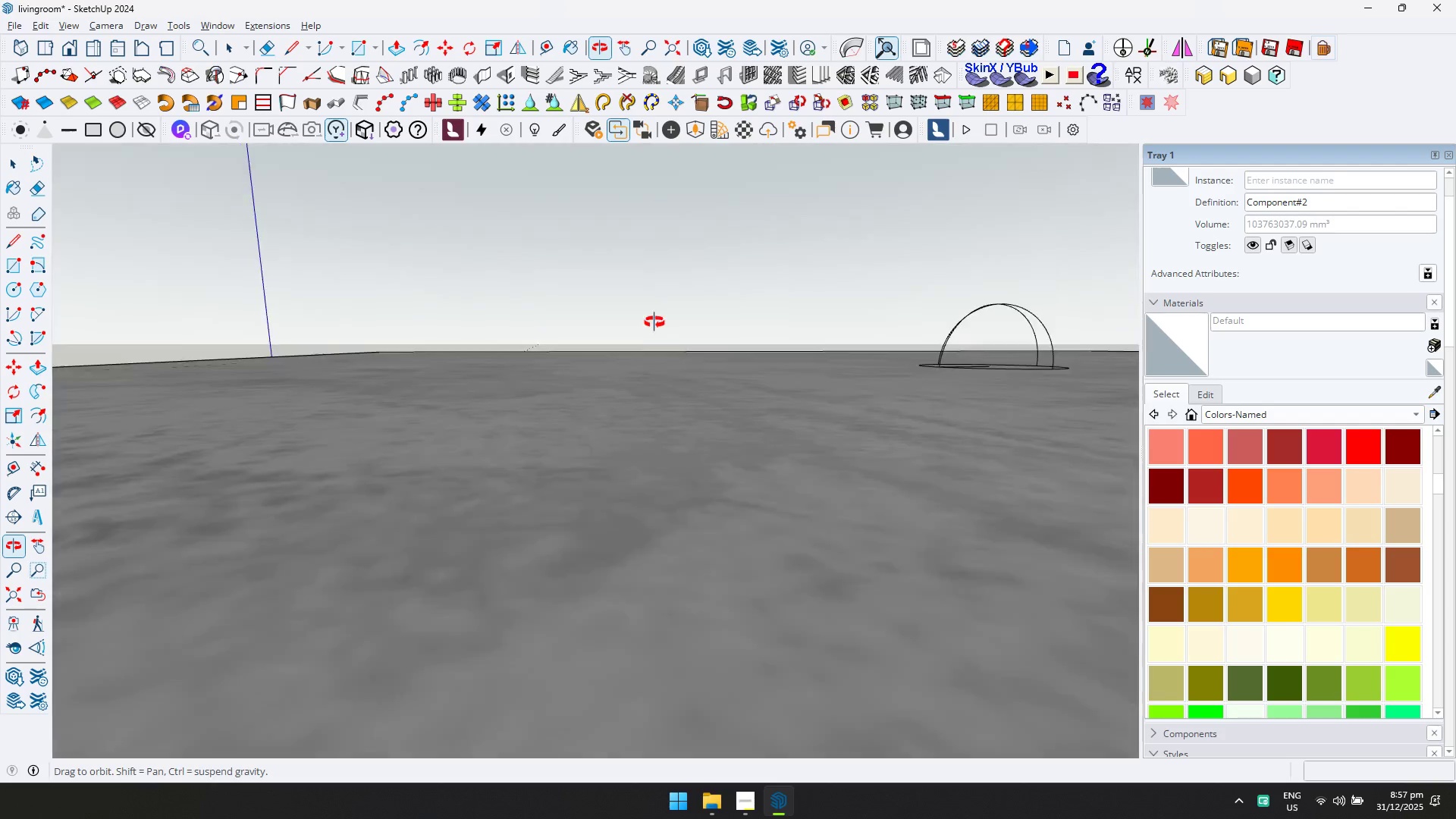 
hold_key(key=ShiftLeft, duration=0.66)
 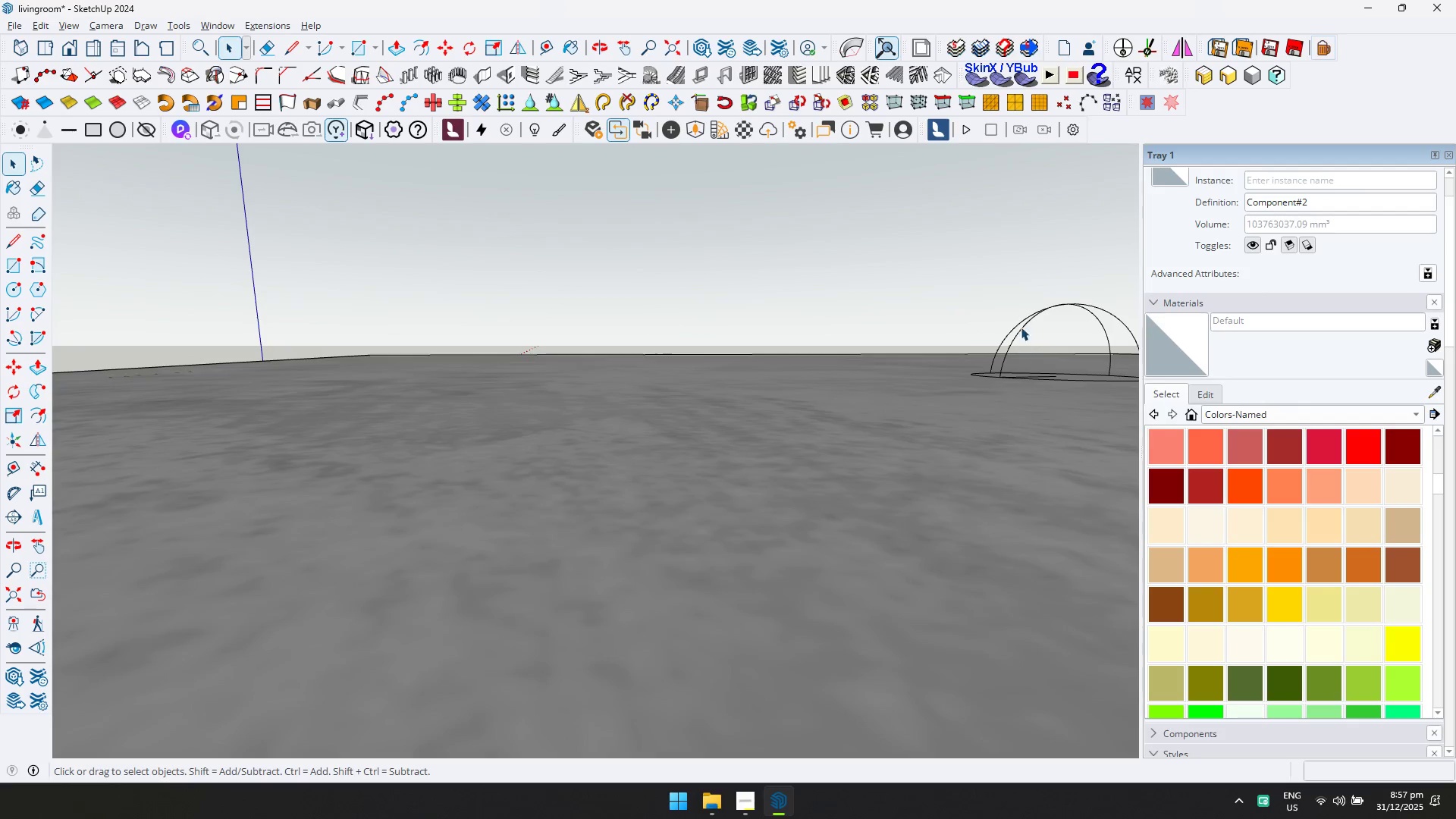 
left_click_drag(start_coordinate=[1043, 316], to_coordinate=[997, 262])
 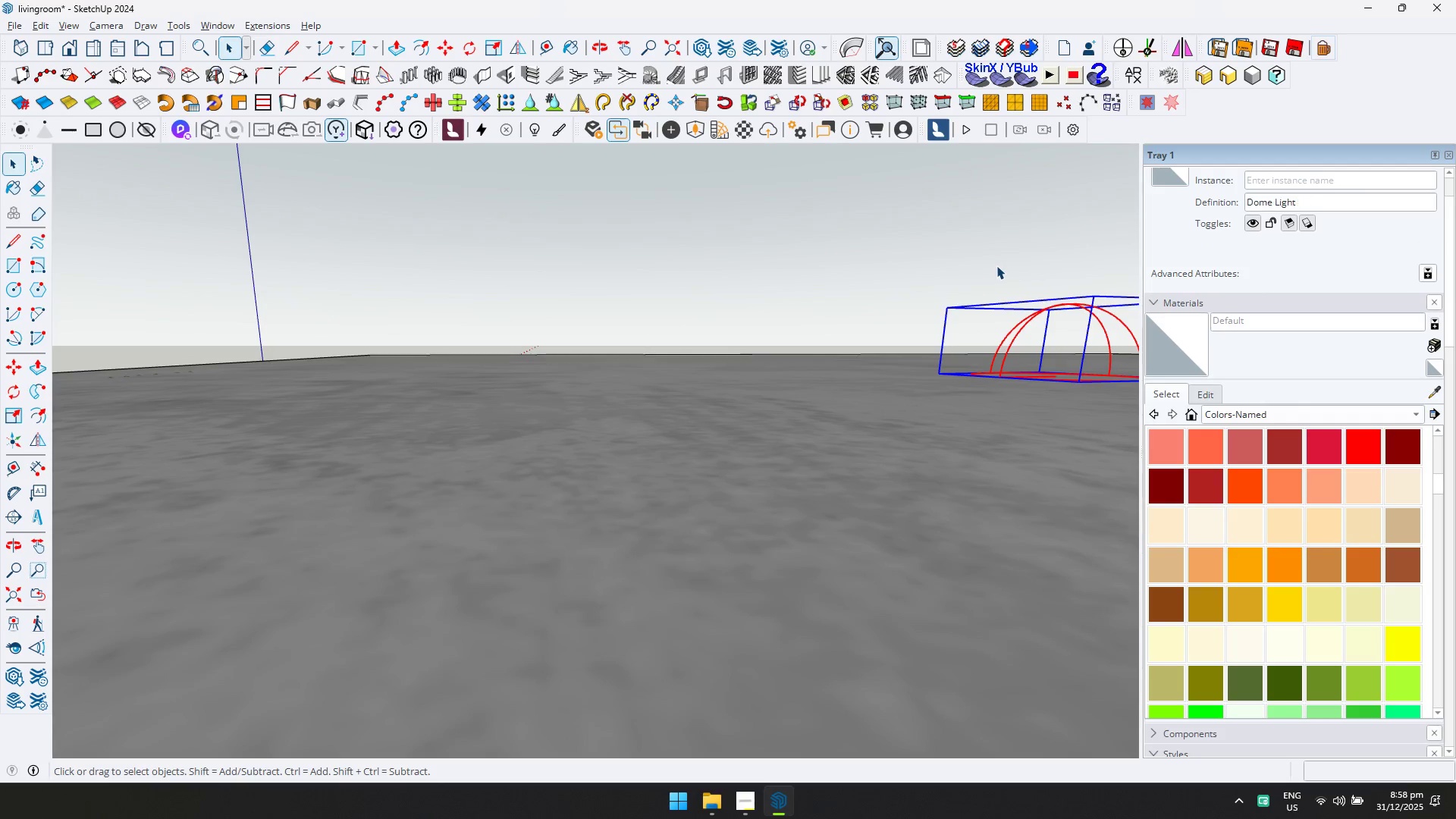 
key(Delete)
 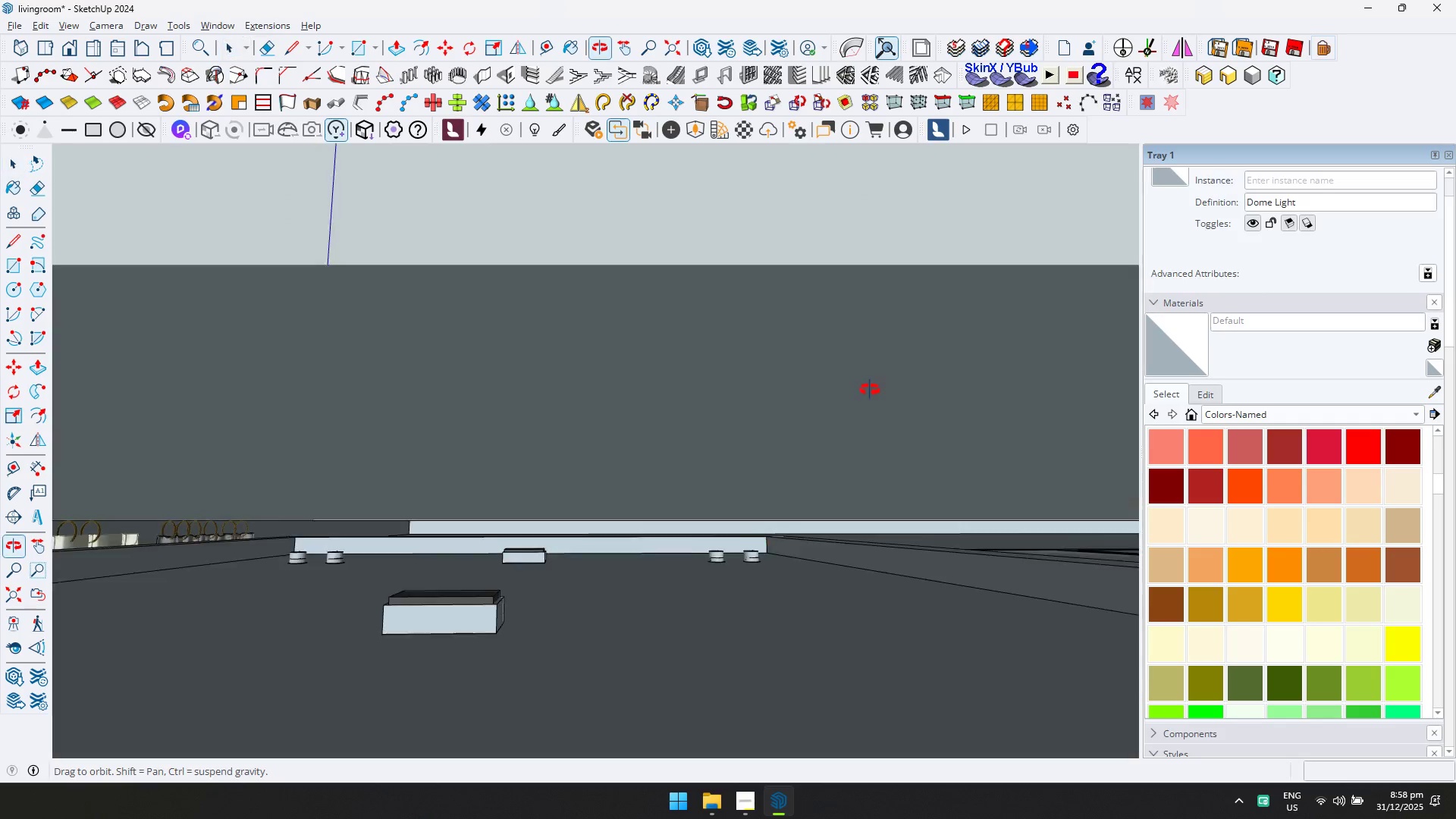 
hold_key(key=ShiftLeft, duration=1.0)
 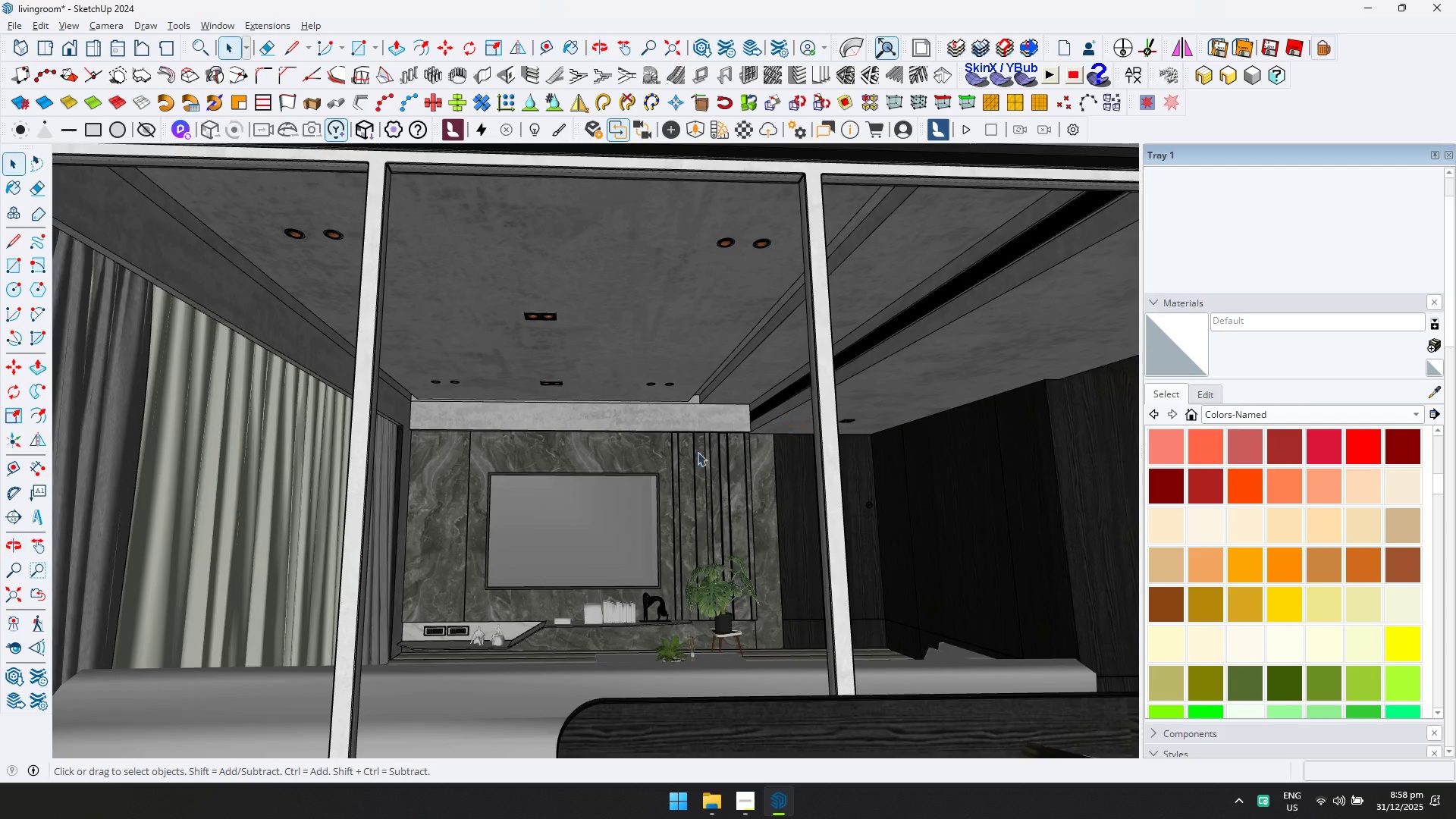 
scroll: coordinate [648, 618], scroll_direction: up, amount: 13.0
 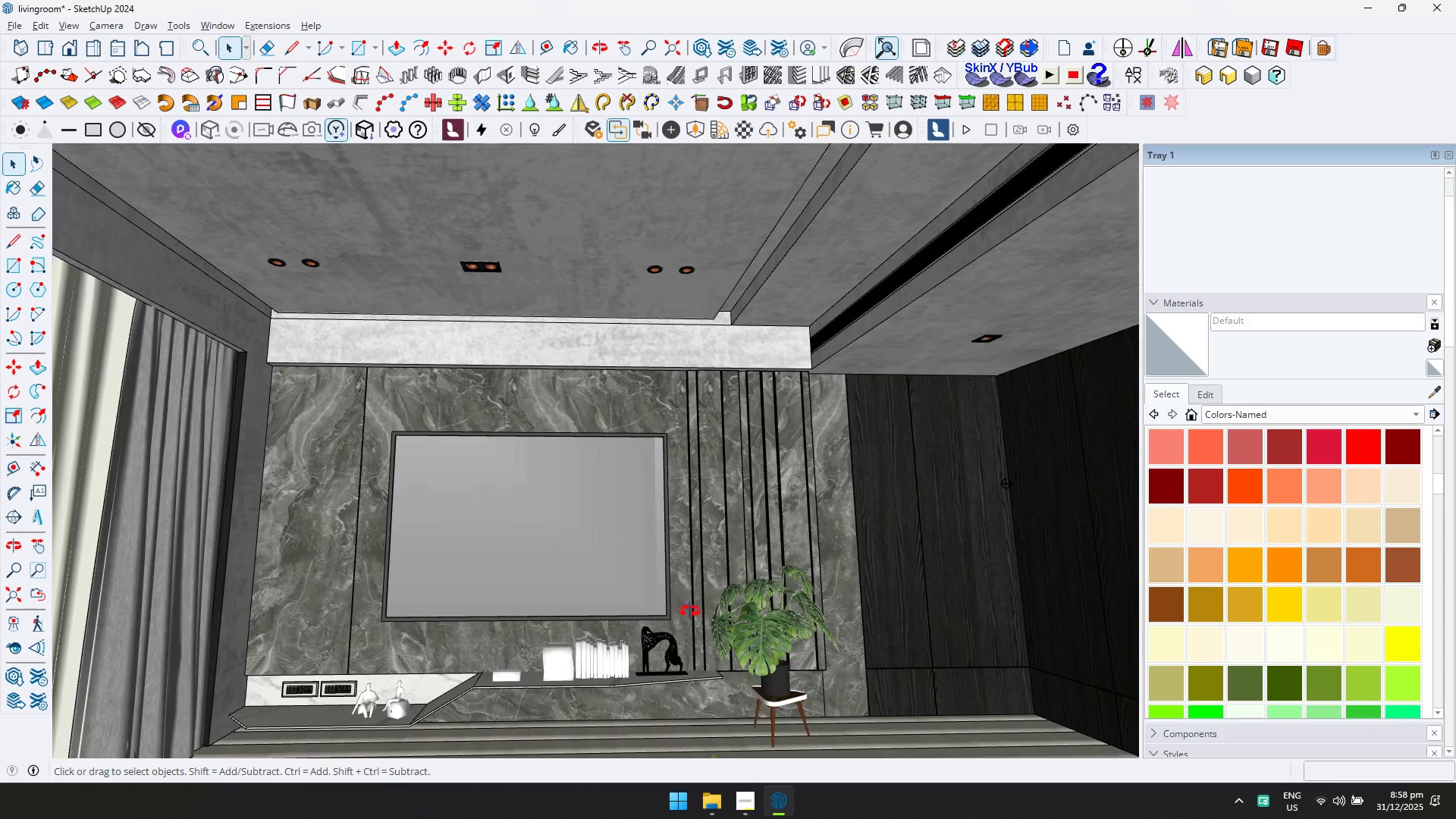 
key(Shift+ShiftLeft)
 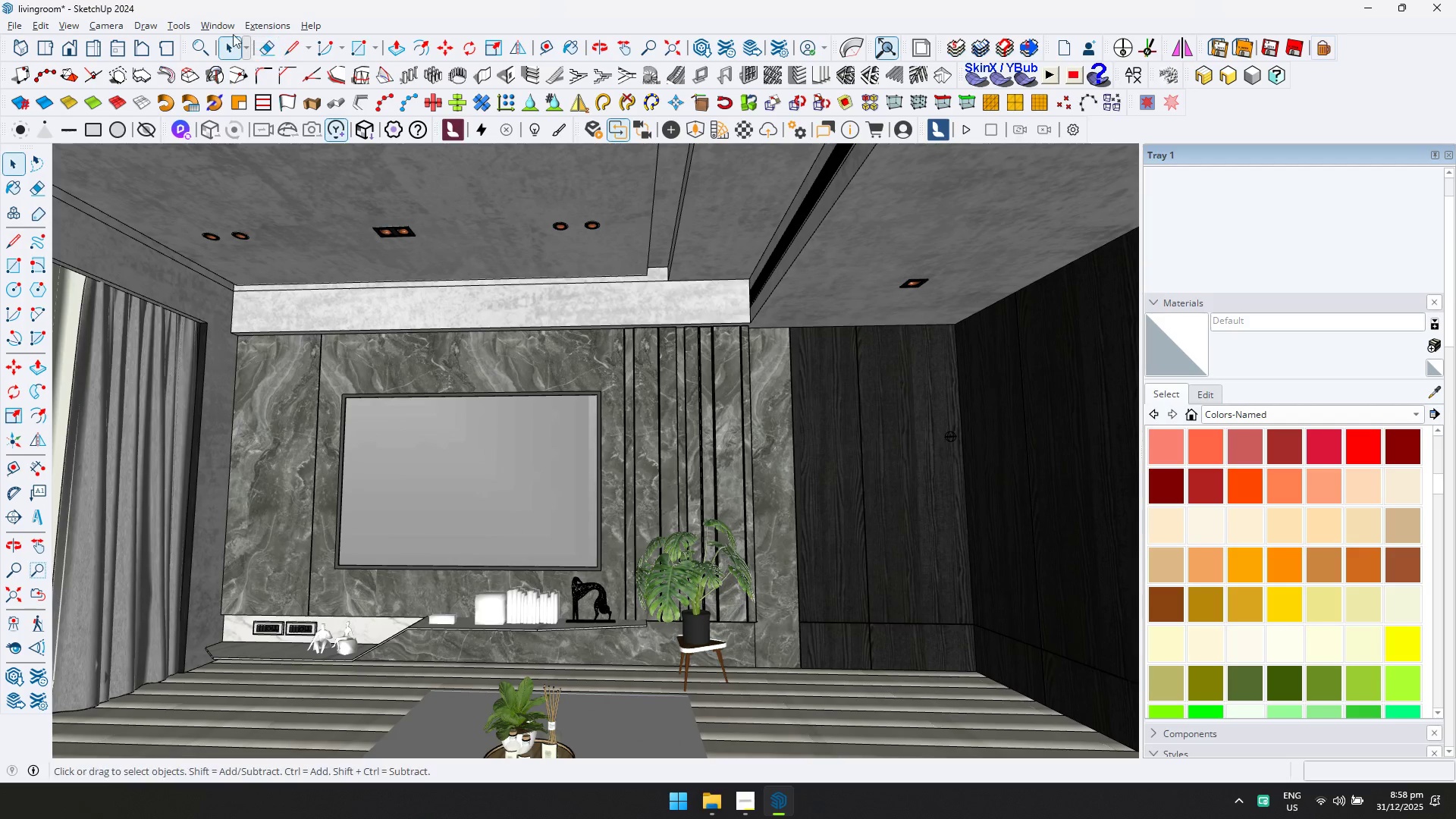 
left_click([255, 169])
 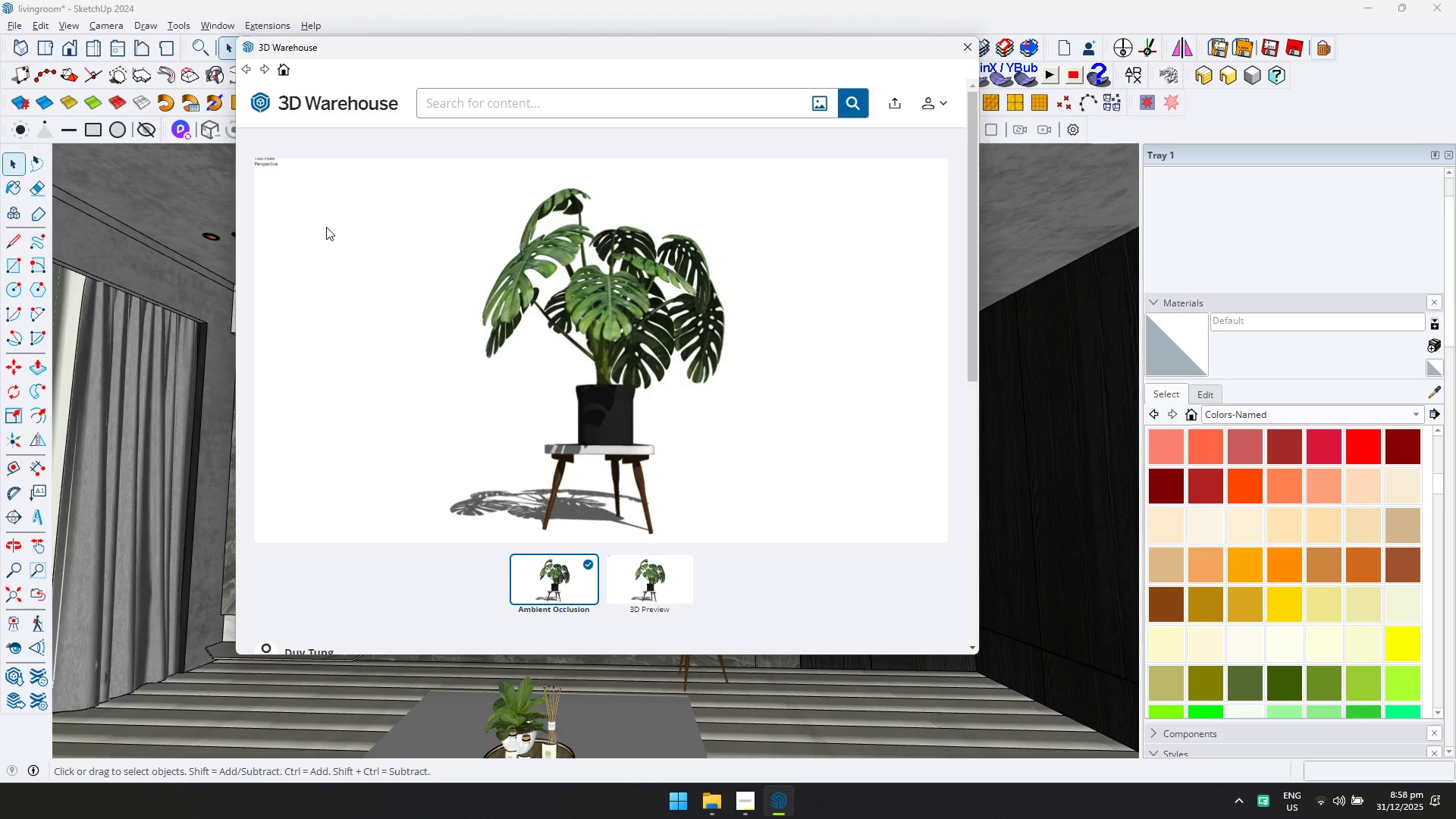 
wait(32.03)
 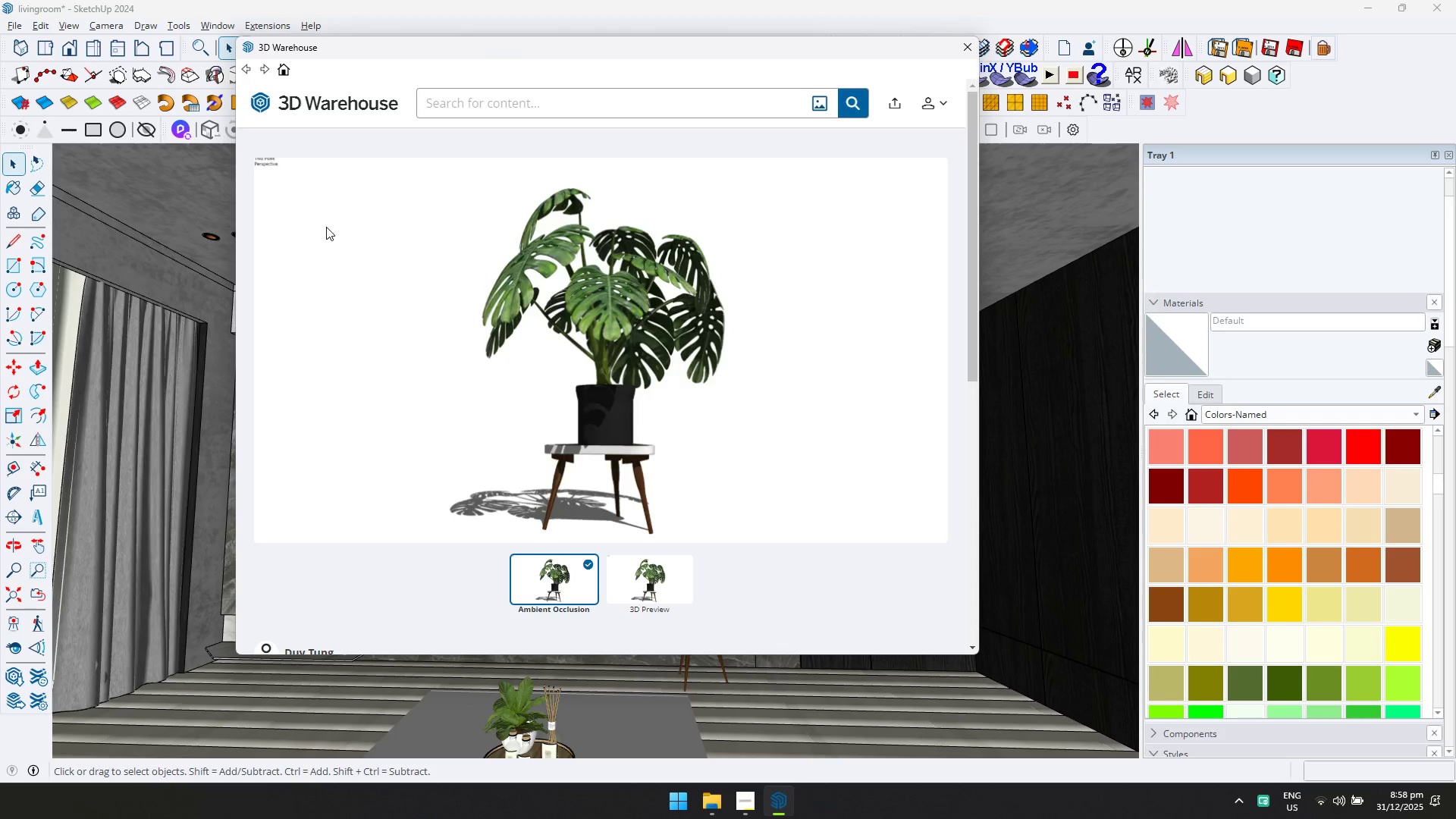 
left_click([585, 99])
 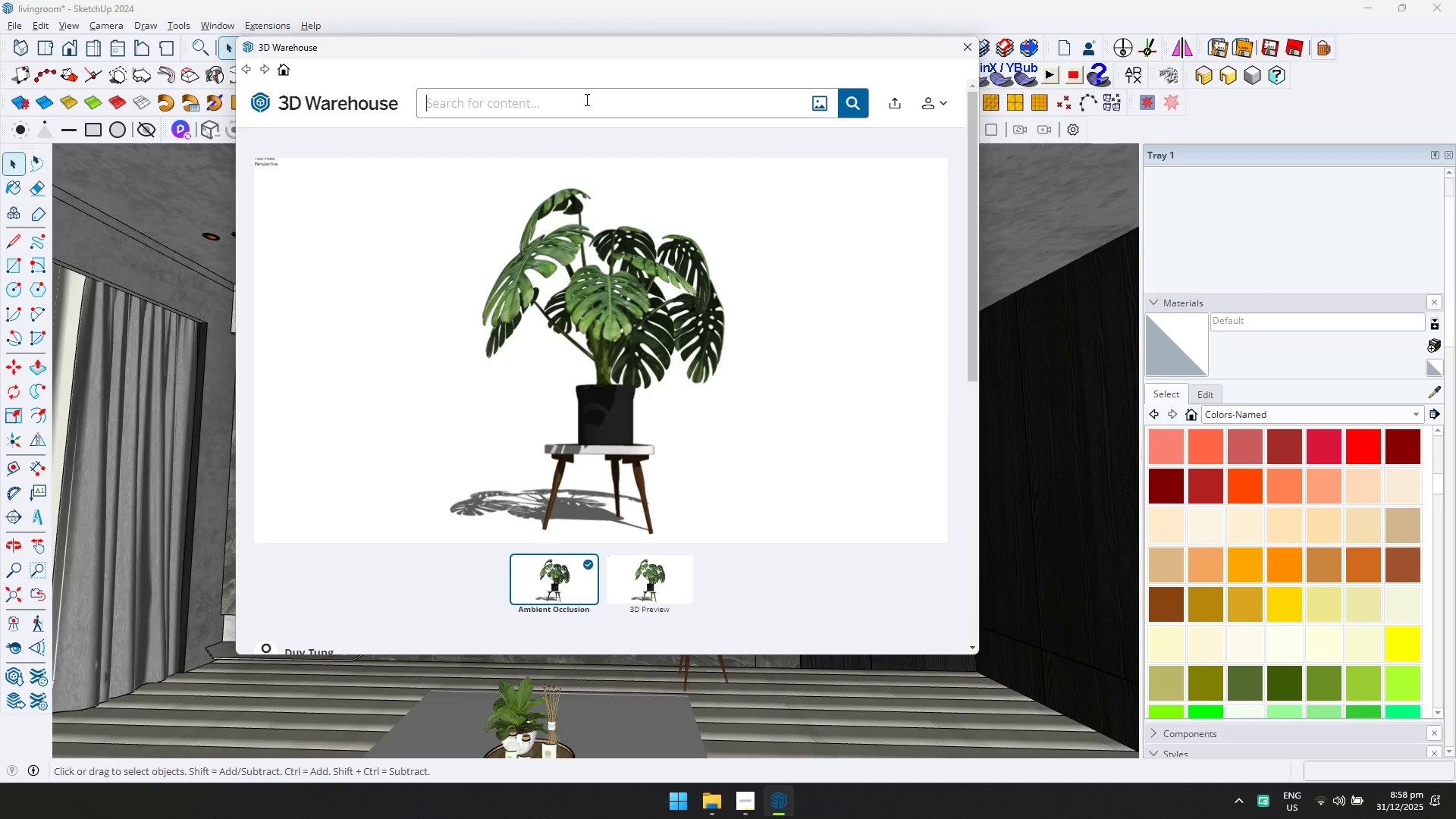 
type(plants)
 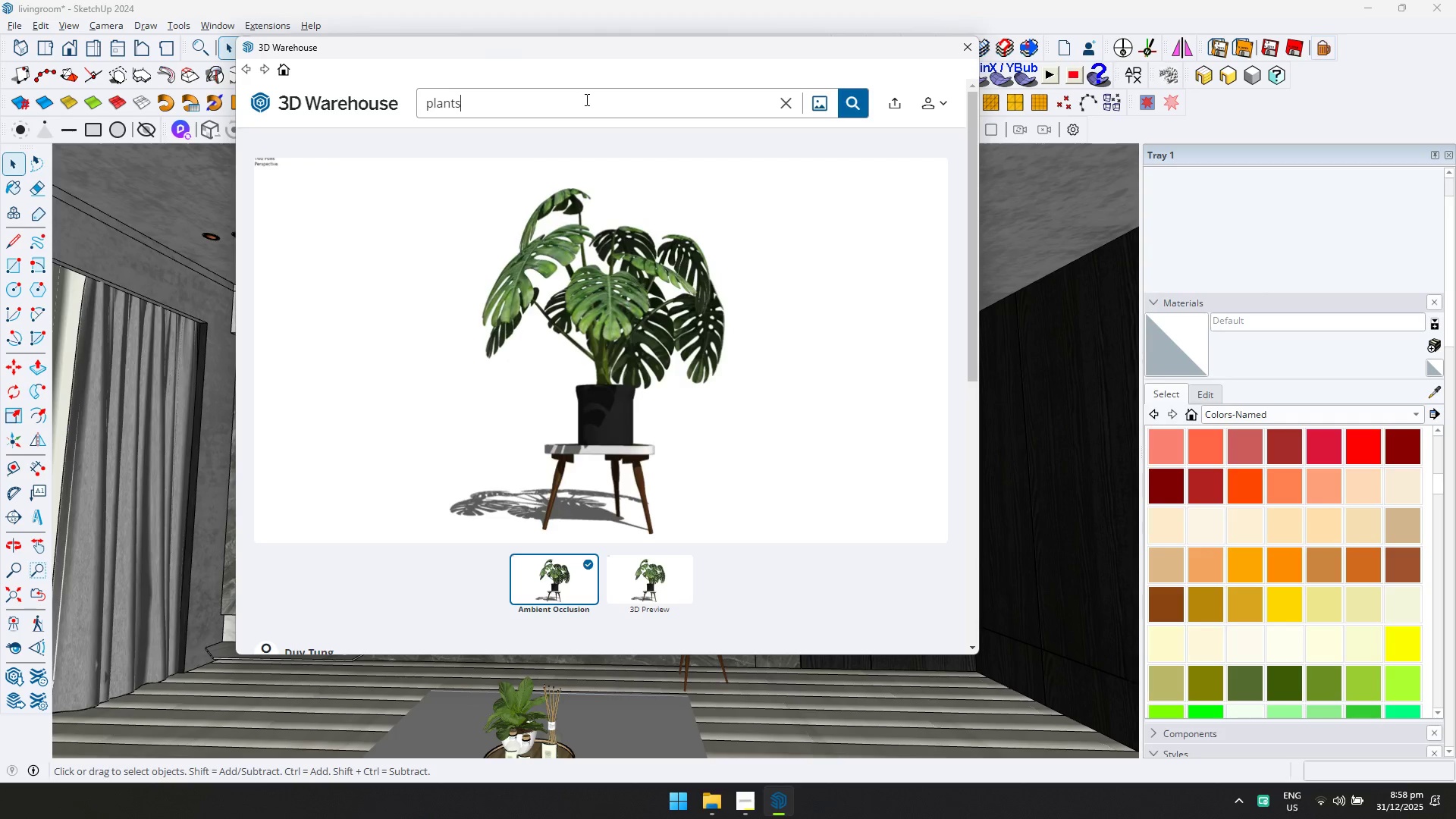 
key(Control+ControlLeft)
 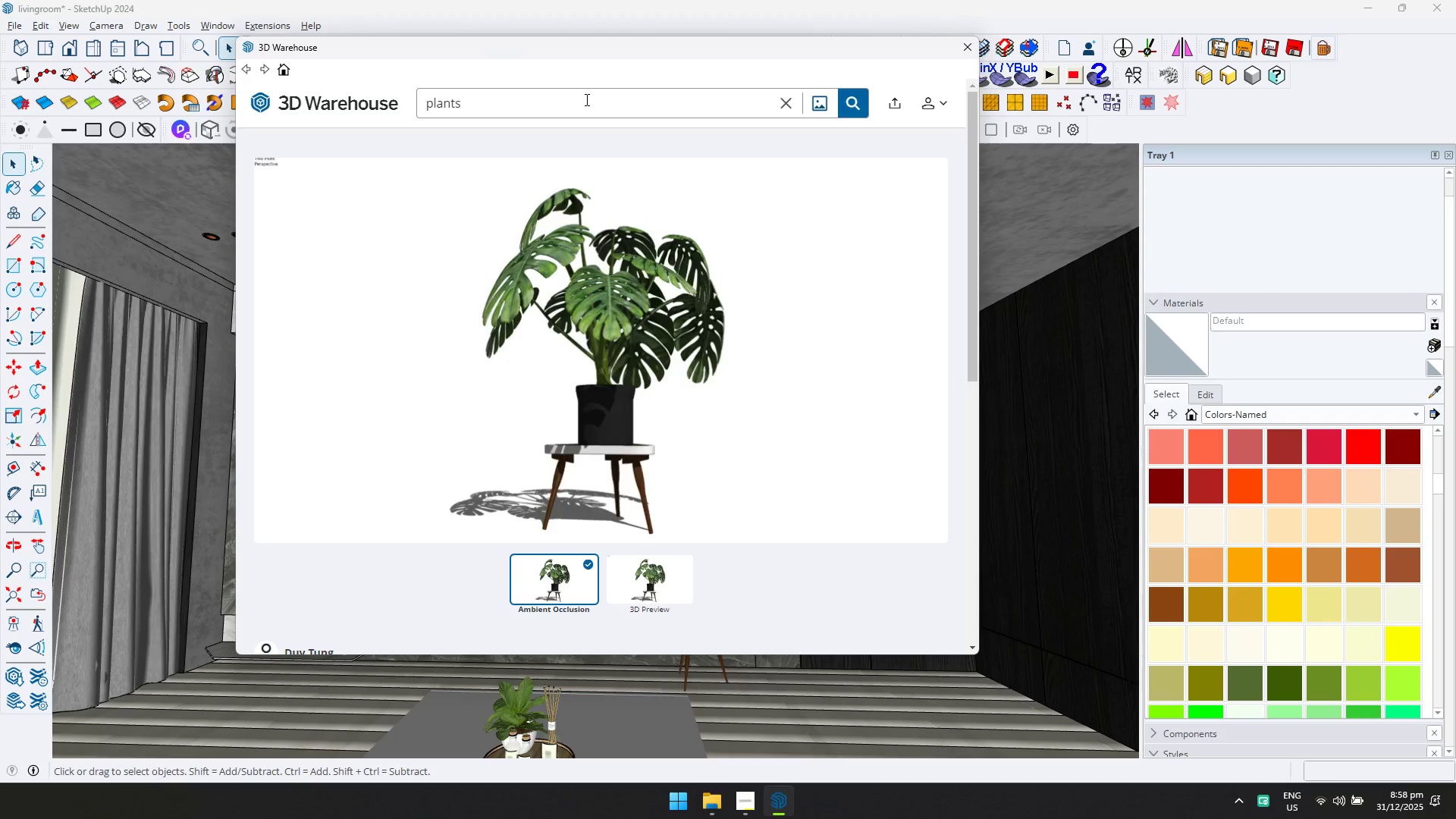 
key(Control+A)
 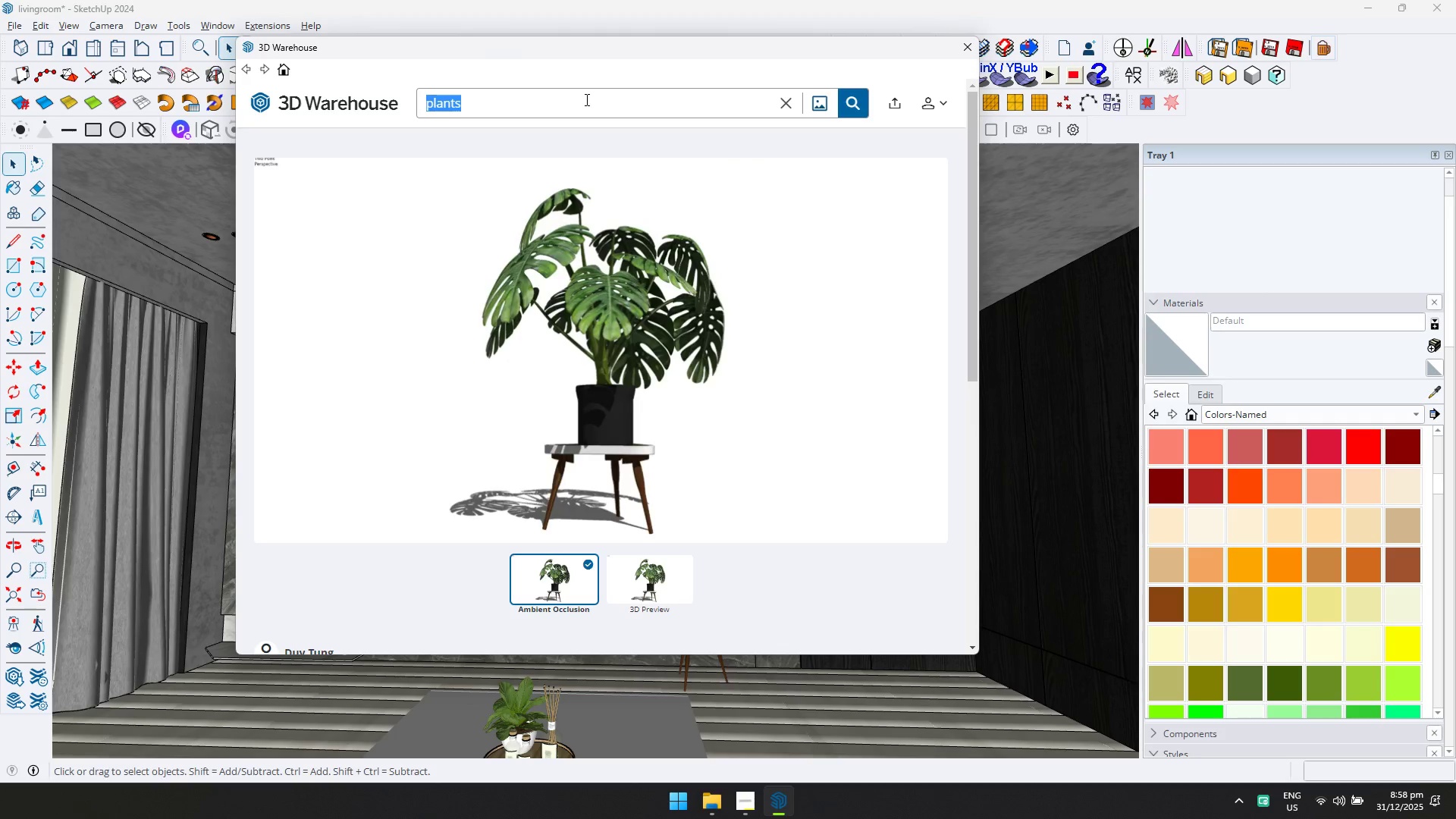 
type(frame)
 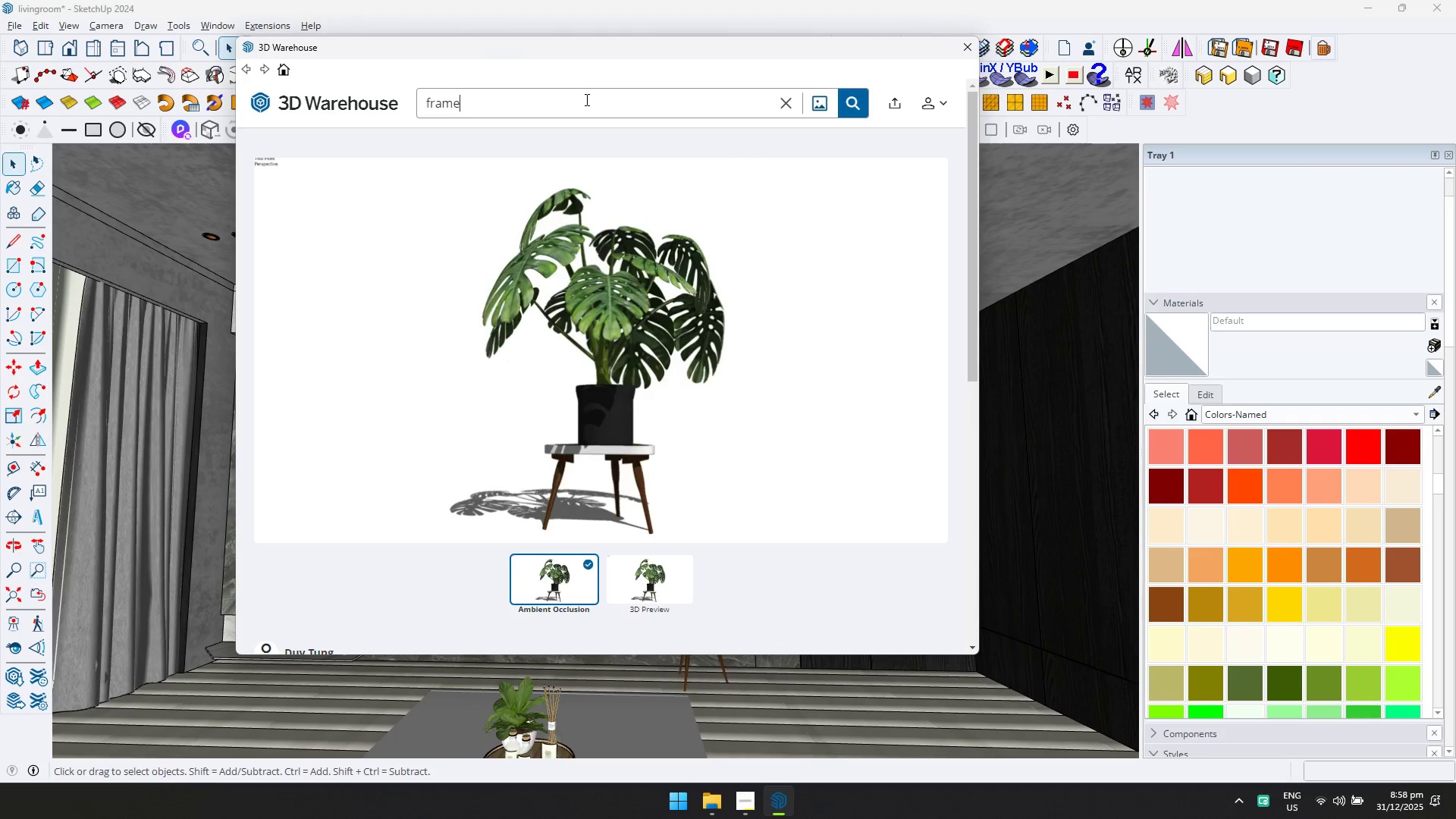 
key(Enter)
 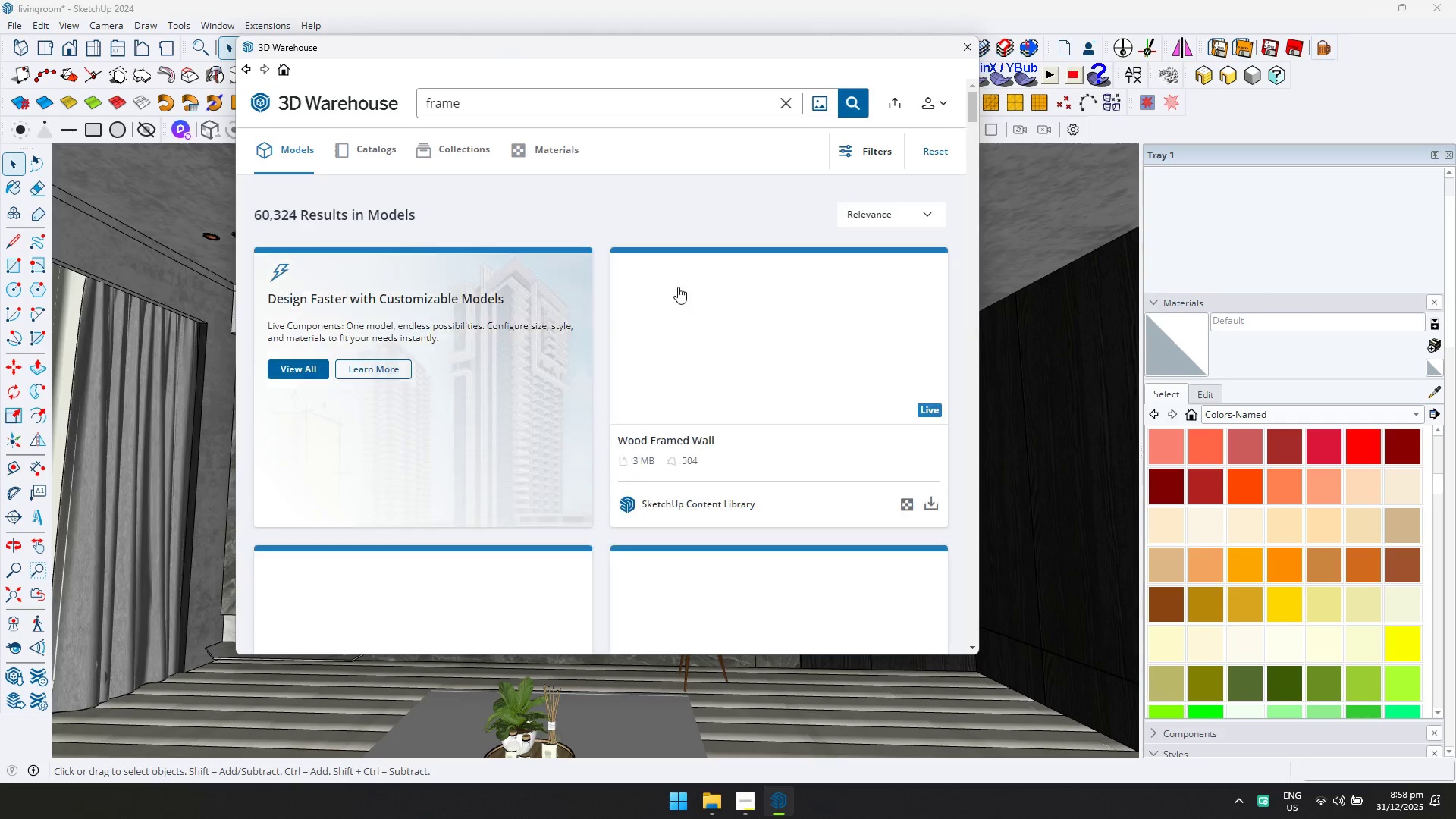 
scroll: coordinate [698, 375], scroll_direction: down, amount: 8.0
 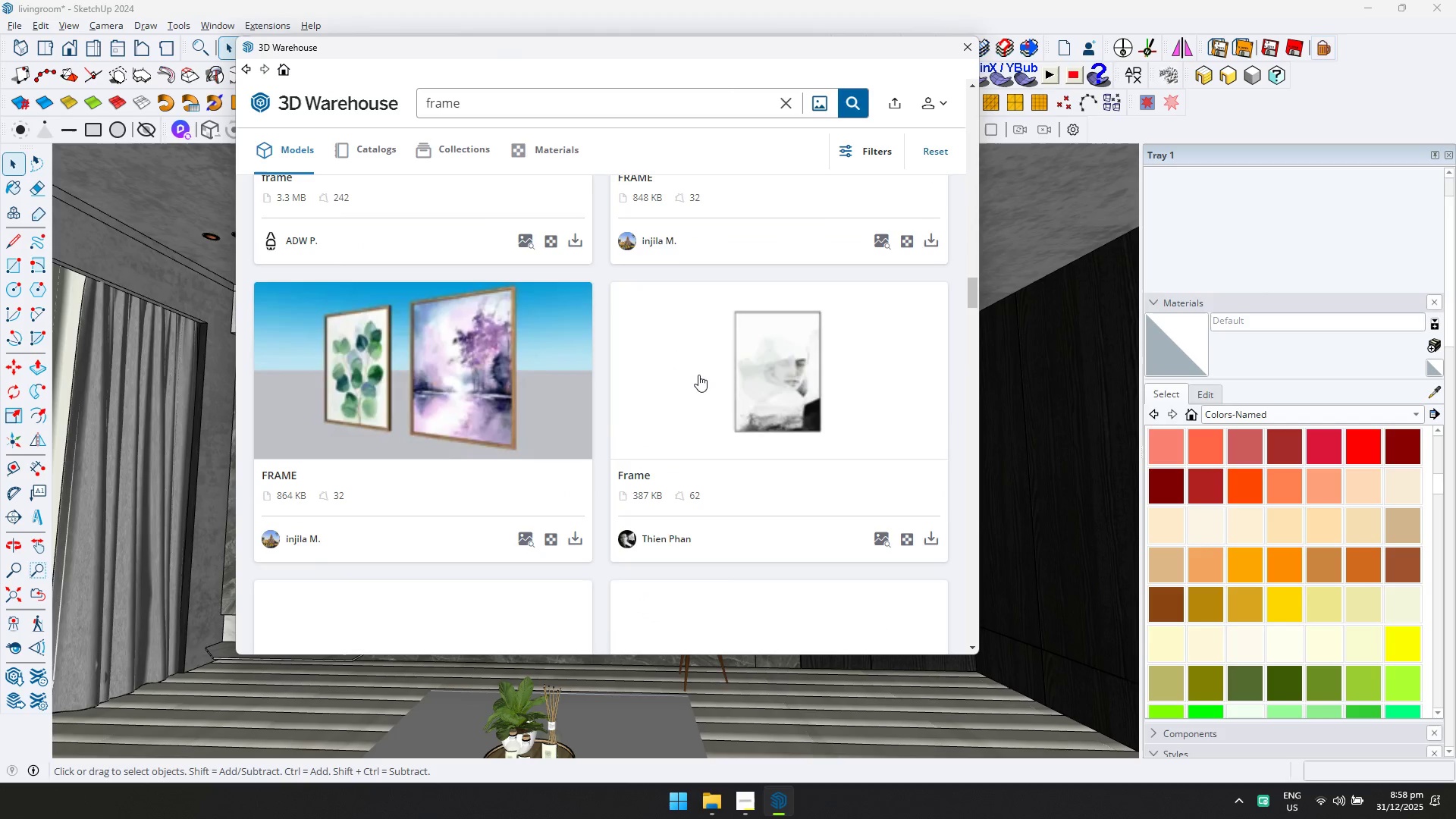 
left_click([777, 383])
 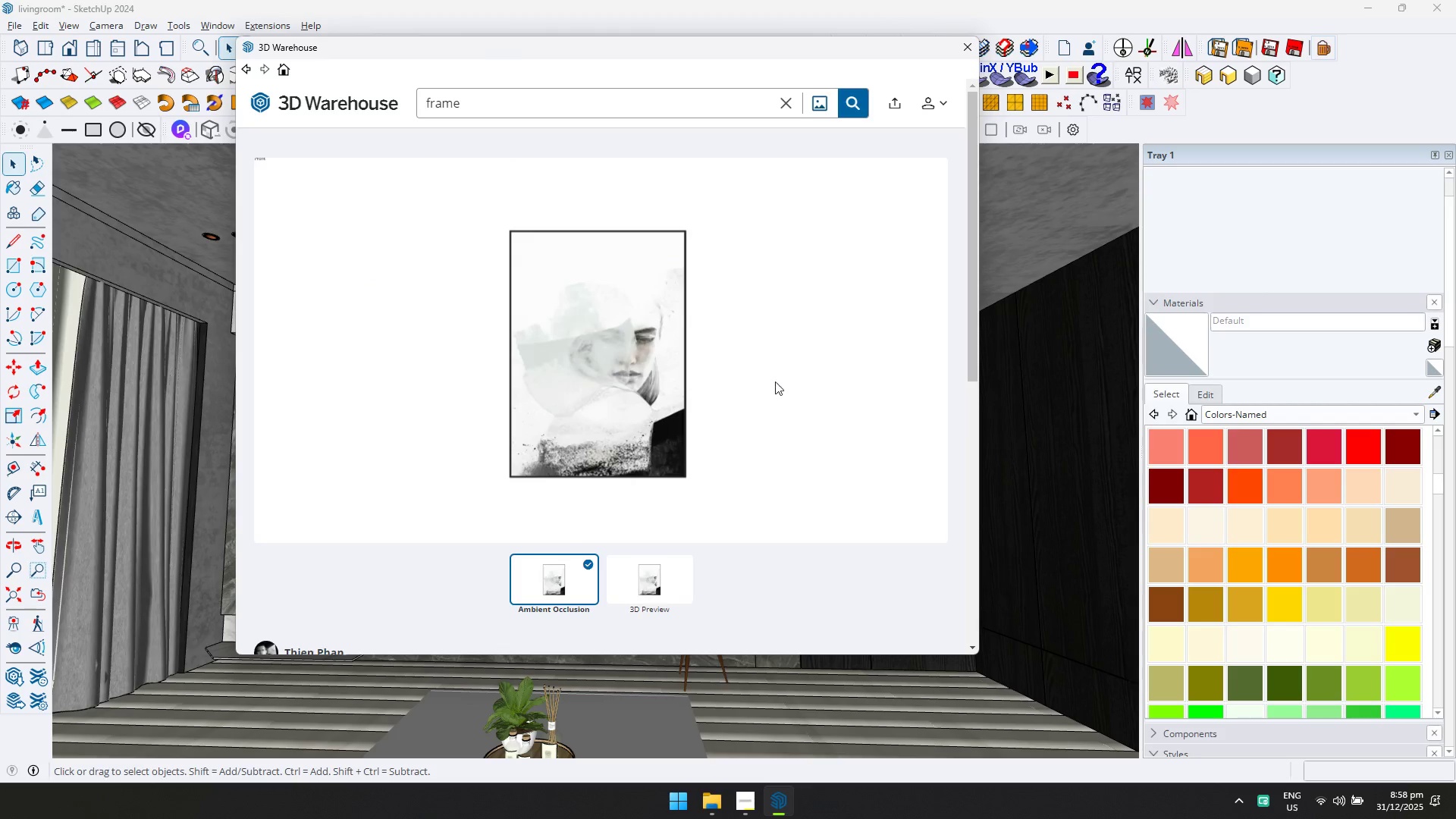 
left_click([832, 463])
 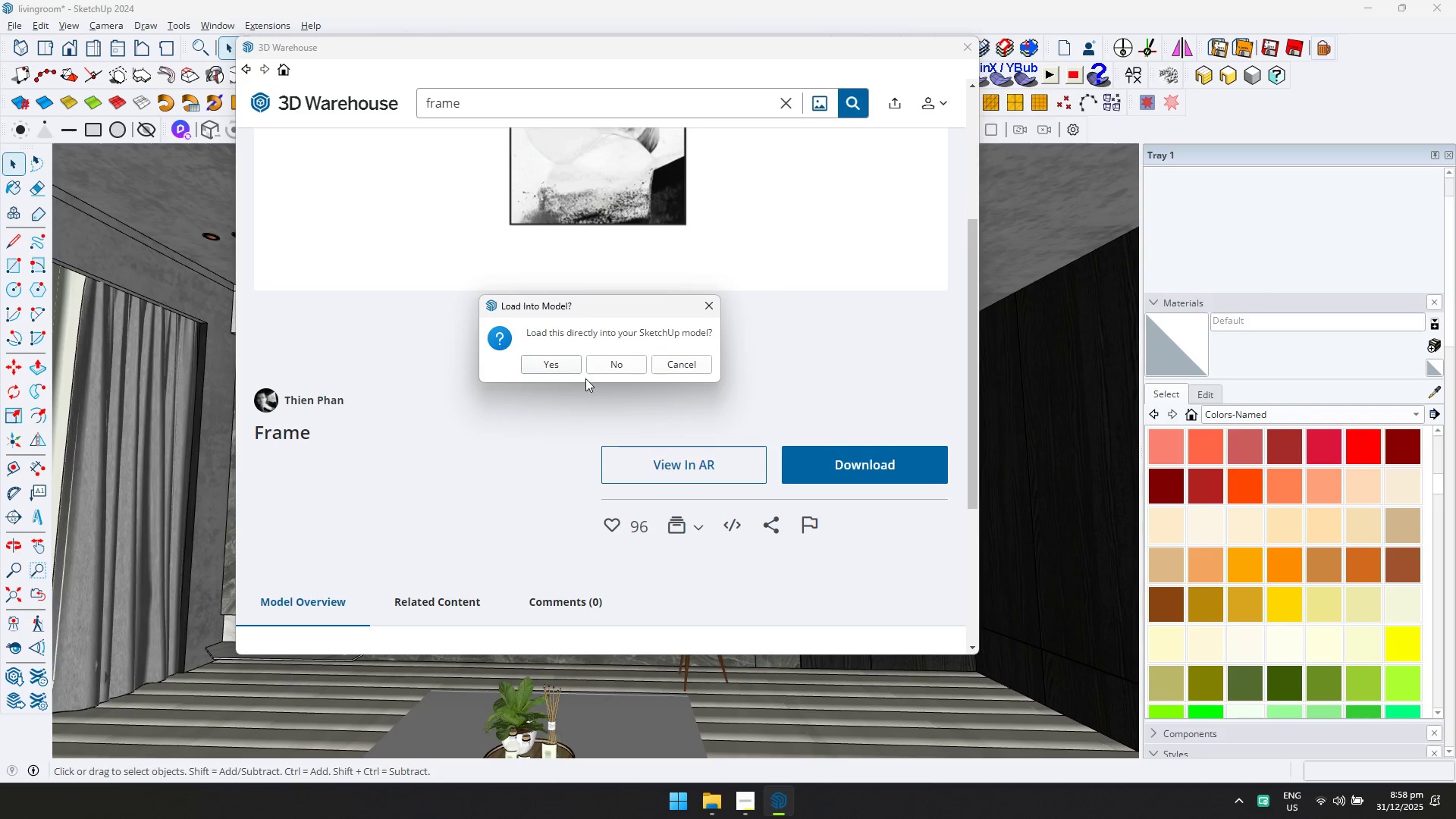 
scroll: coordinate [774, 422], scroll_direction: down, amount: 1.0
 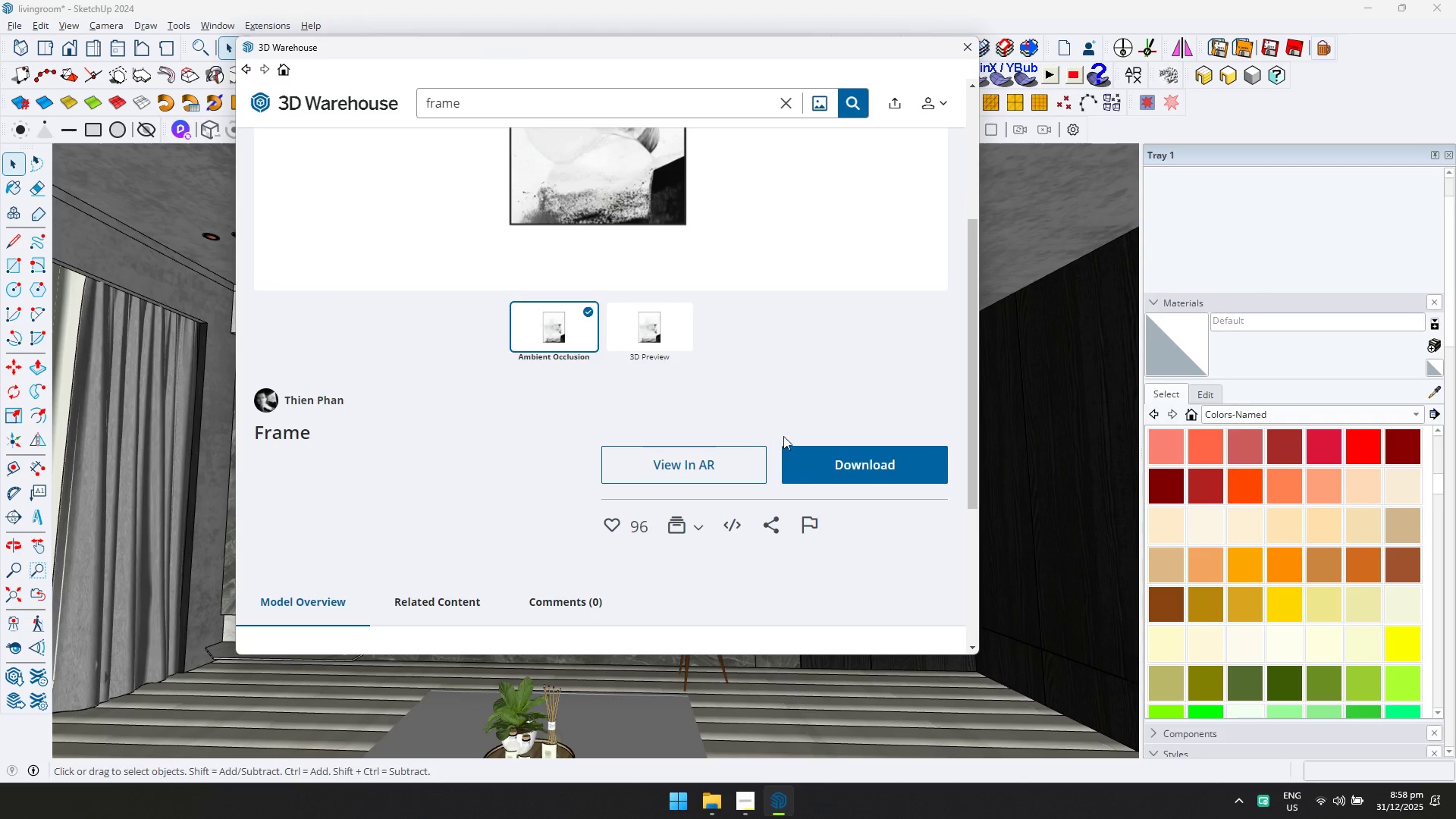 
left_click([568, 363])
 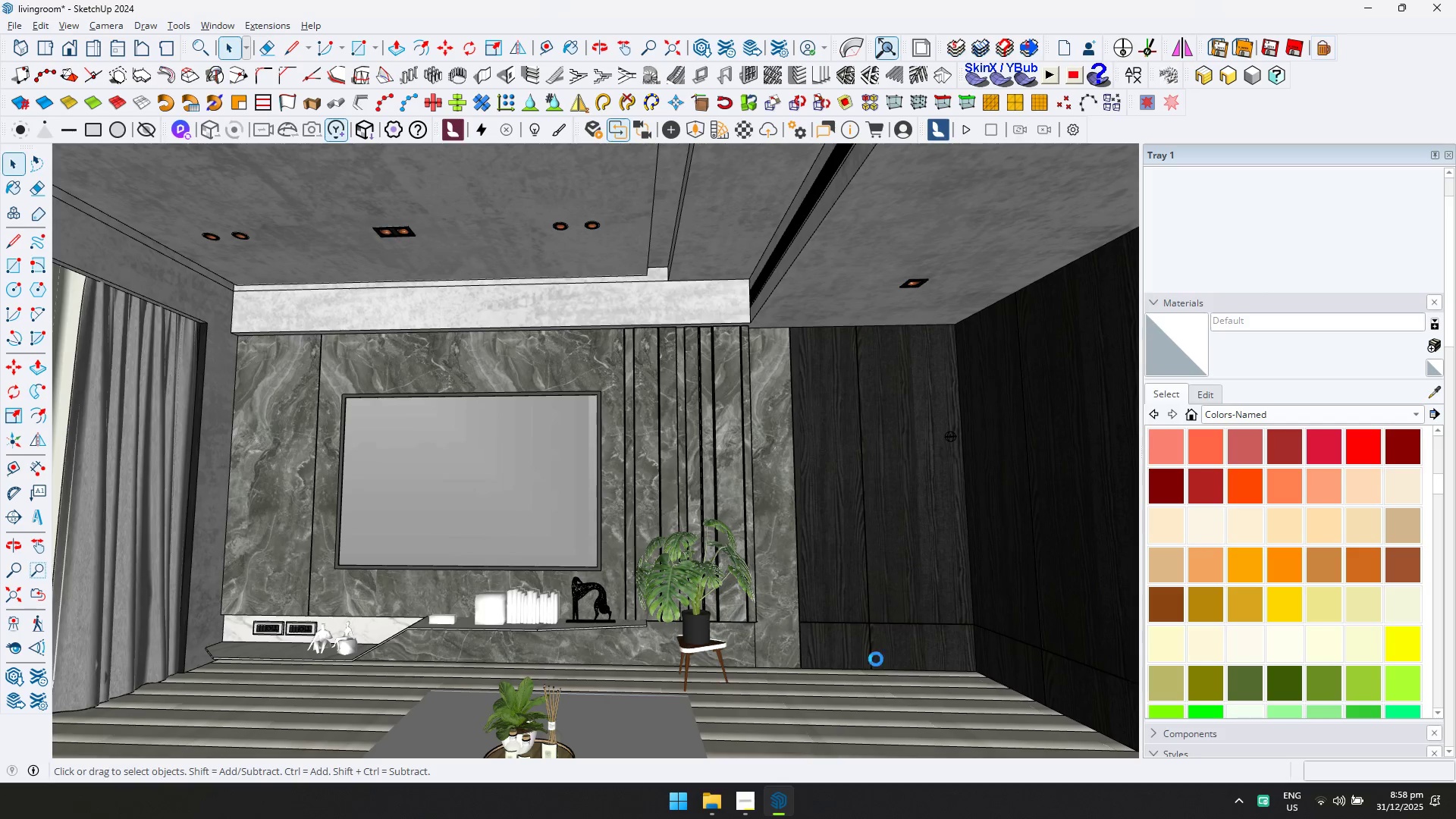 
left_click([858, 602])
 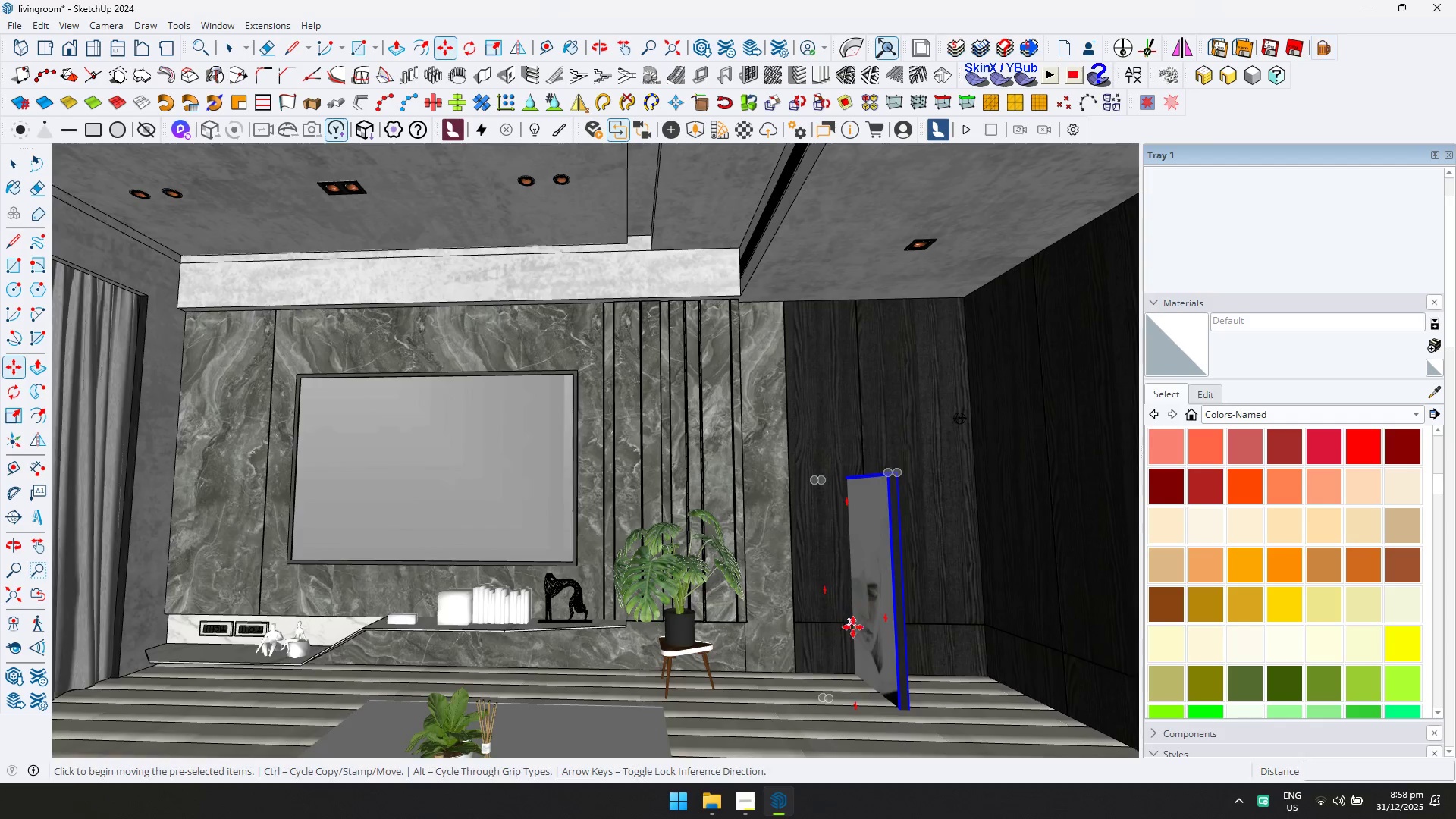 
scroll: coordinate [858, 622], scroll_direction: up, amount: 1.0
 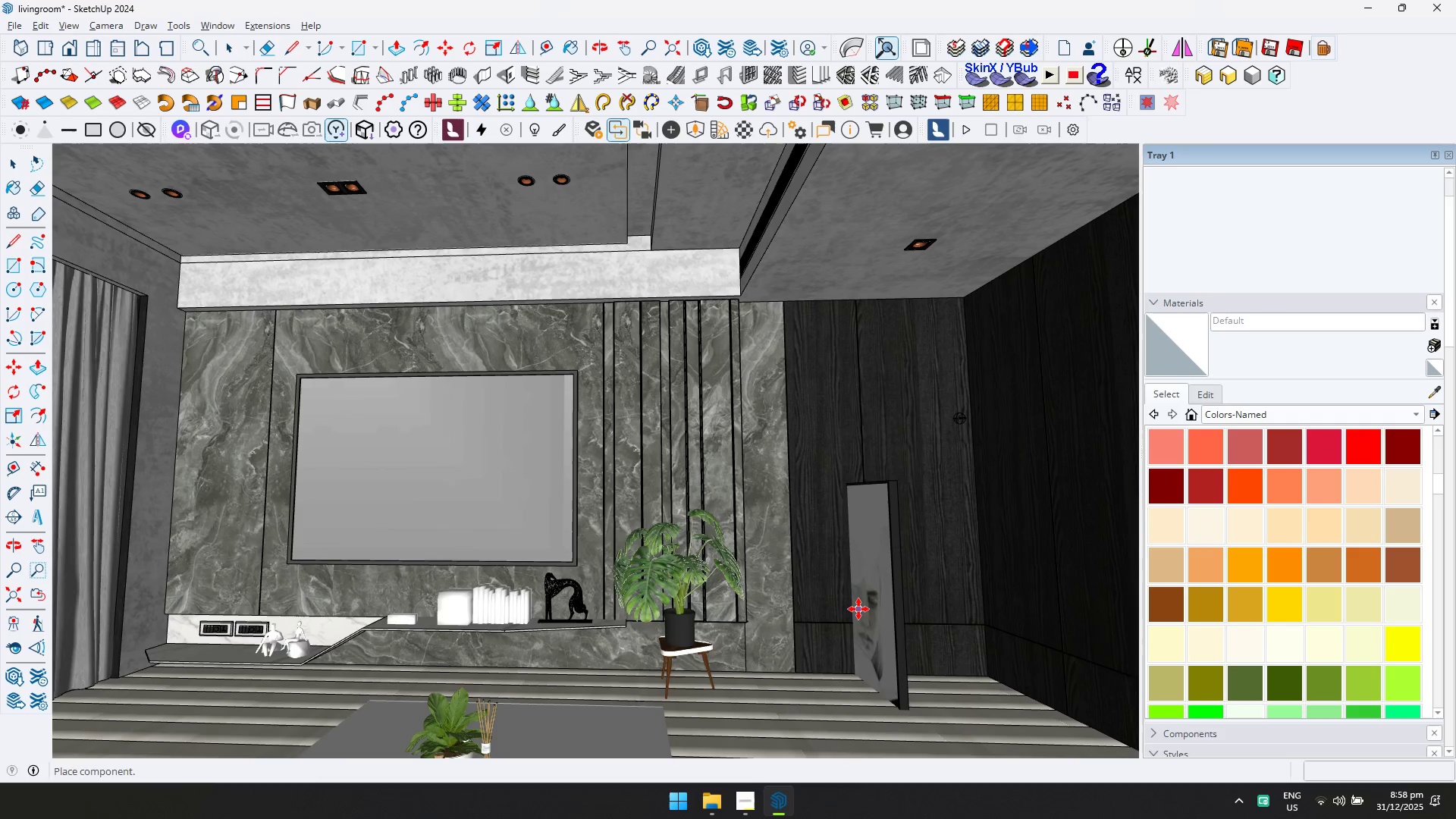 
key(Q)
 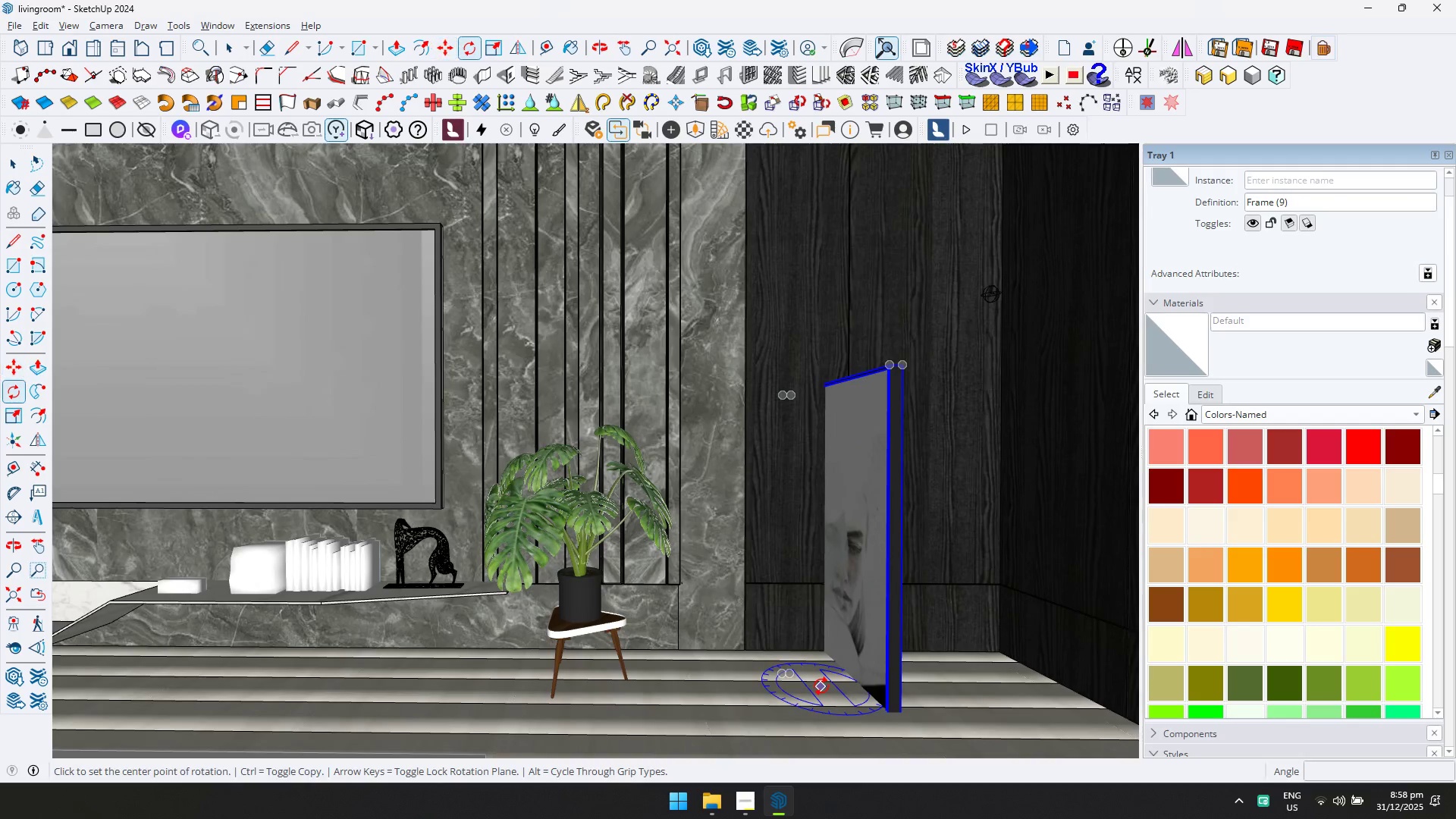 
scroll: coordinate [871, 684], scroll_direction: up, amount: 5.0
 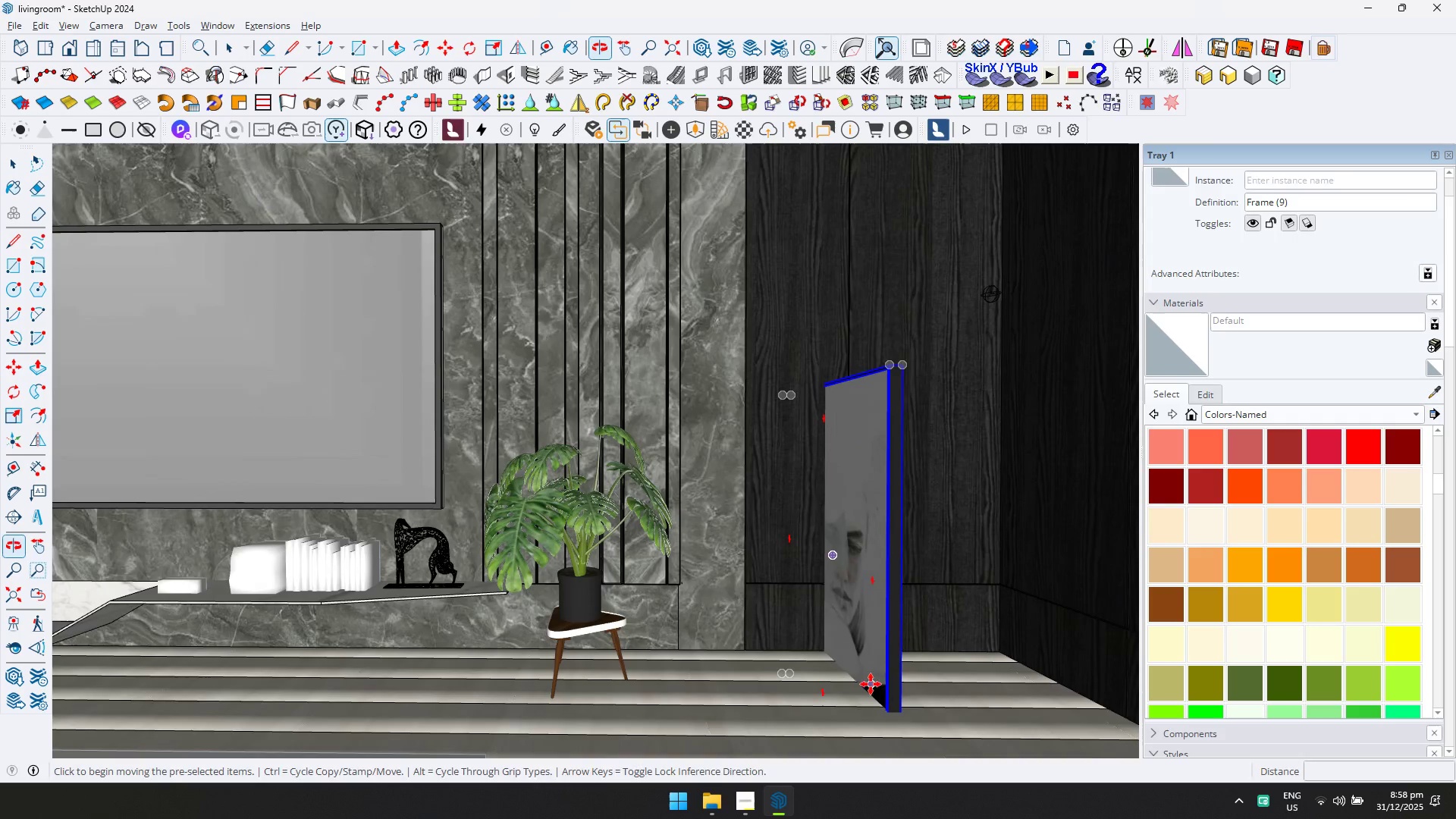 
left_click([821, 686])
 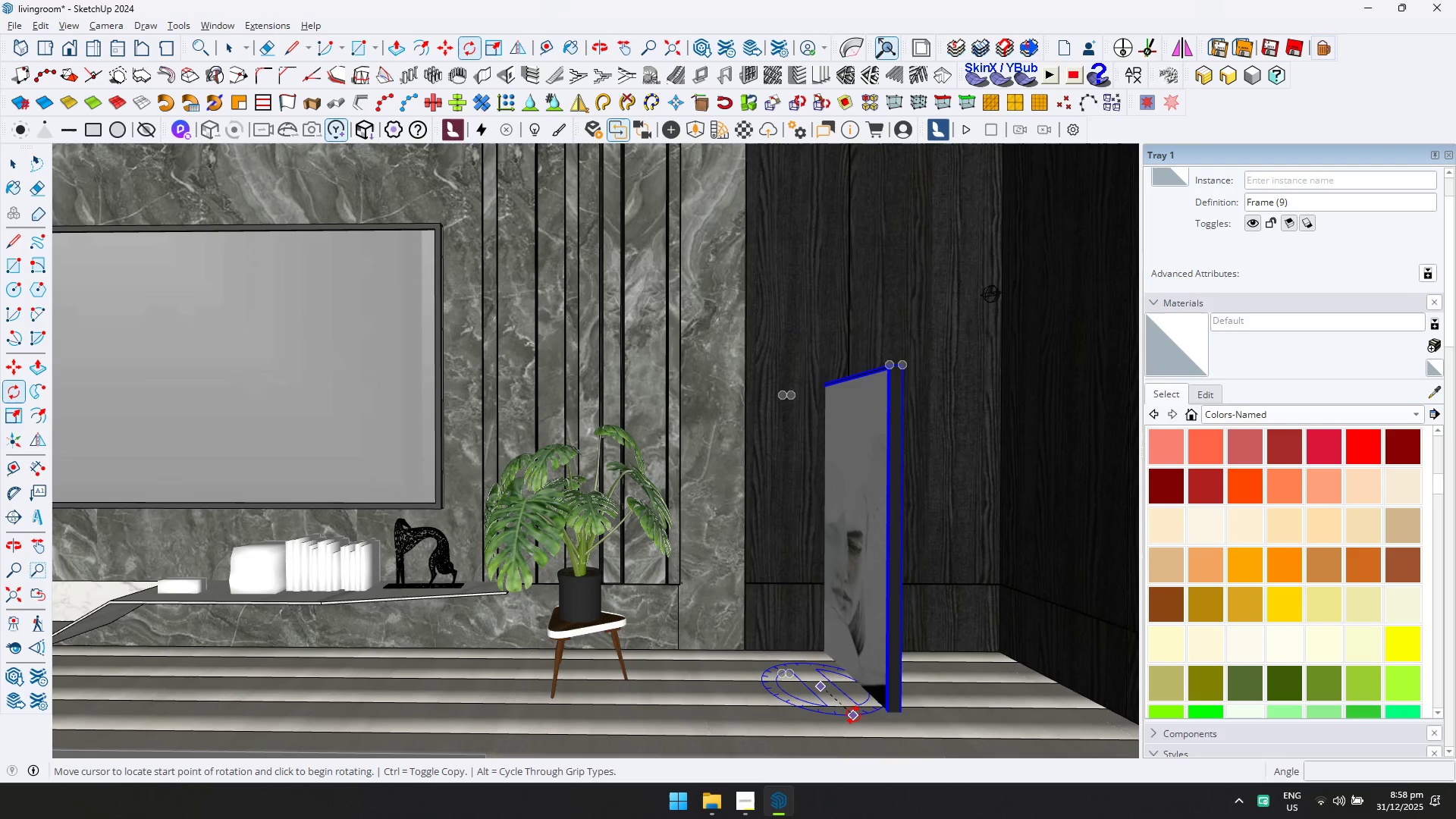 
key(ArrowLeft)
 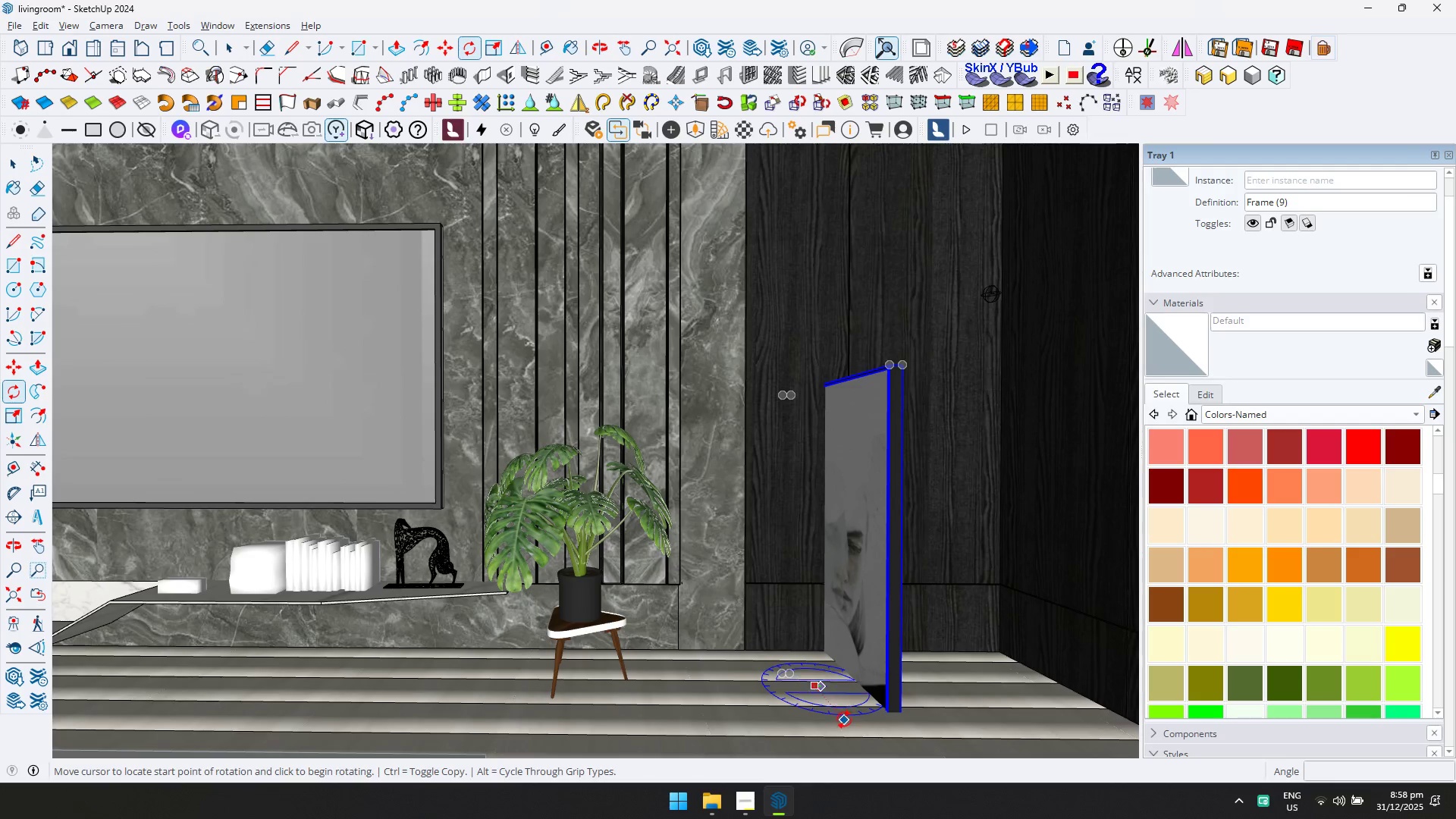 
key(ArrowRight)
 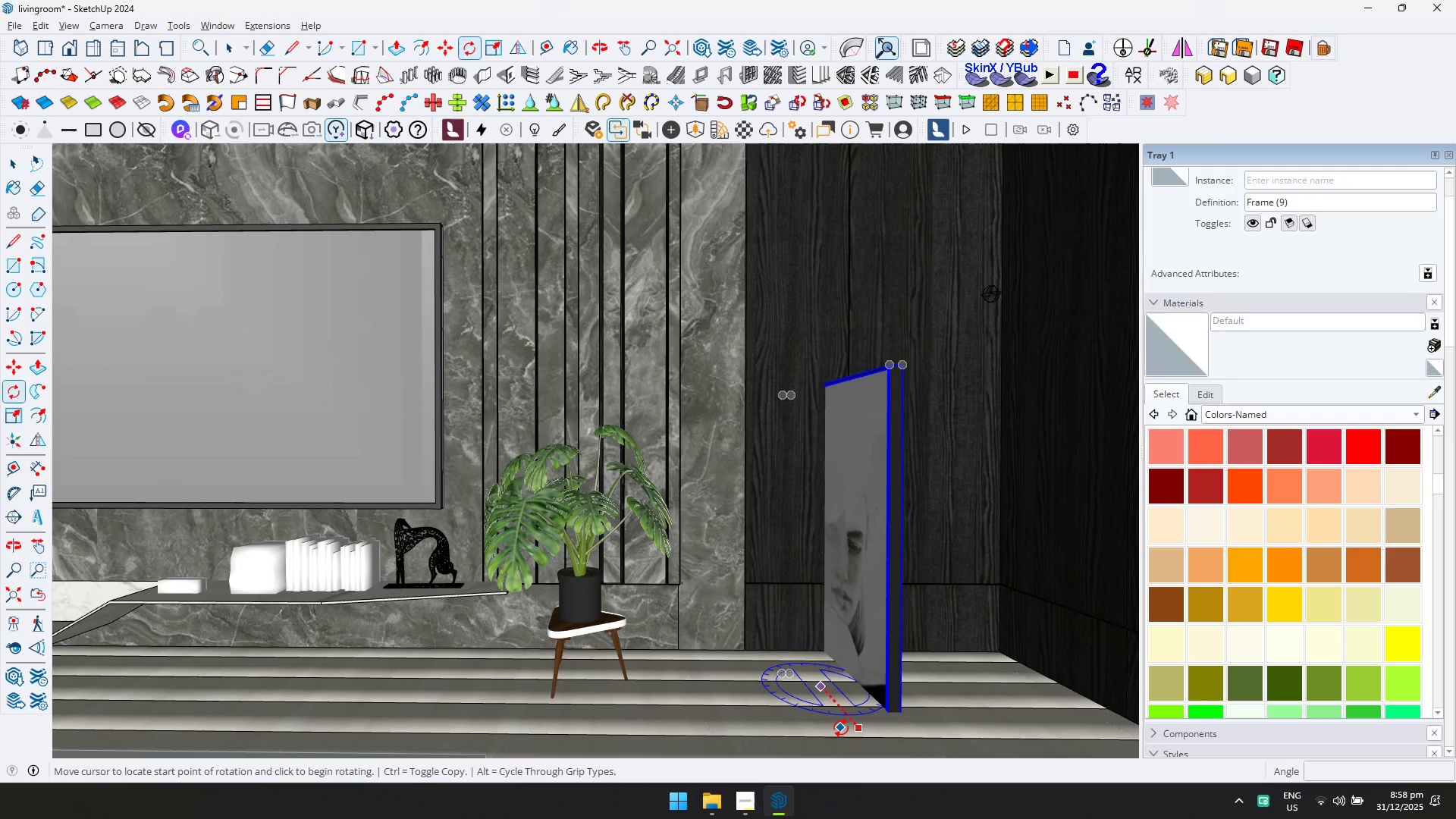 
left_click([841, 728])
 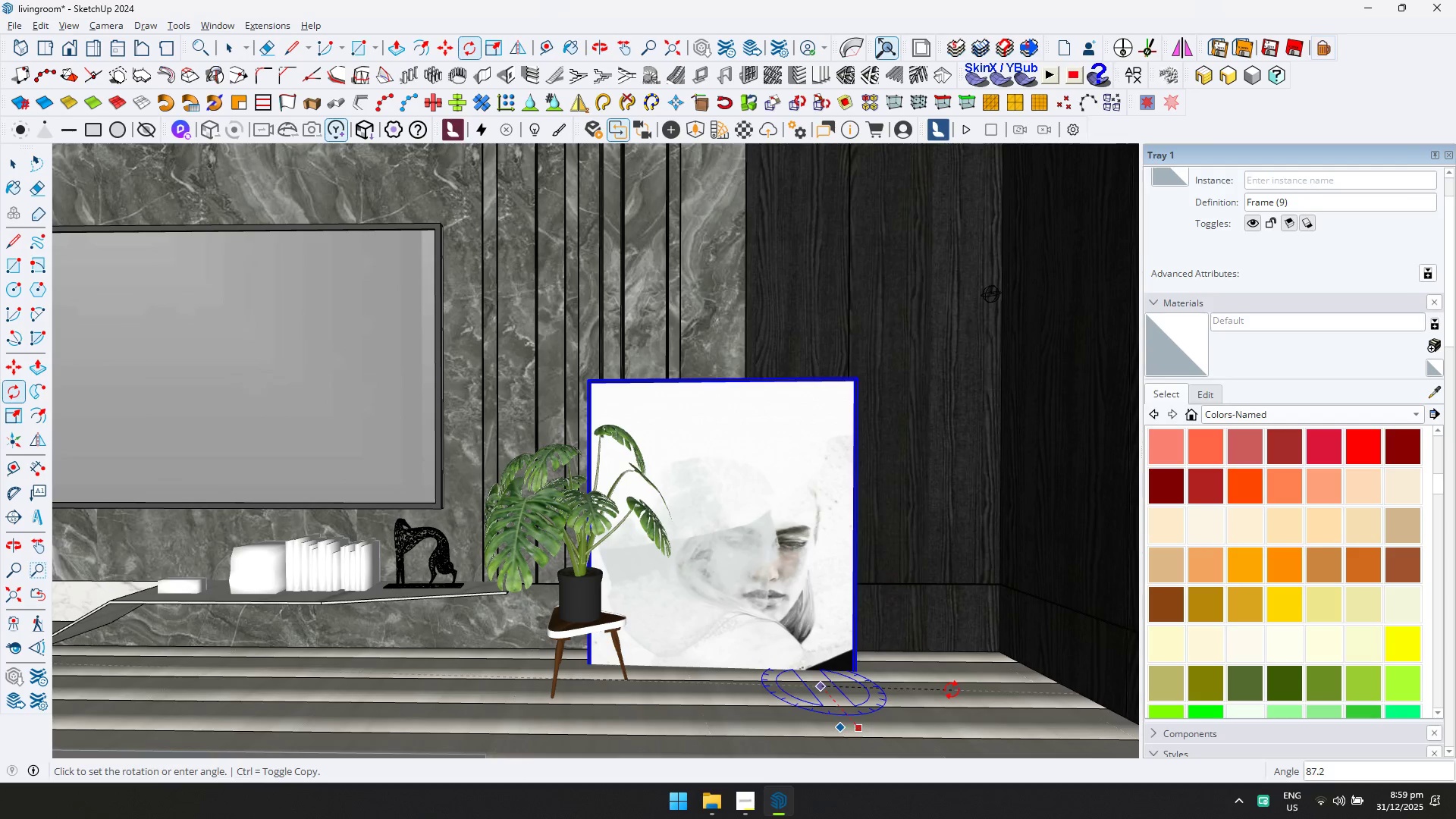 
left_click([952, 688])
 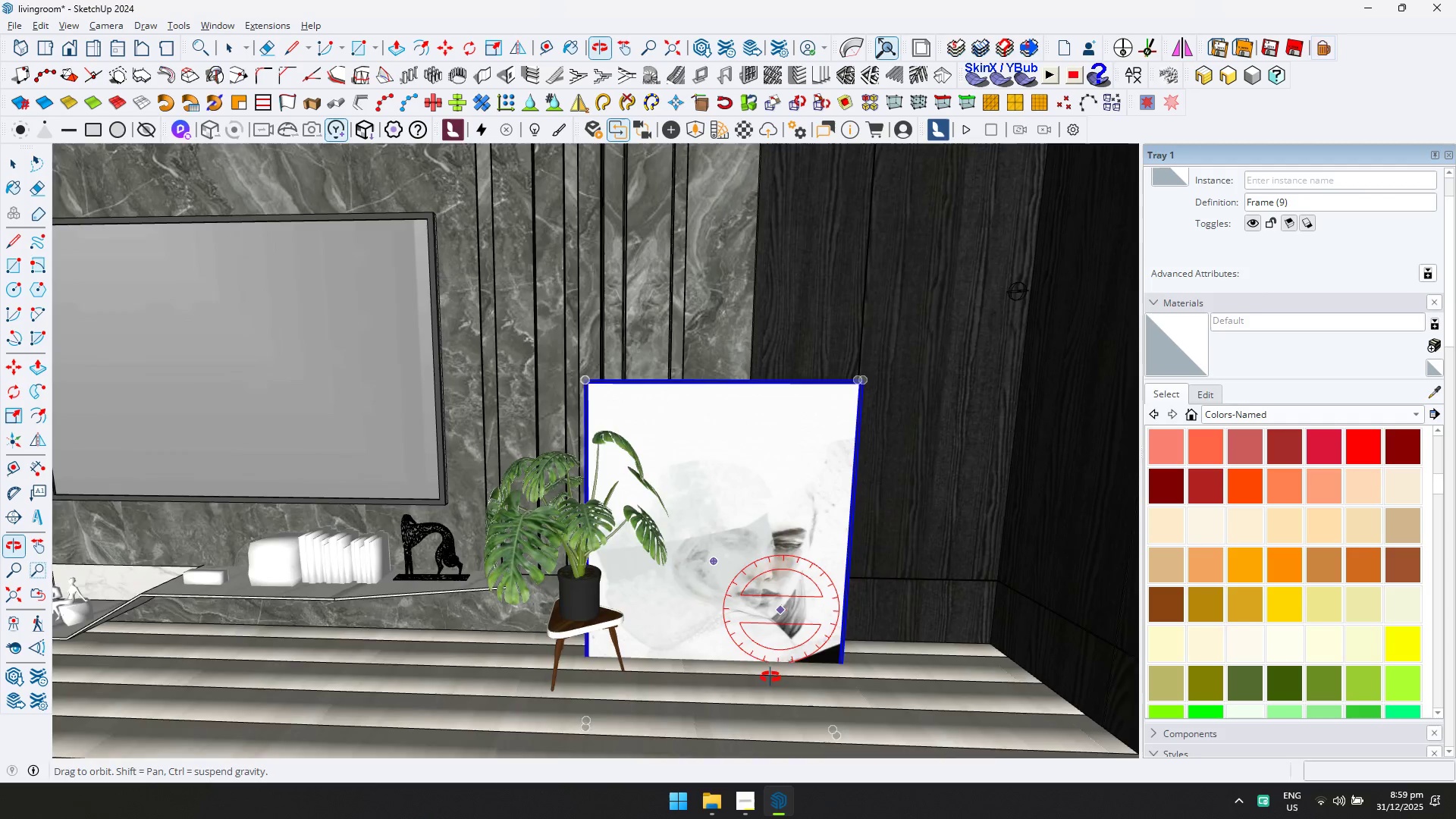 
key(M)
 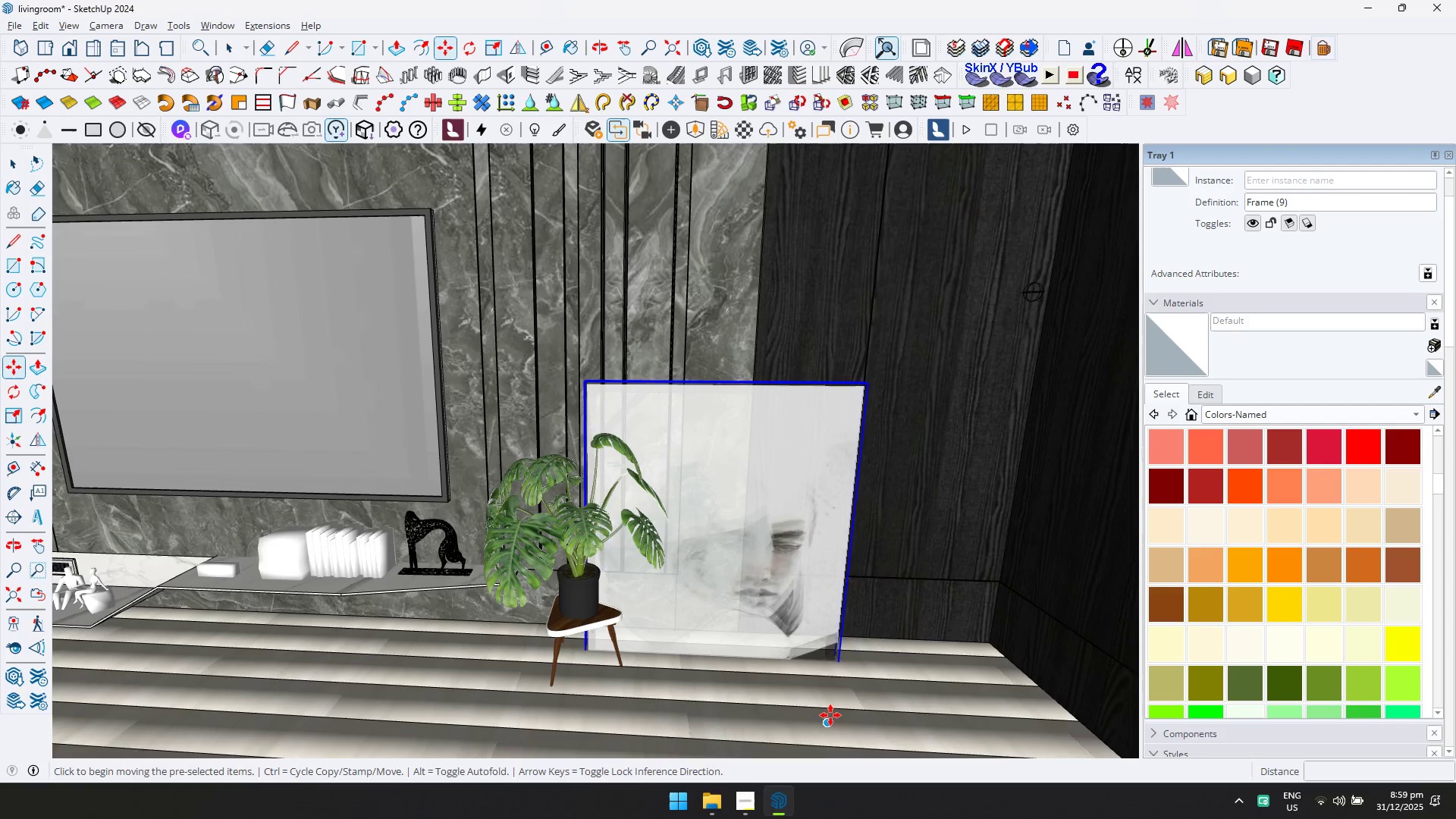 
left_click([830, 715])
 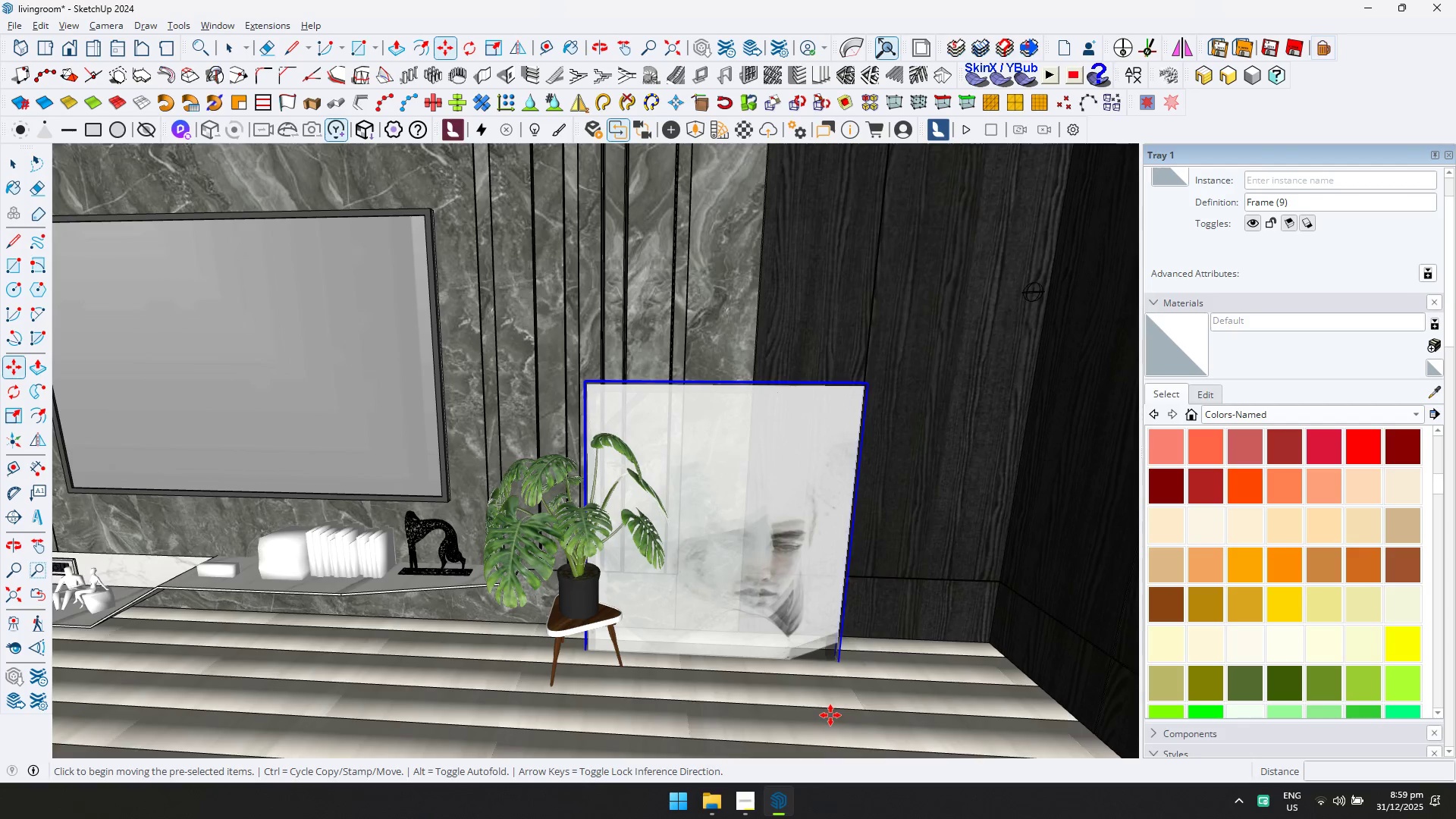 
key(ArrowLeft)
 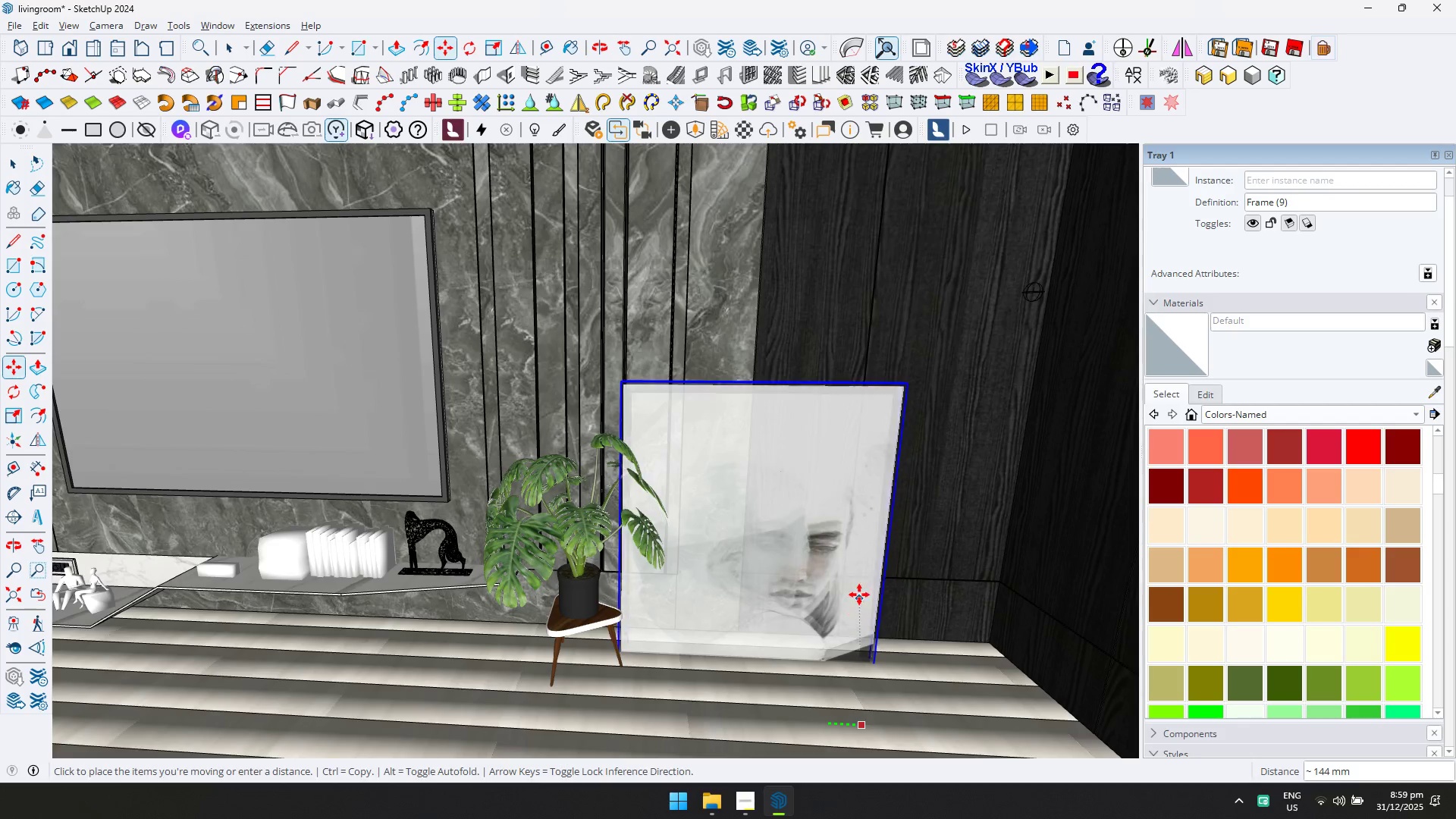 
key(ArrowRight)
 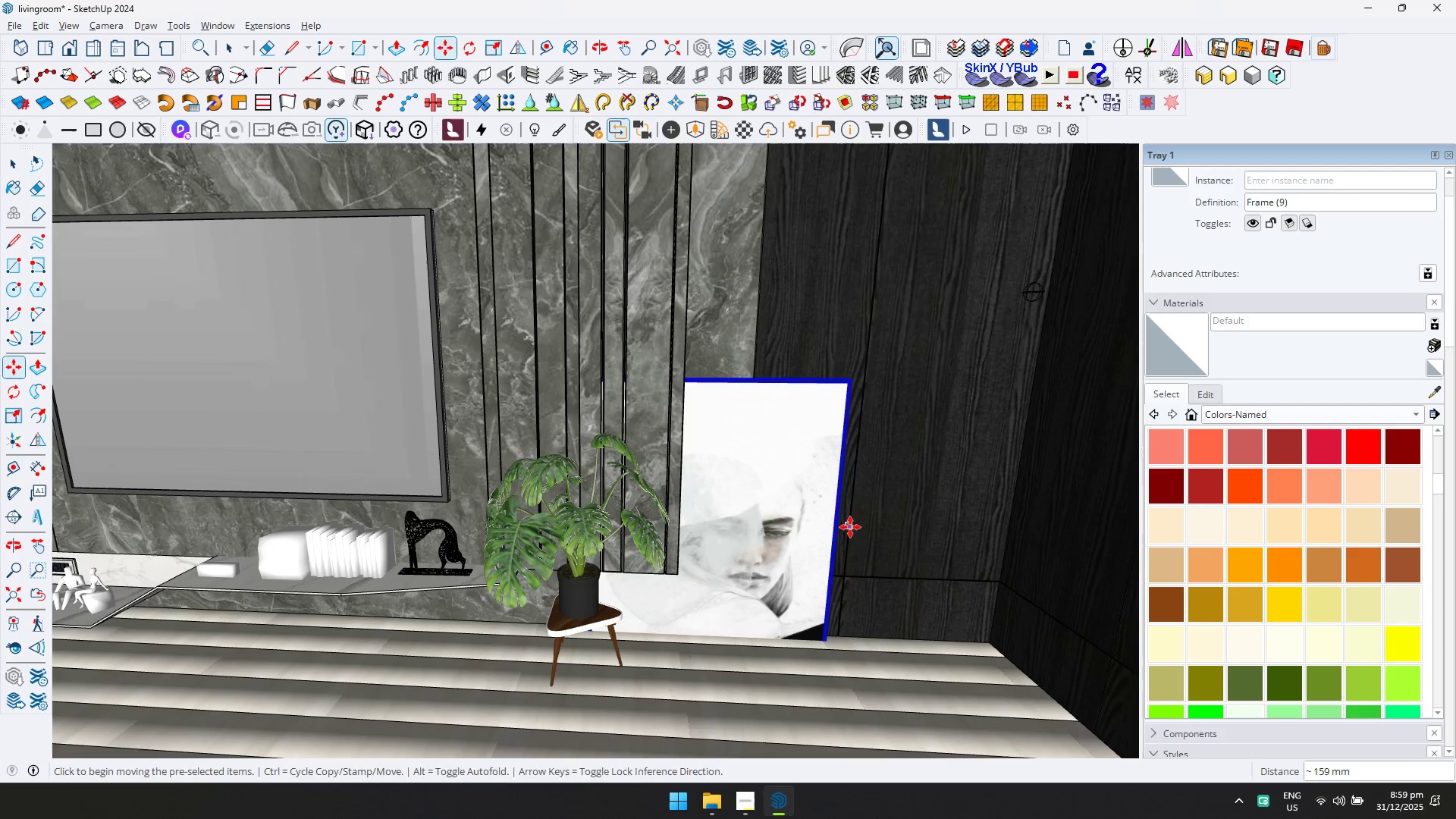 
double_click([802, 532])
 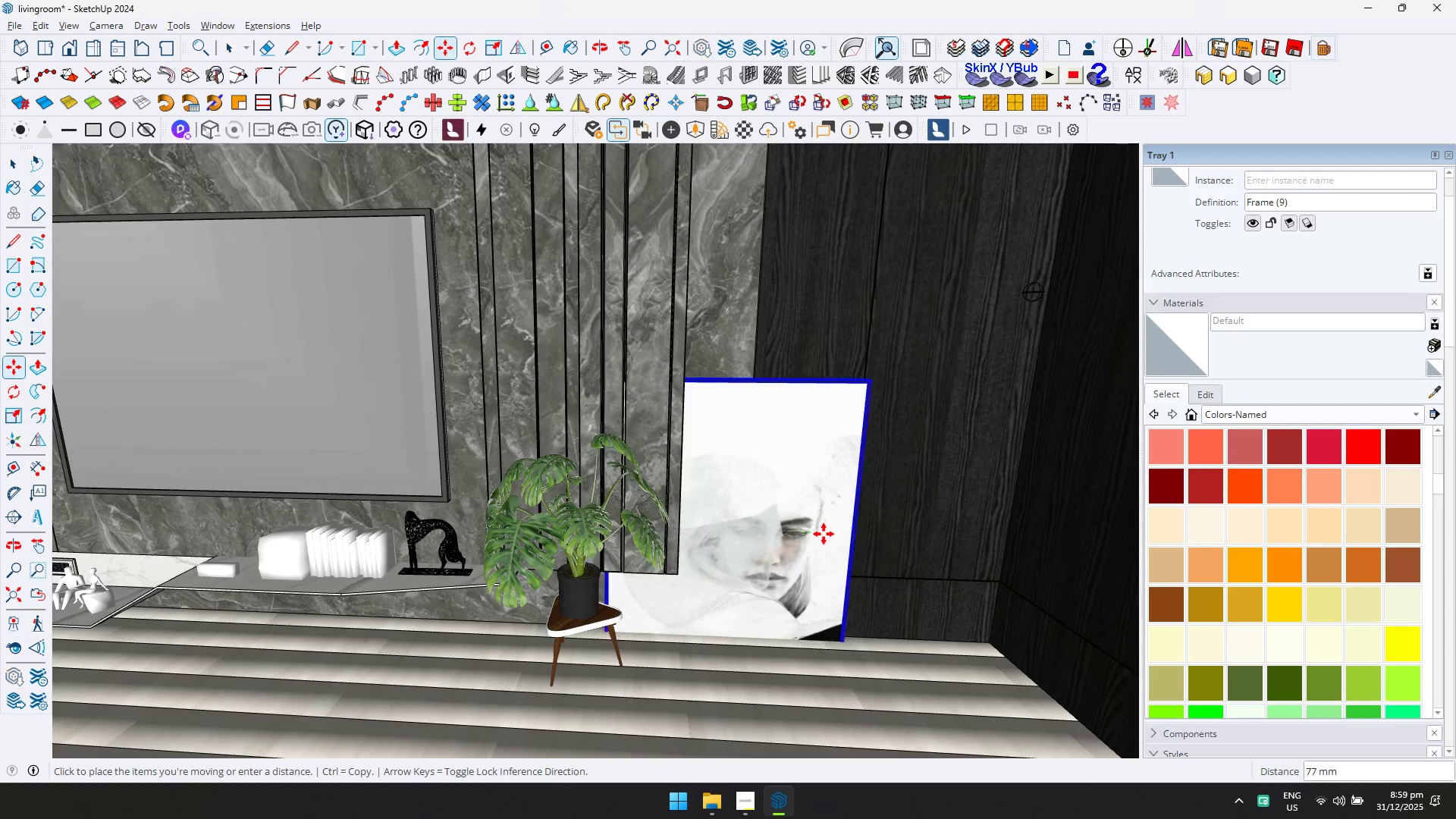 
key(ArrowRight)
 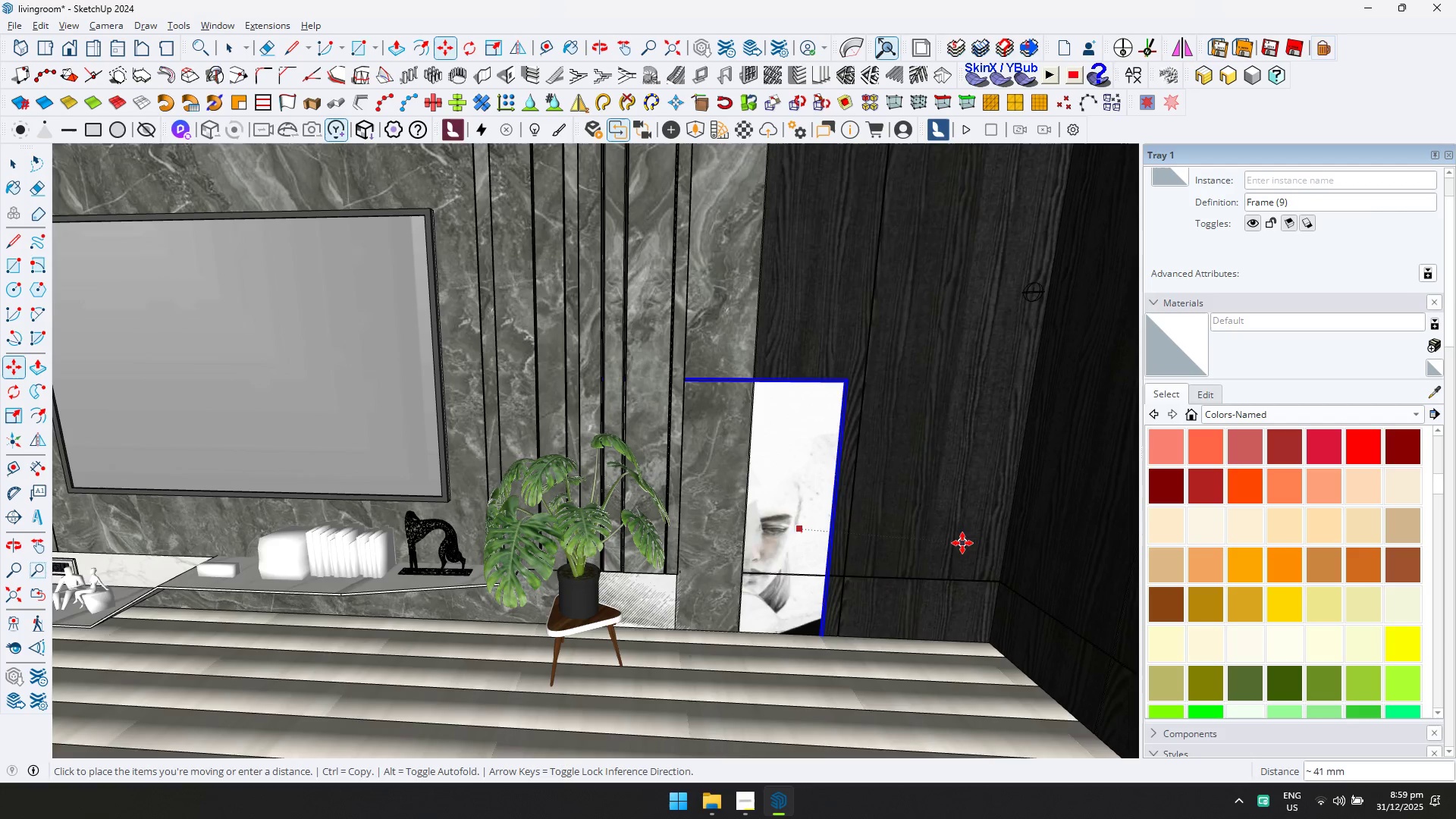 
key(ArrowLeft)
 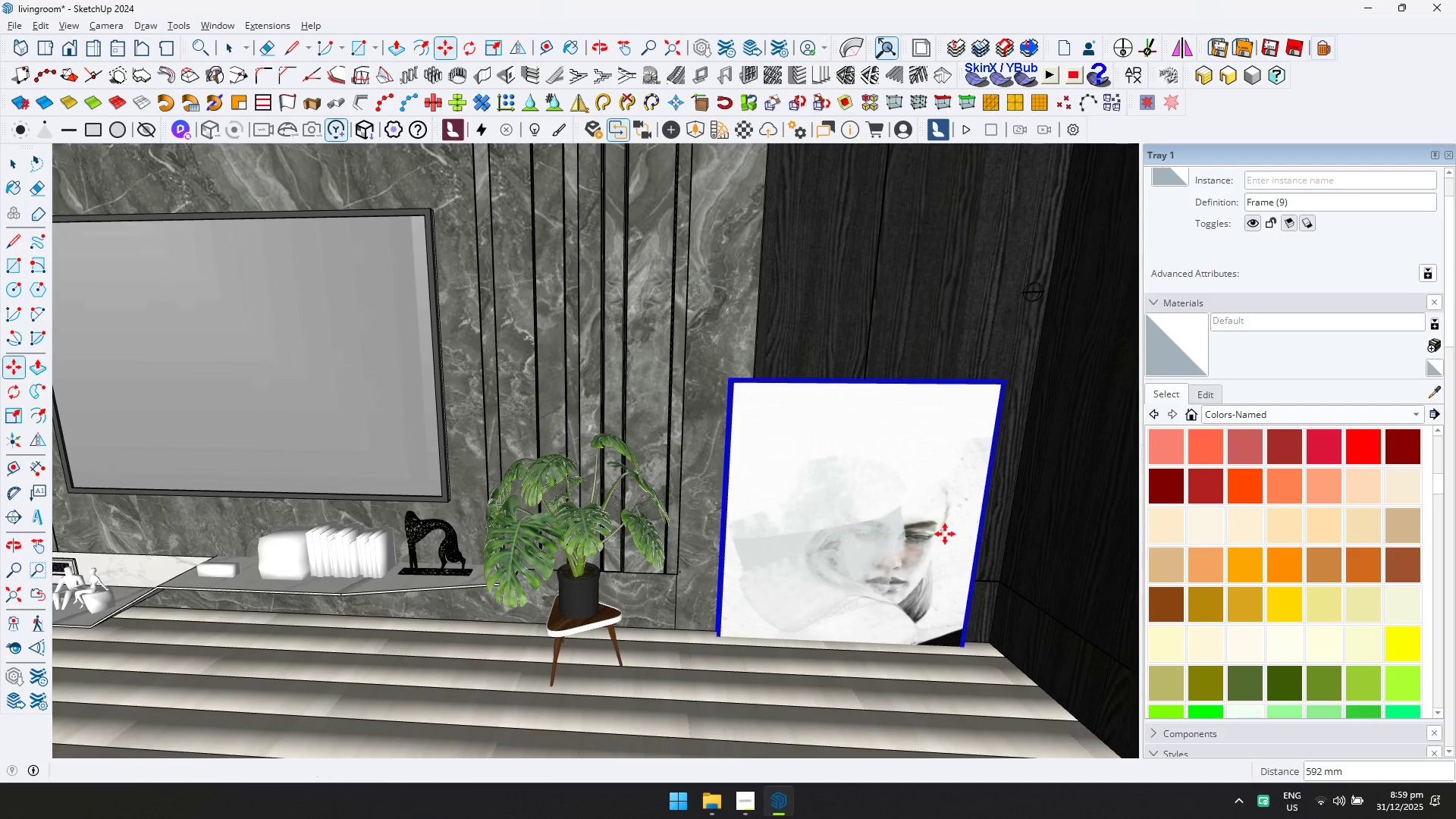 
double_click([883, 472])
 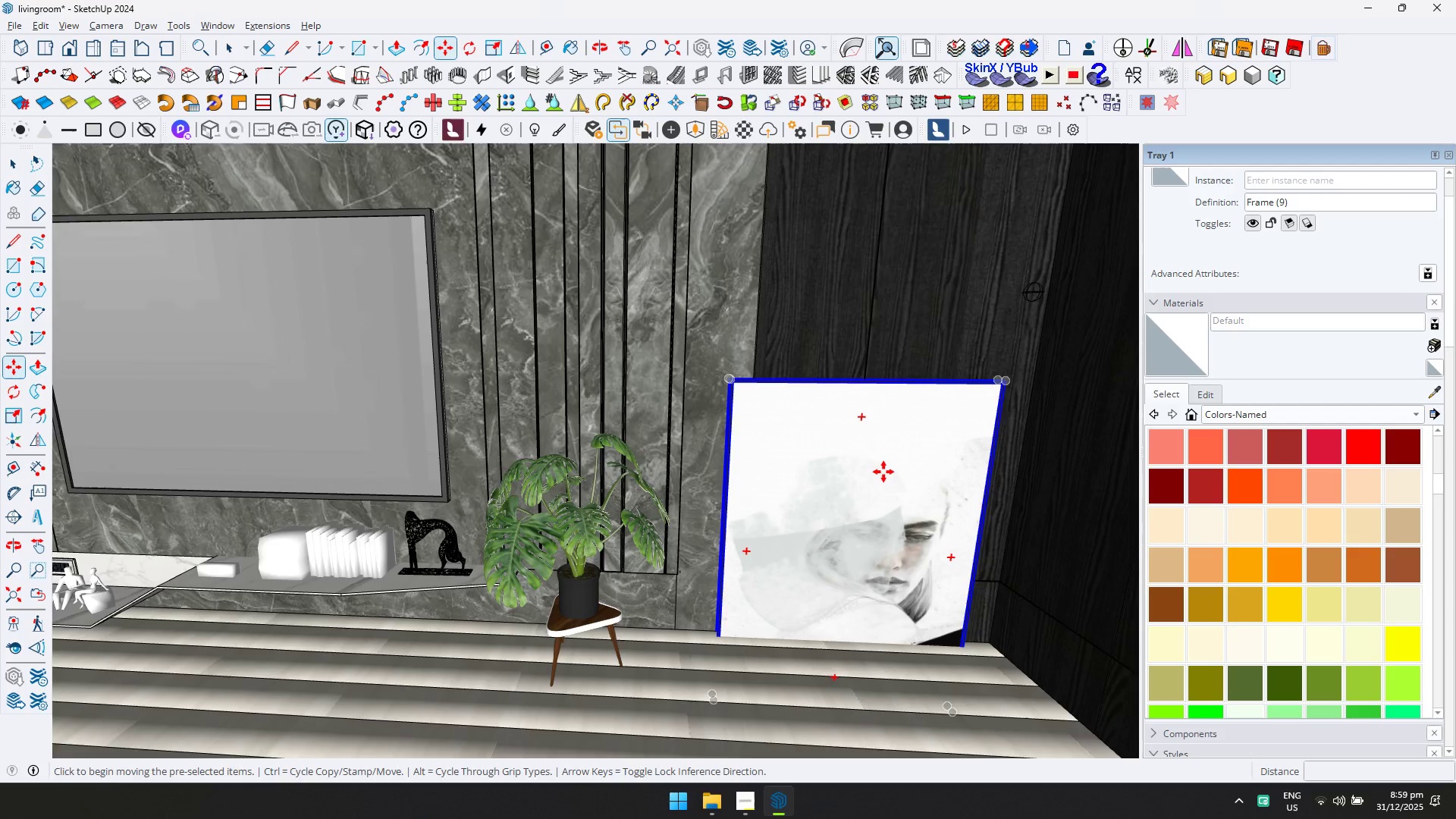 
key(ArrowUp)
 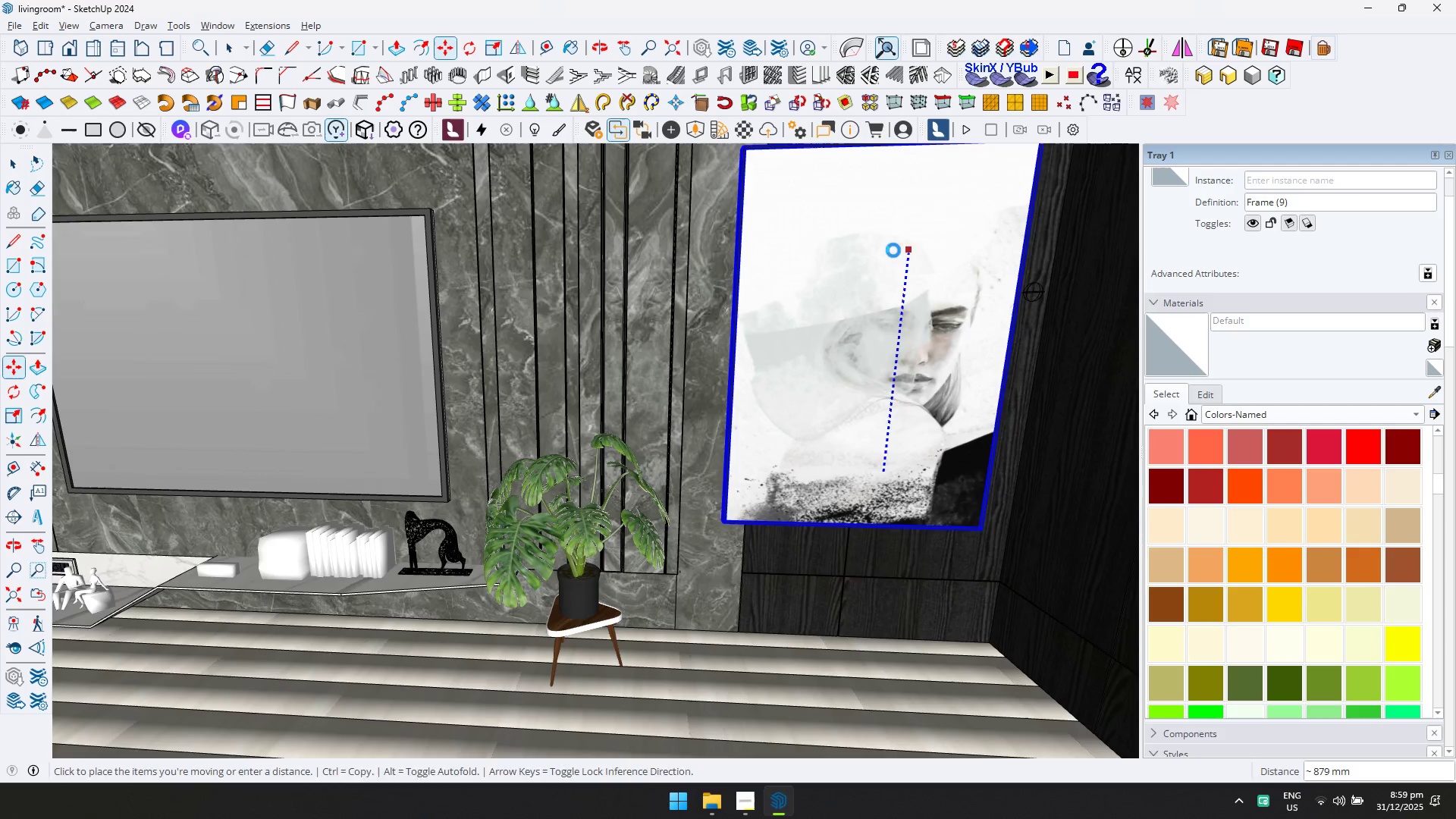 
key(Shift+ShiftLeft)
 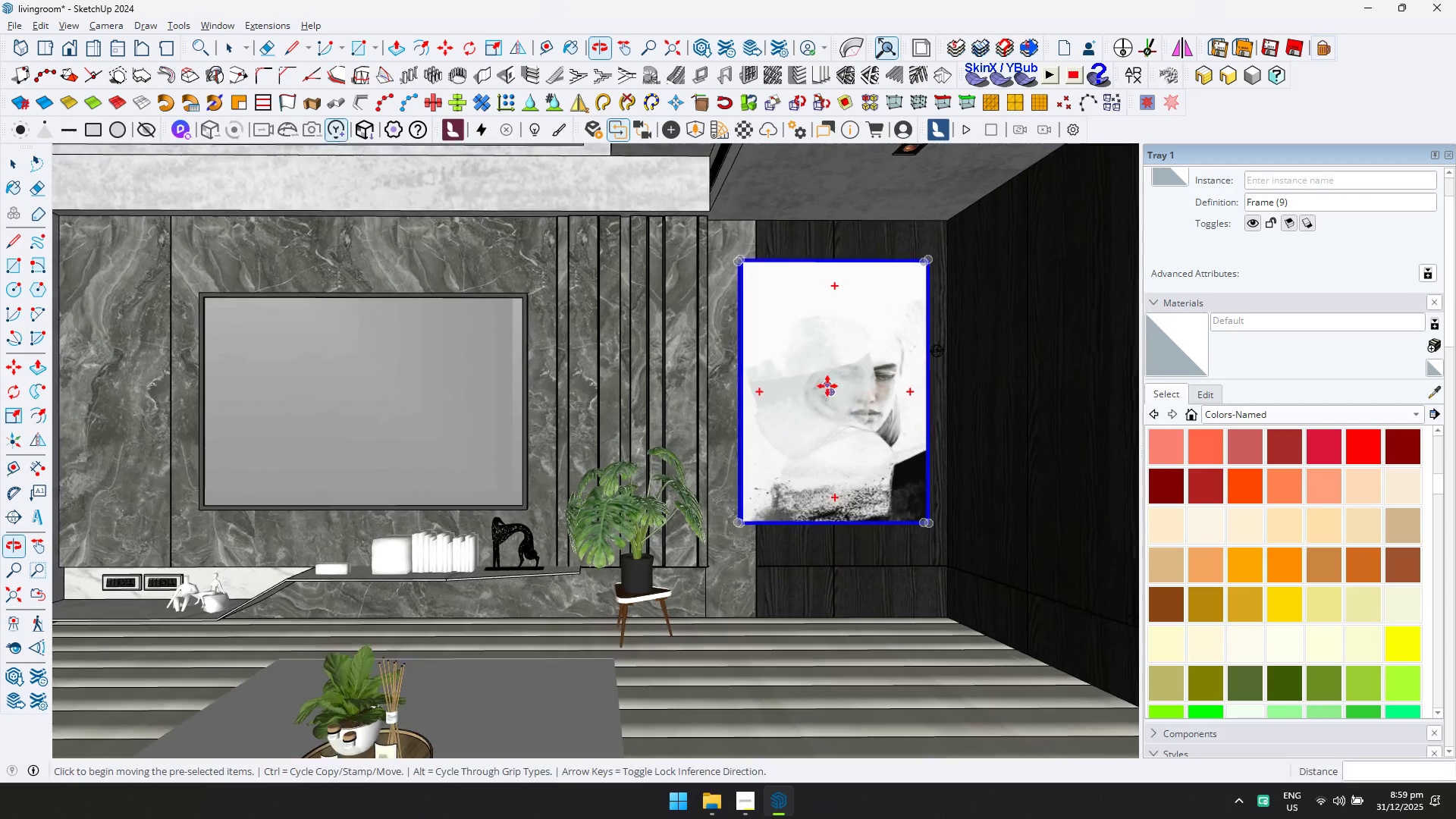 
scroll: coordinate [792, 431], scroll_direction: down, amount: 3.0
 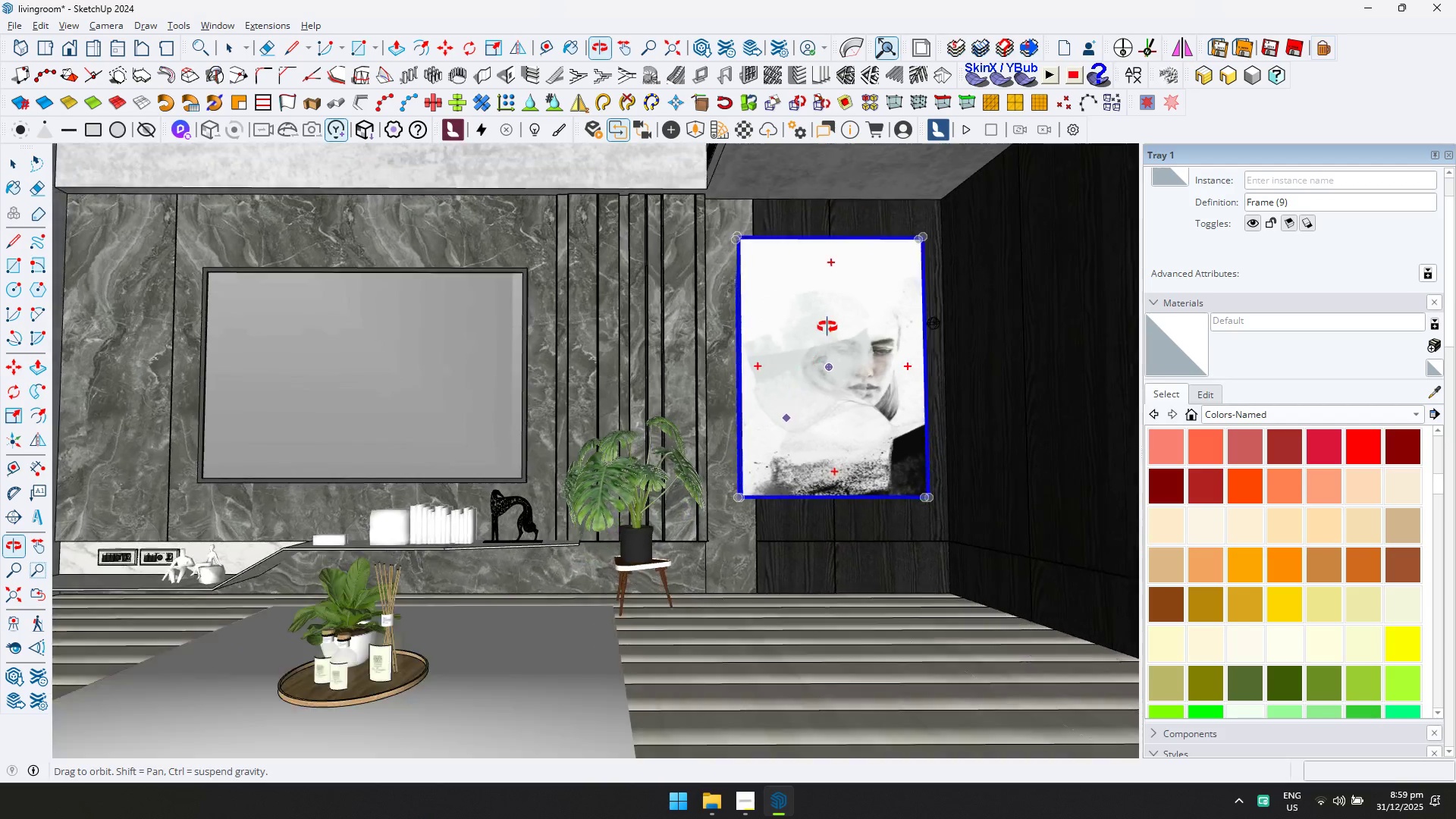 
left_click_drag(start_coordinate=[864, 458], to_coordinate=[859, 455])
 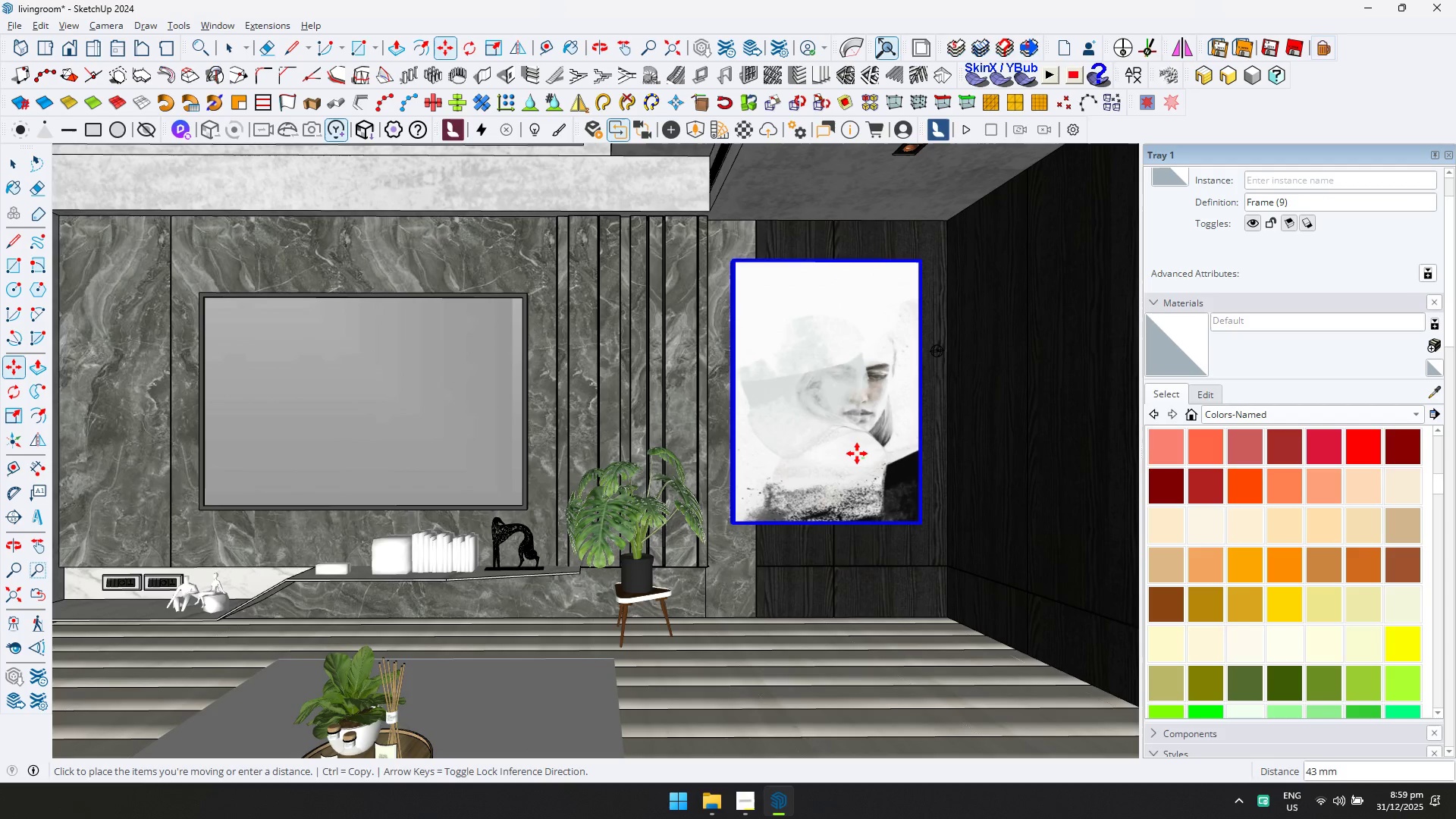 
double_click([857, 453])
 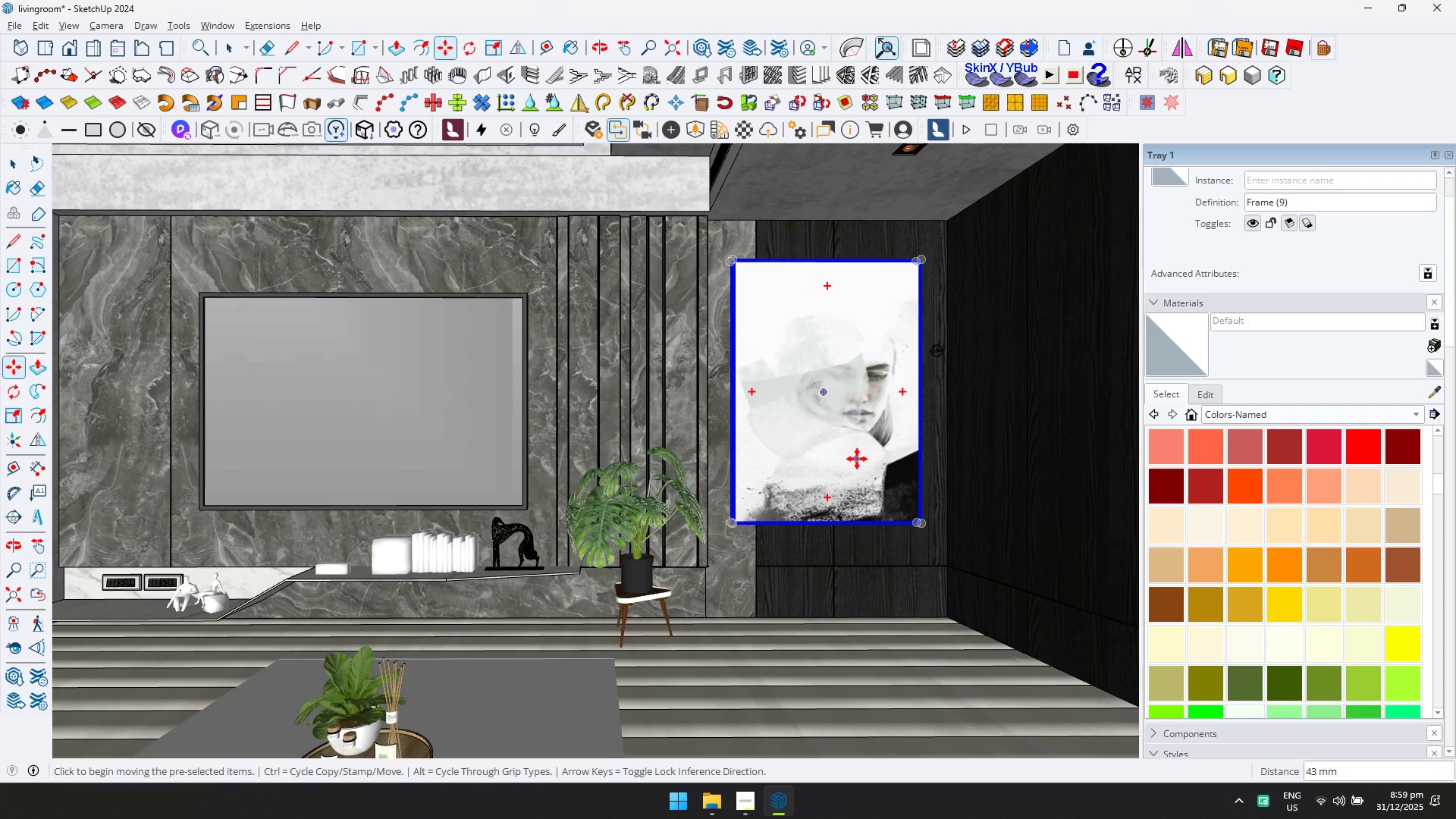 
triple_click([857, 459])
 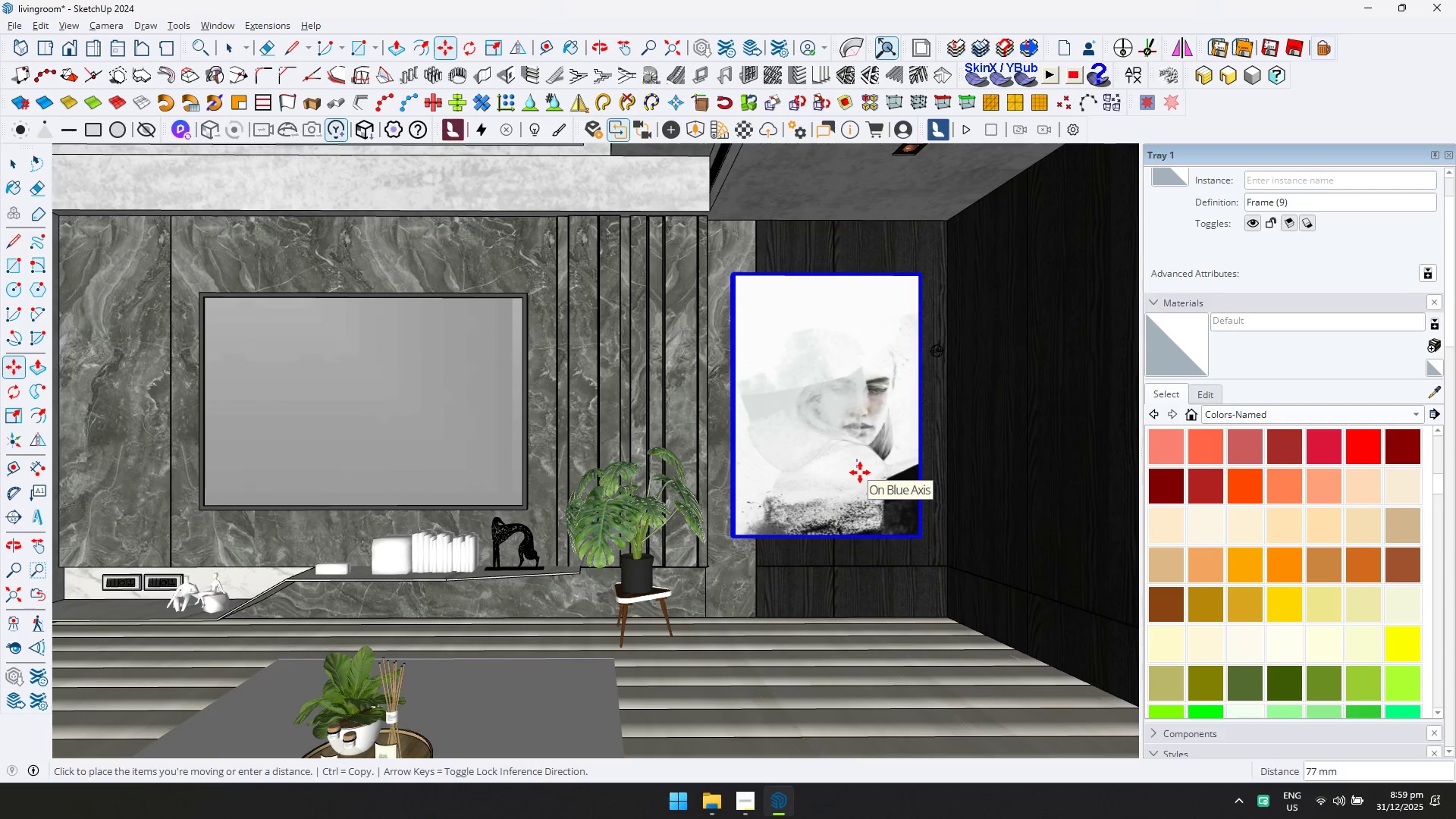 
left_click([860, 472])
 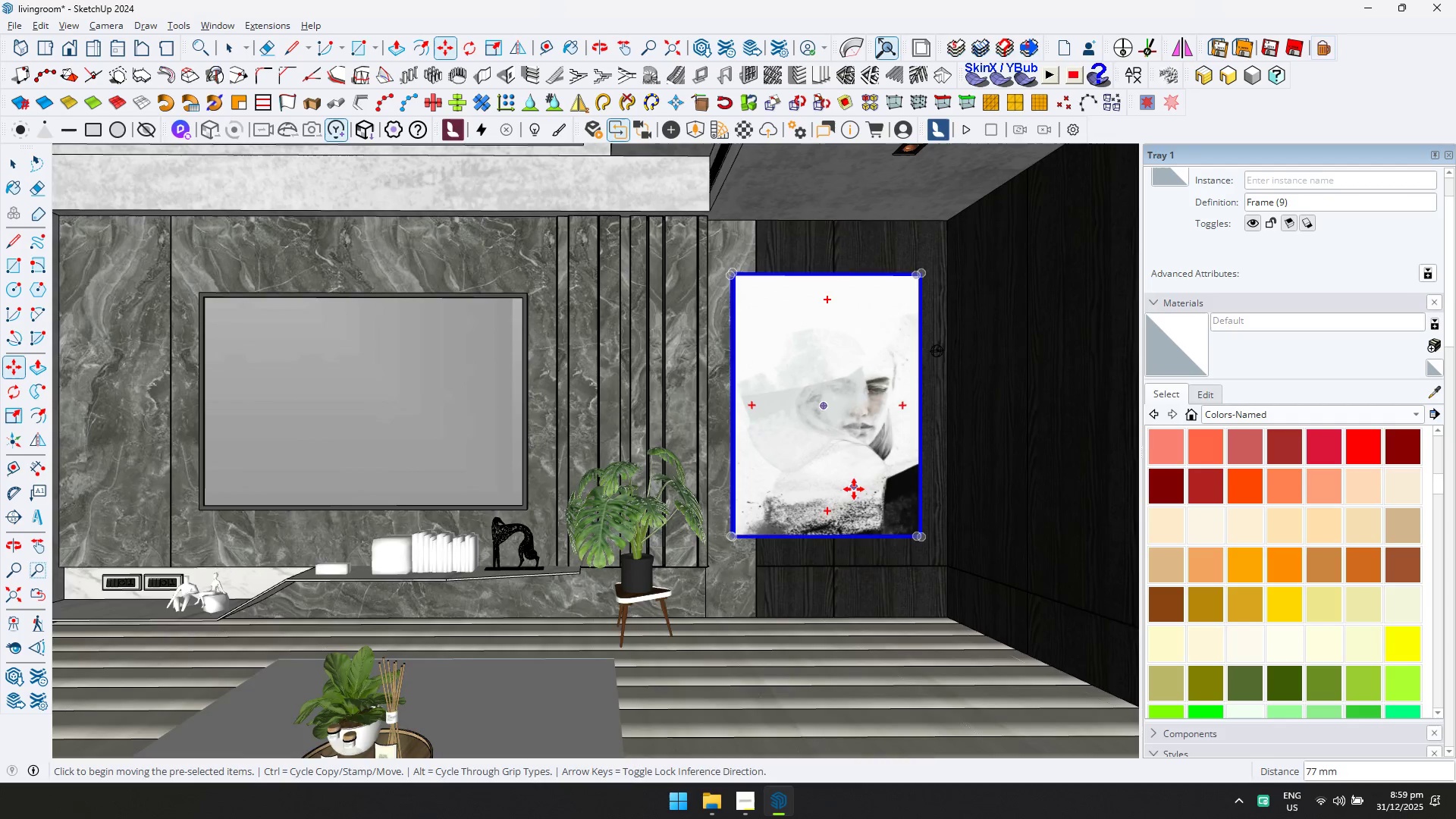 
key(Space)
 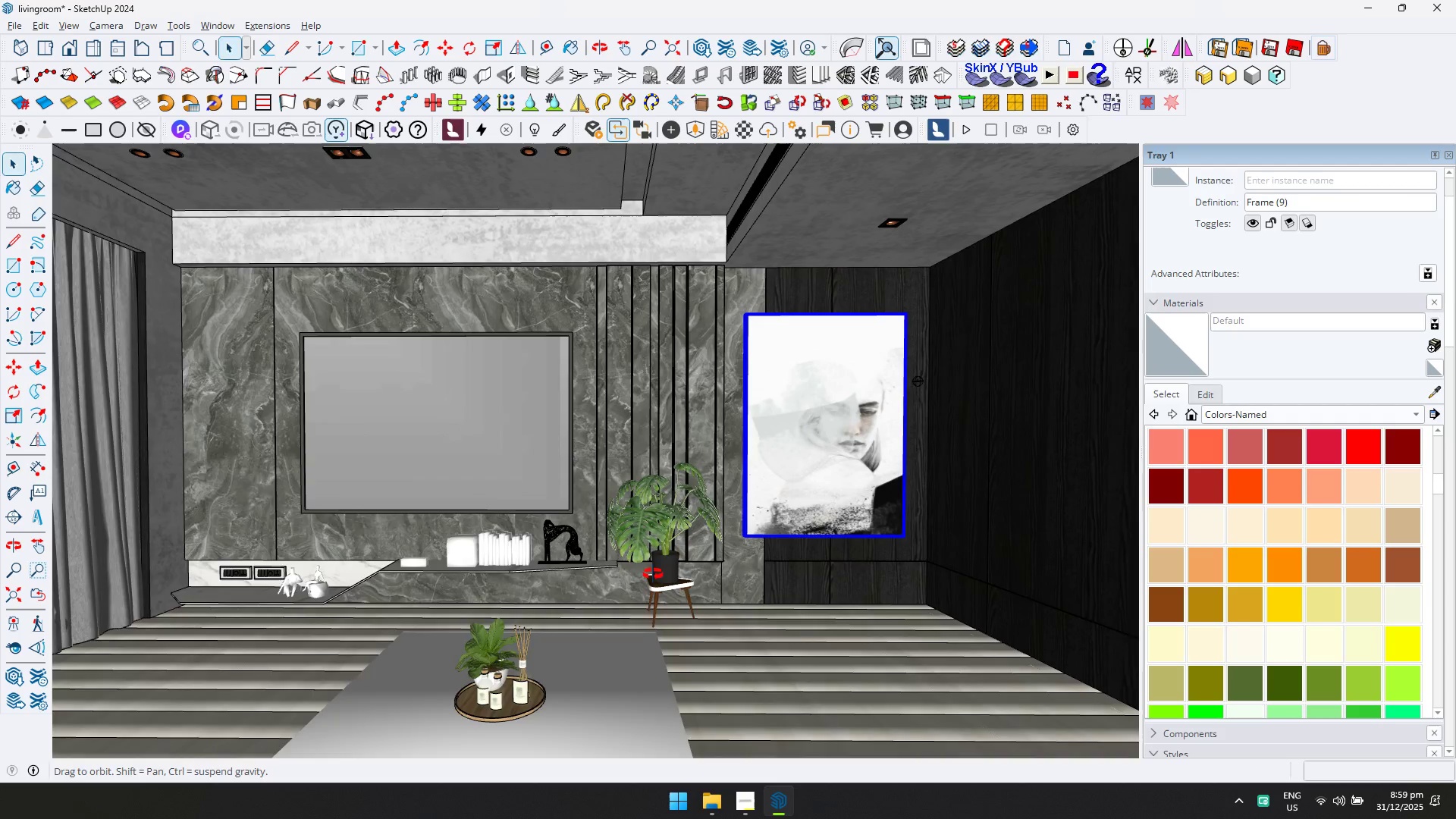 
scroll: coordinate [802, 538], scroll_direction: down, amount: 2.0
 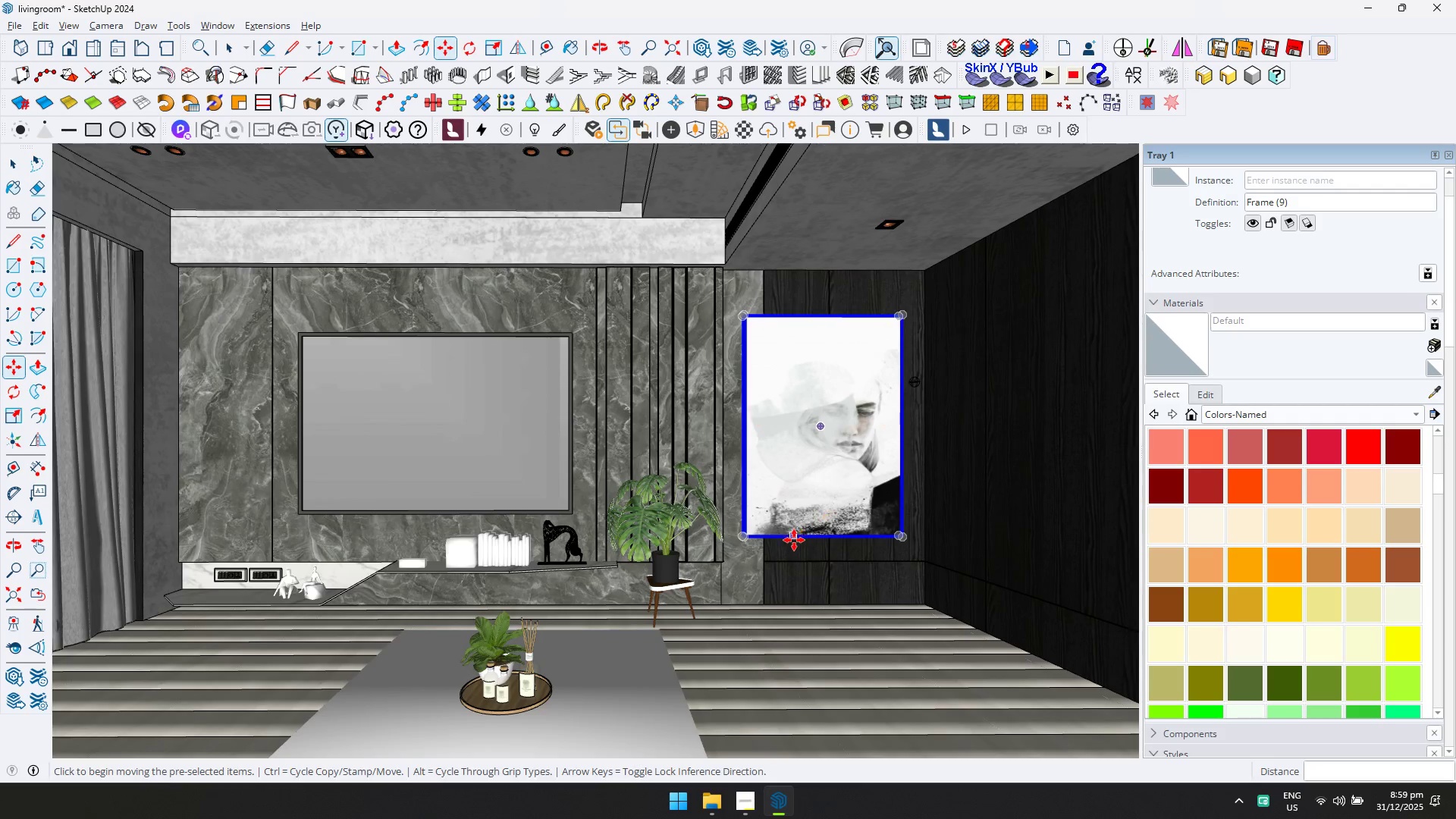 
key(Shift+ShiftLeft)
 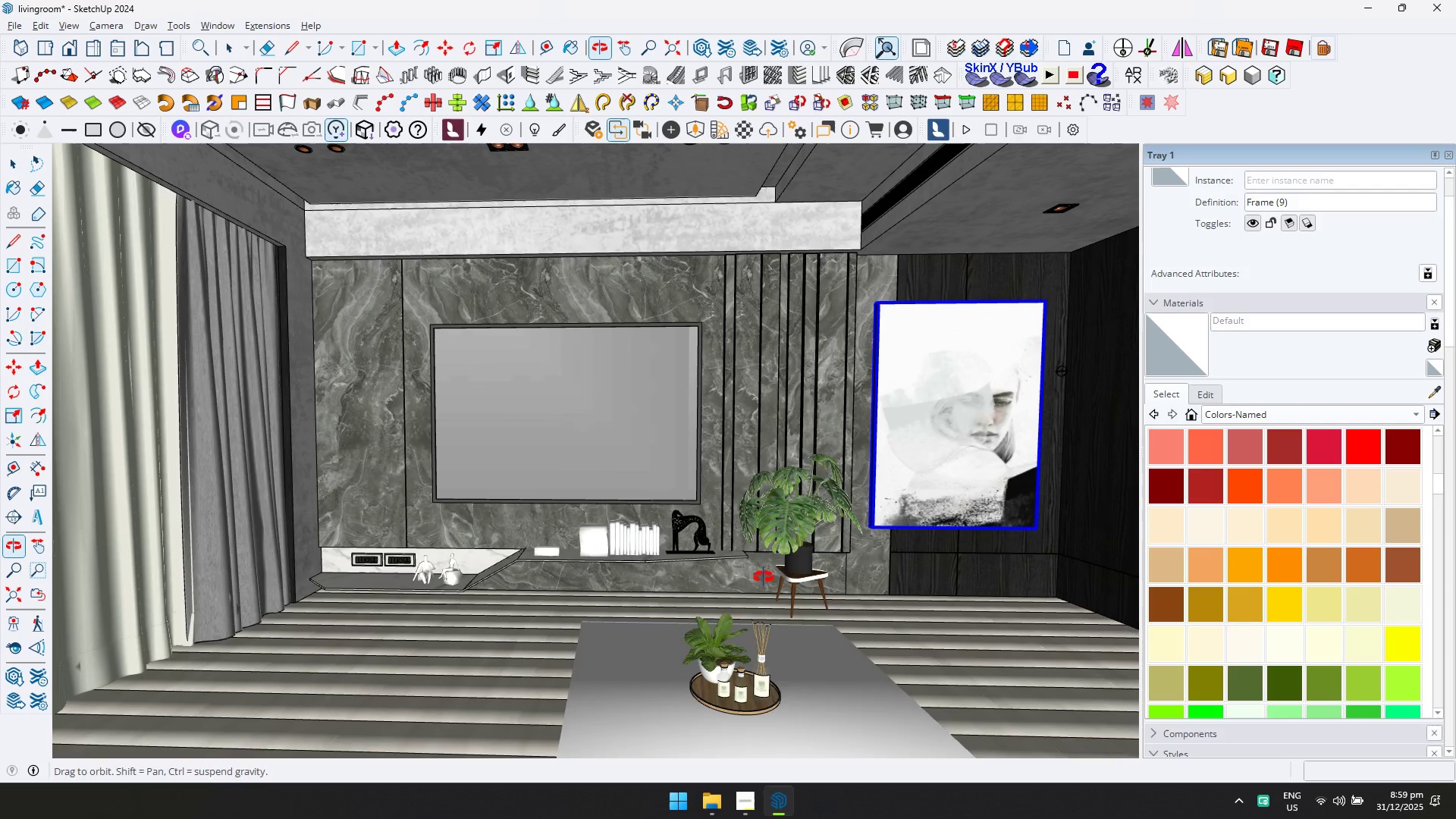 
key(Escape)
 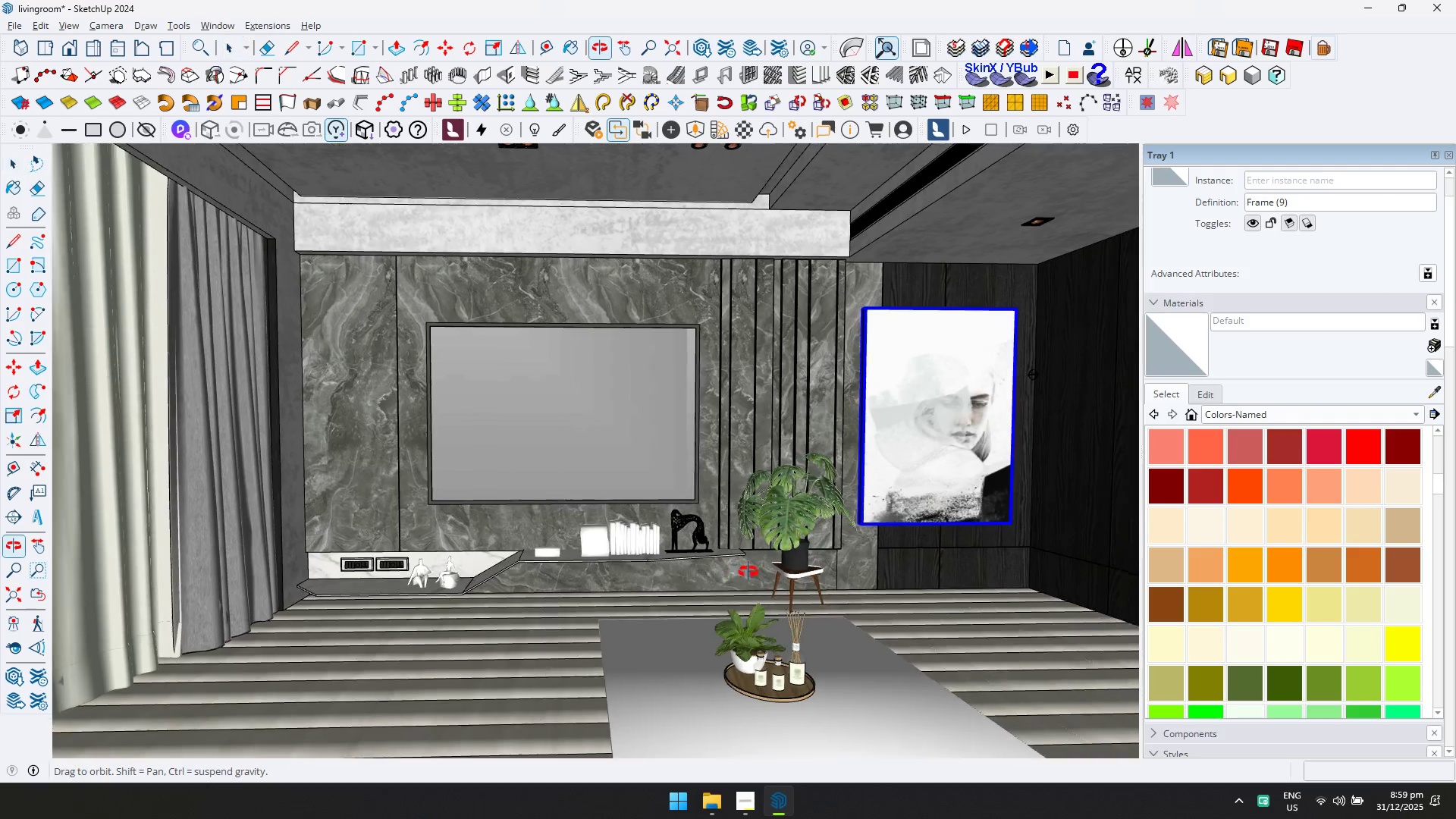 
left_click([734, 588])
 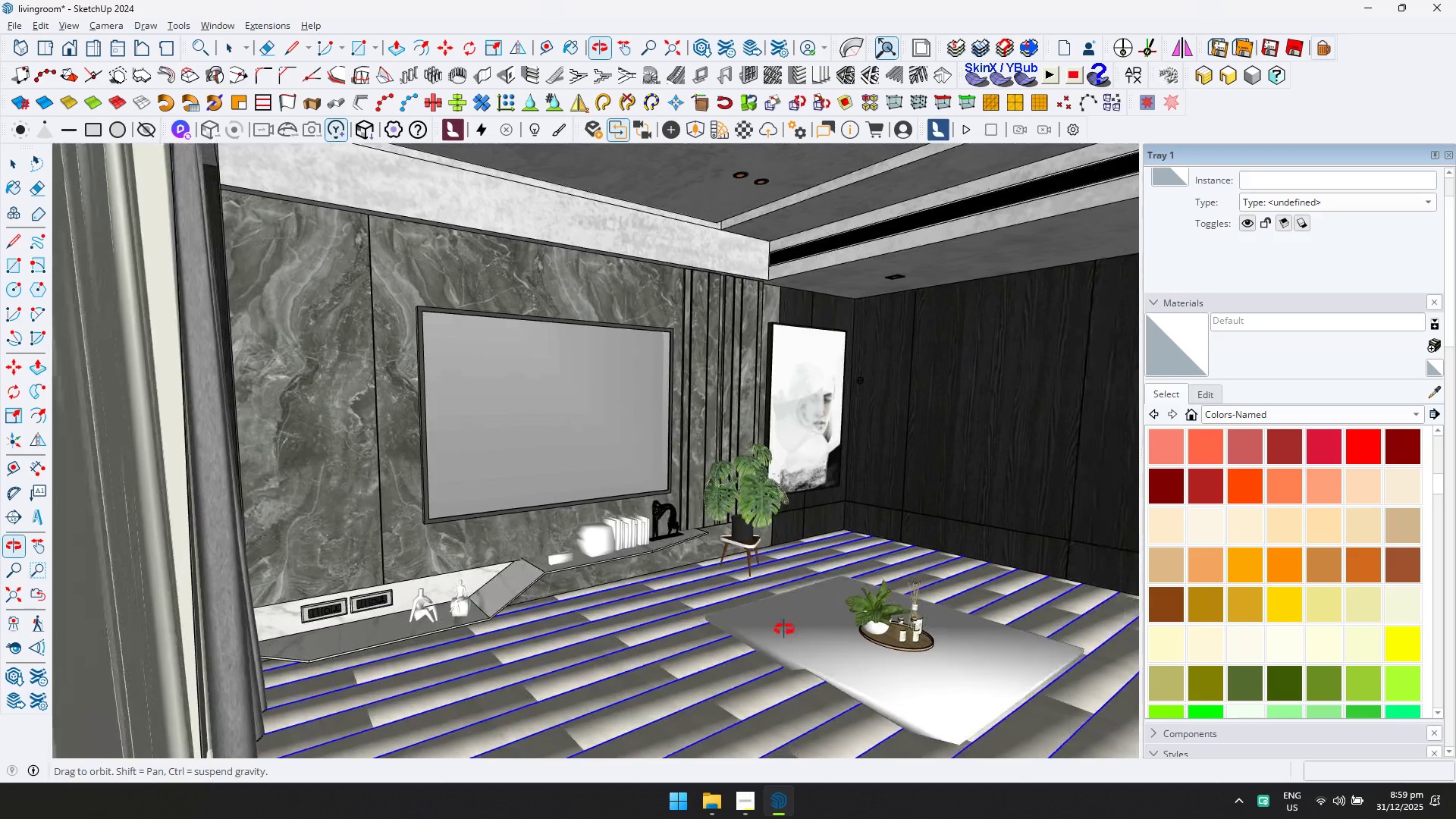 
key(Shift+ShiftLeft)
 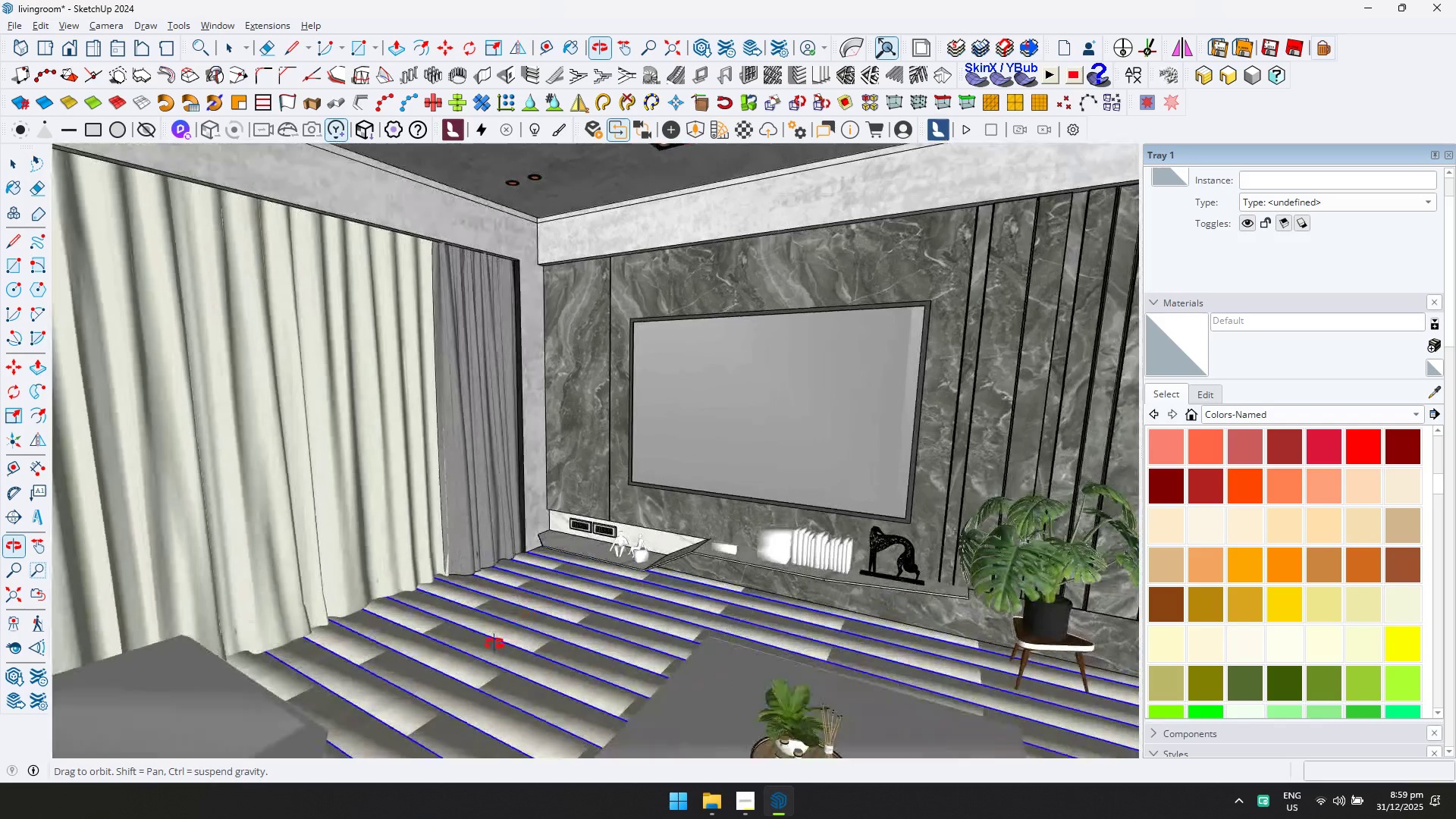 
key(Control+ControlLeft)
 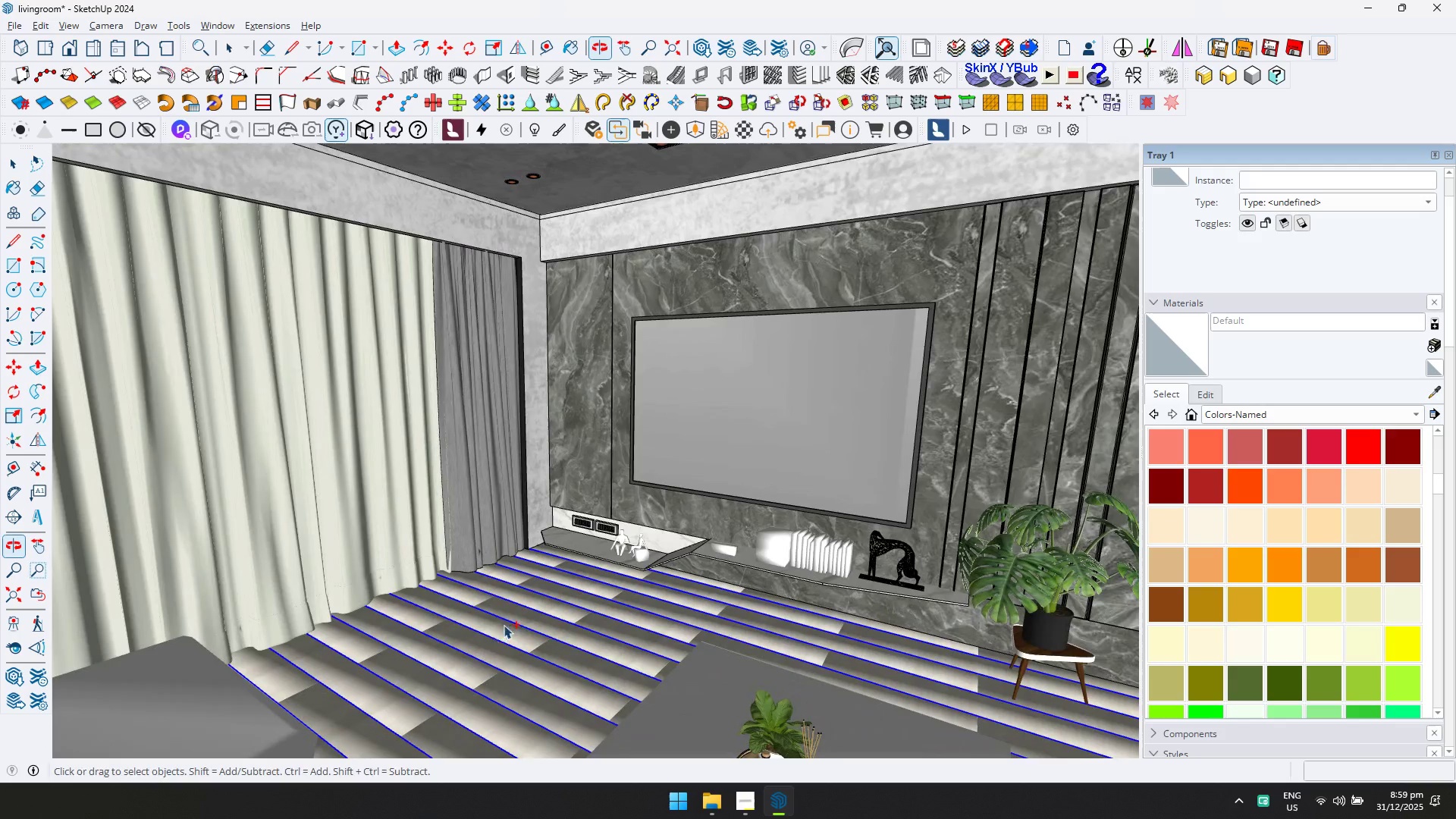 
key(Control+S)
 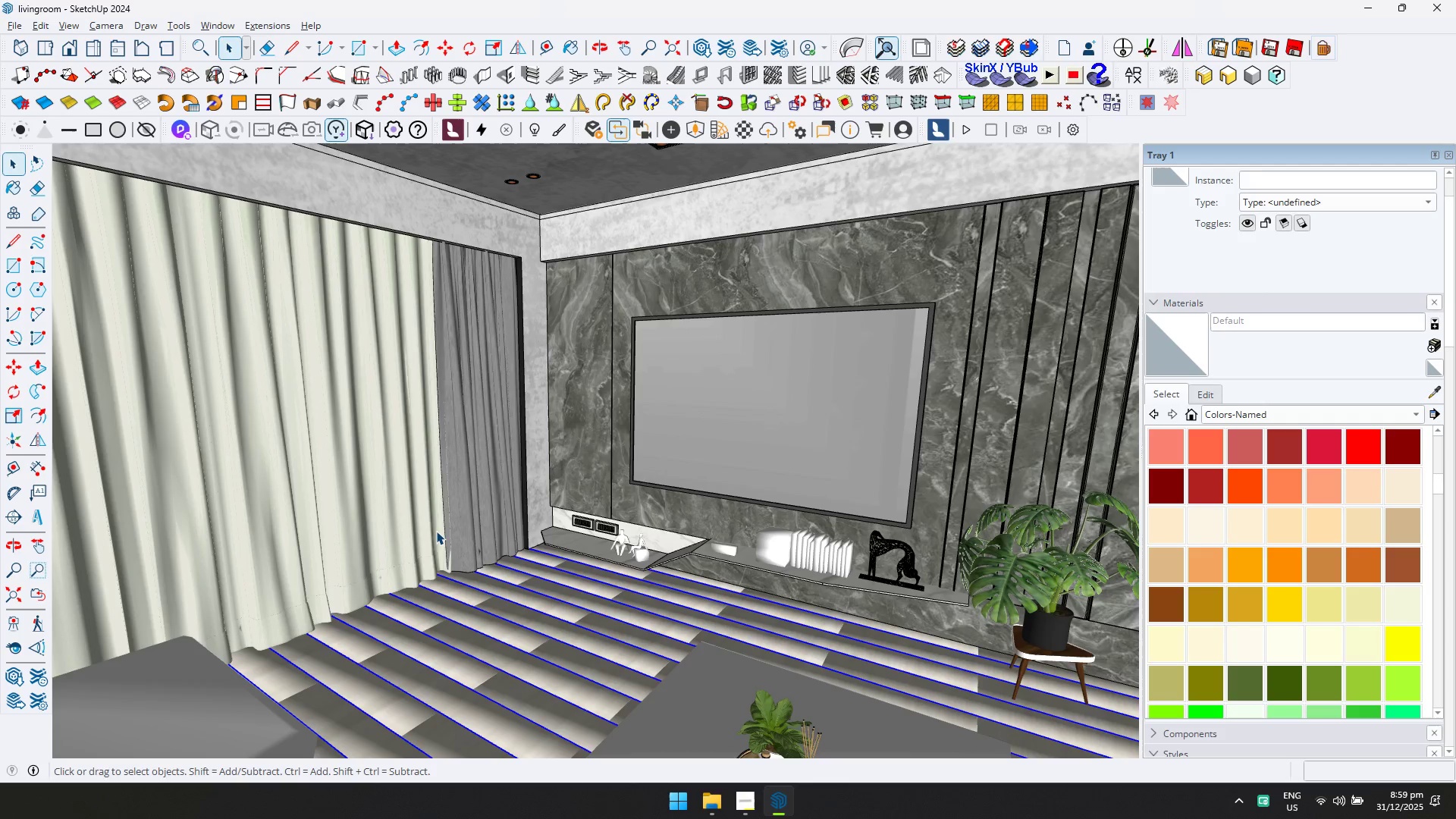 
wait(16.5)
 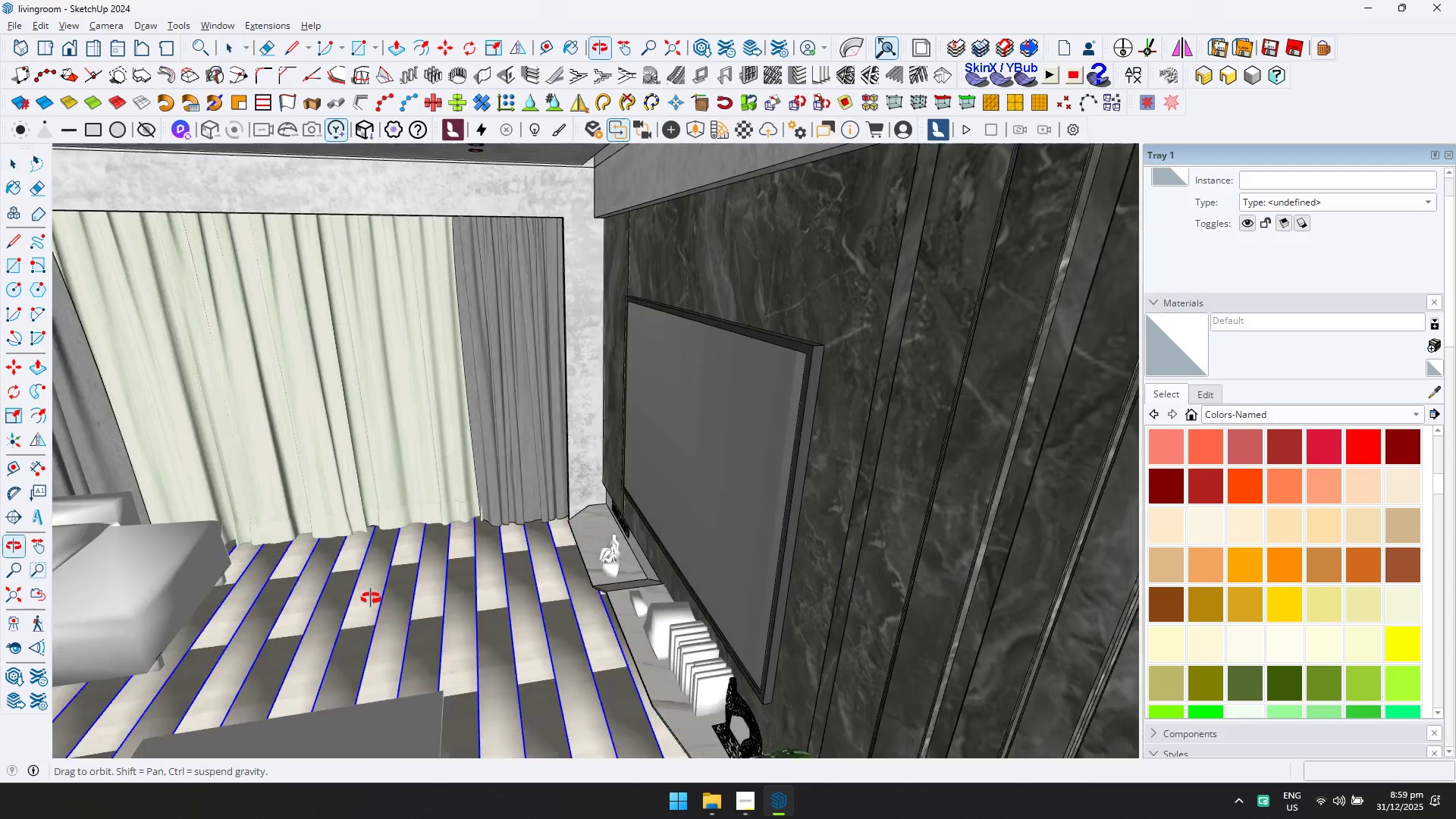 
key(Shift+ShiftLeft)
 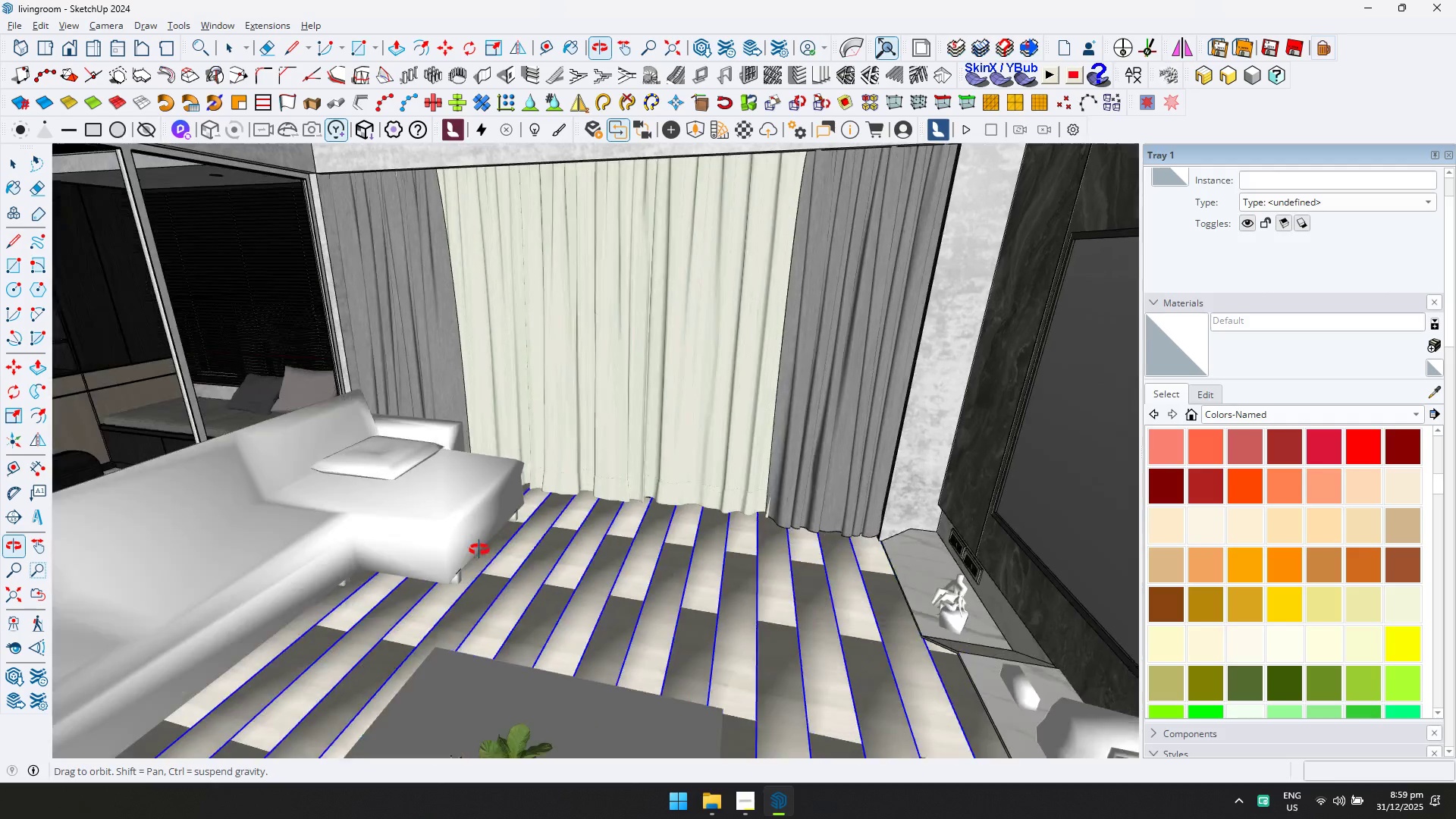 
scroll: coordinate [664, 527], scroll_direction: up, amount: 1.0
 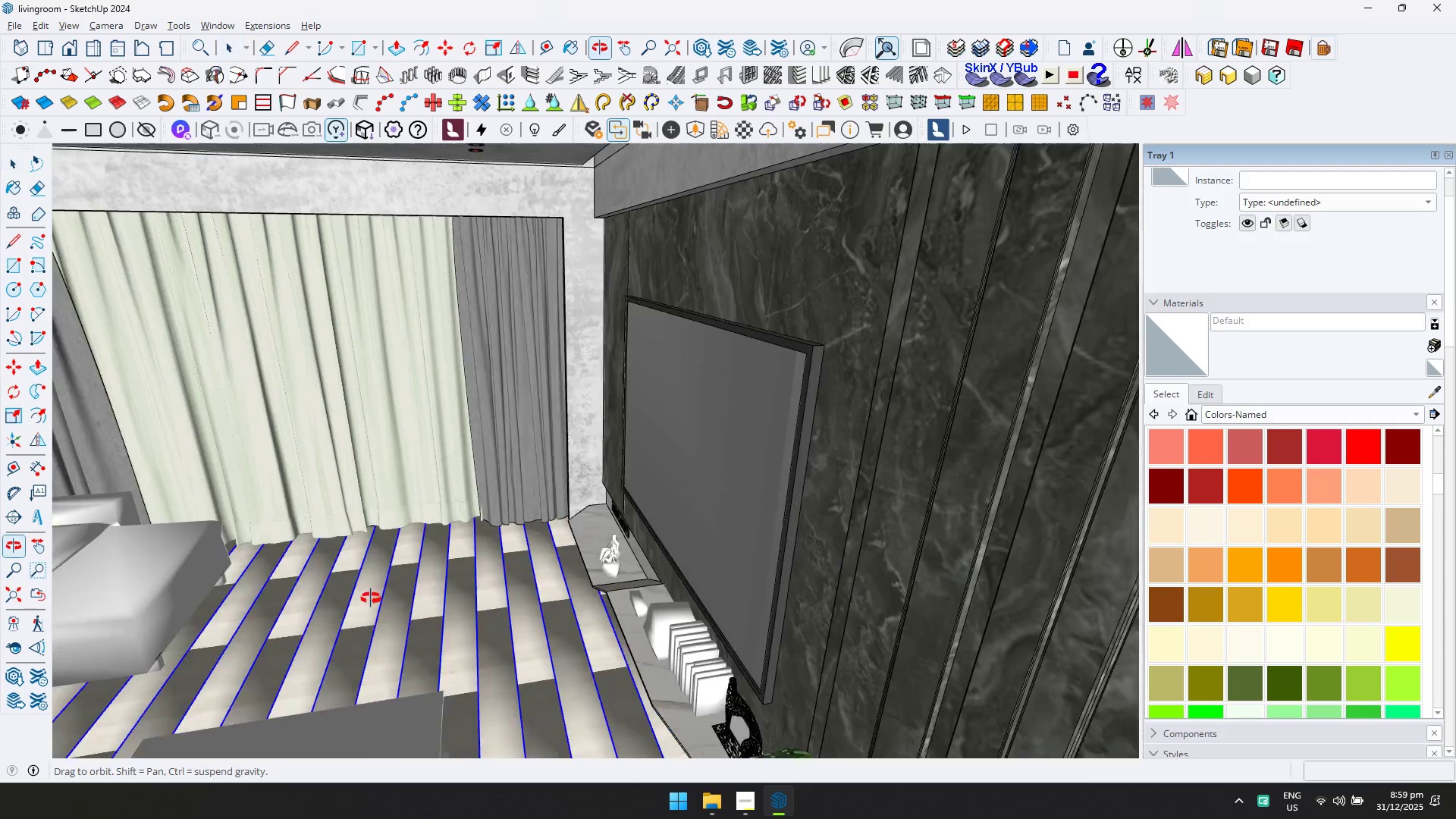 
key(Shift+ShiftLeft)
 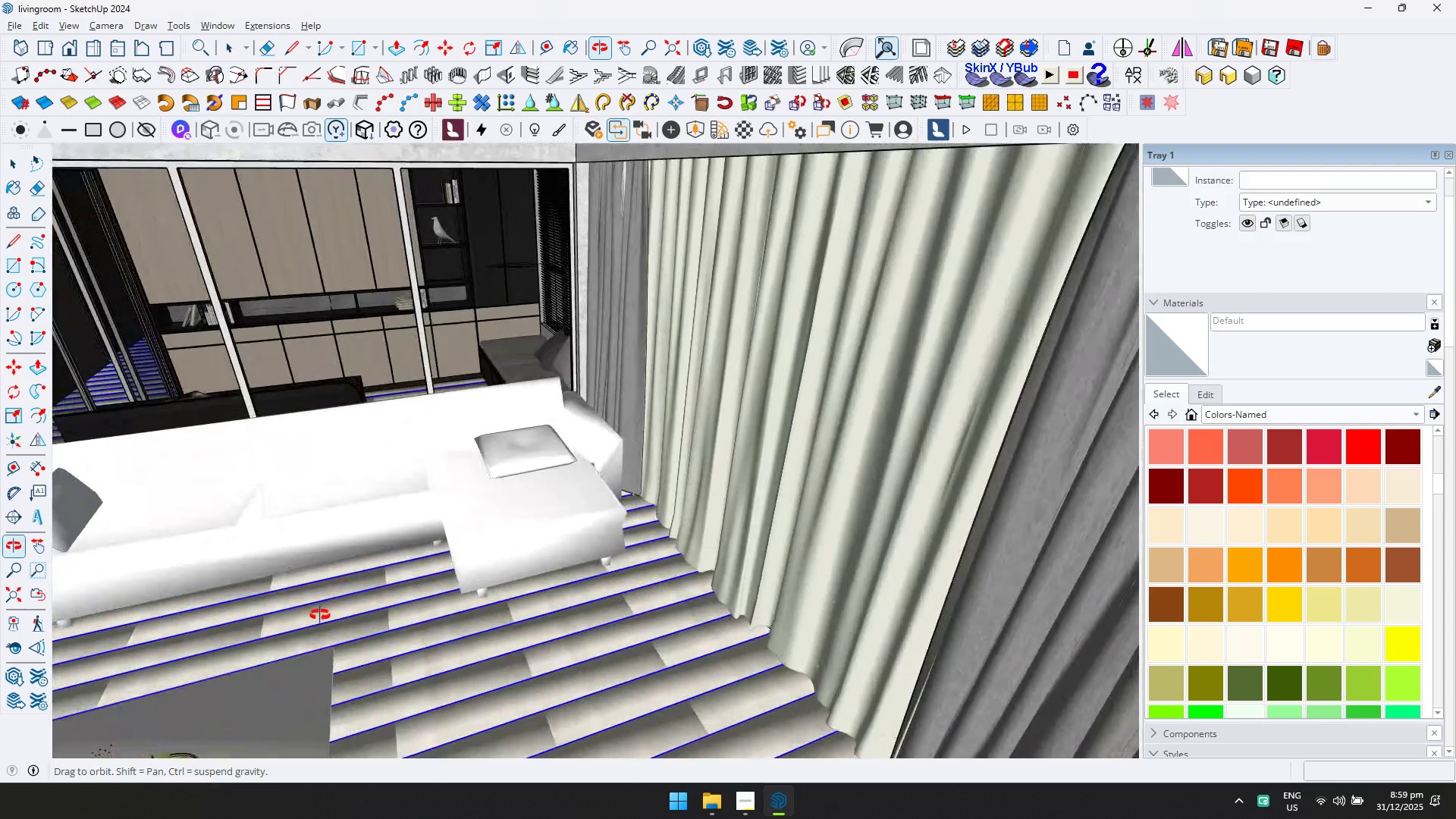 
hold_key(key=ShiftLeft, duration=0.34)
 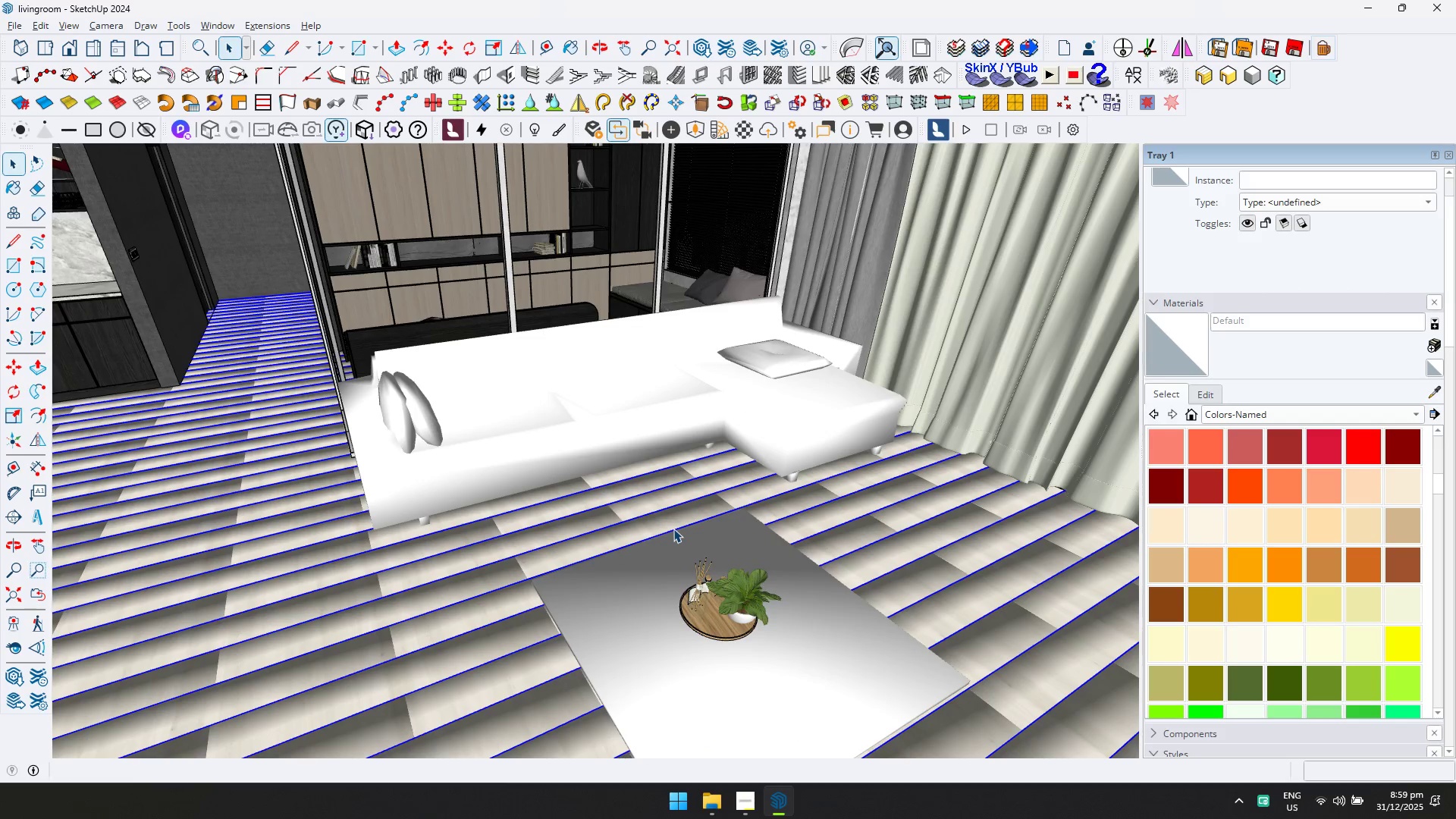 
wait(5.2)
 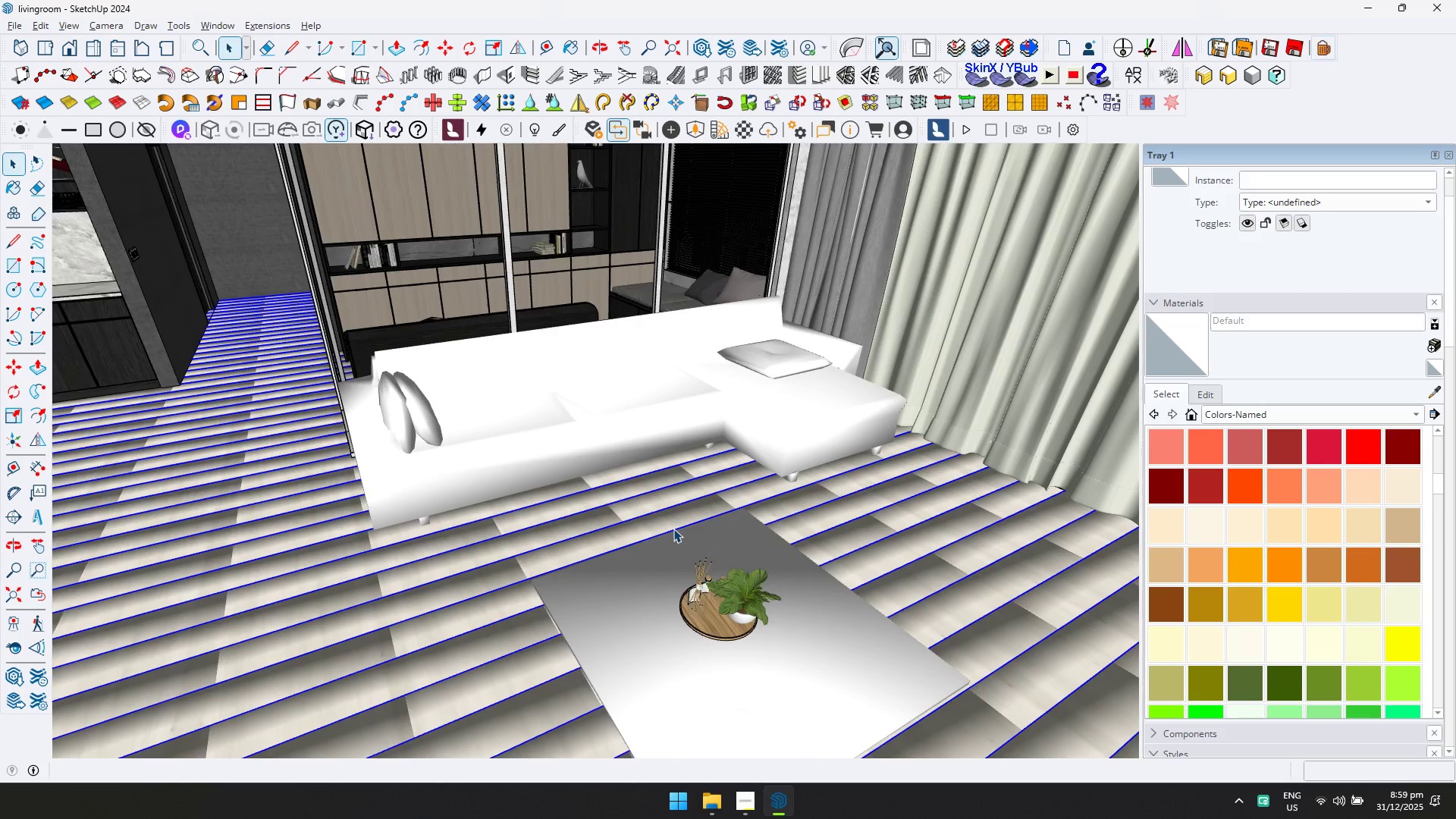 
key(Shift+ShiftLeft)
 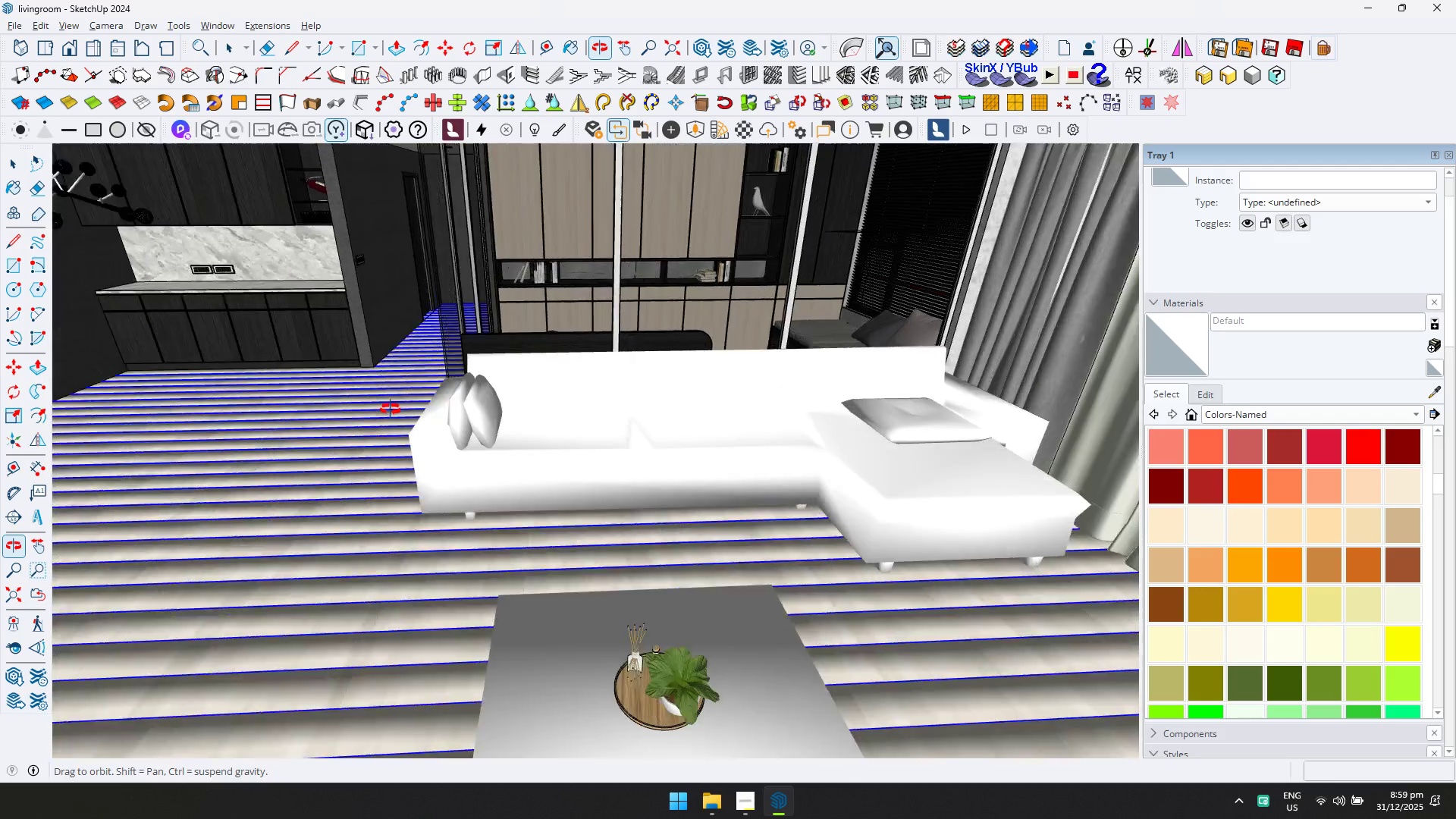 
key(Shift+ShiftLeft)
 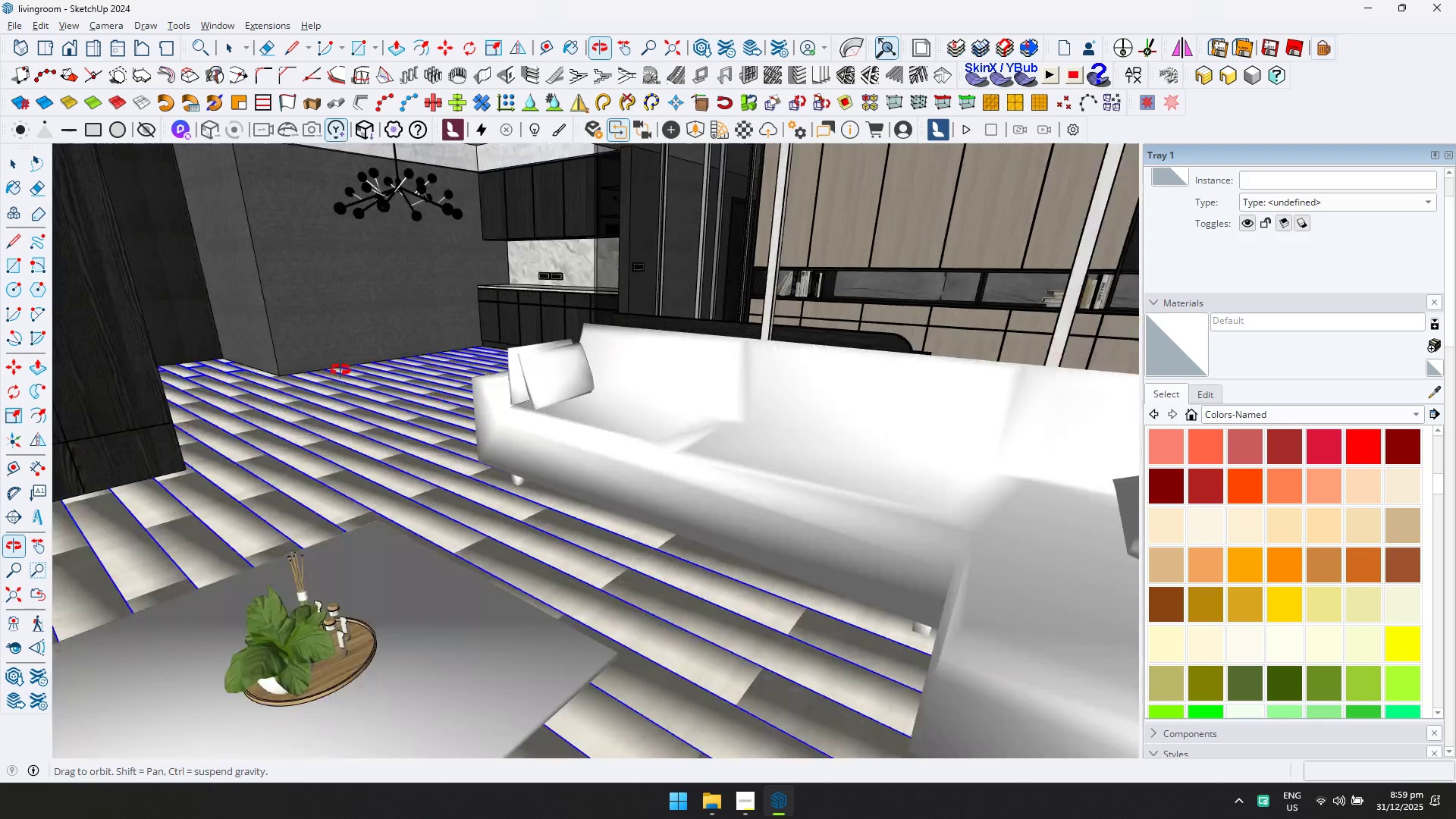 
key(Shift+ShiftLeft)
 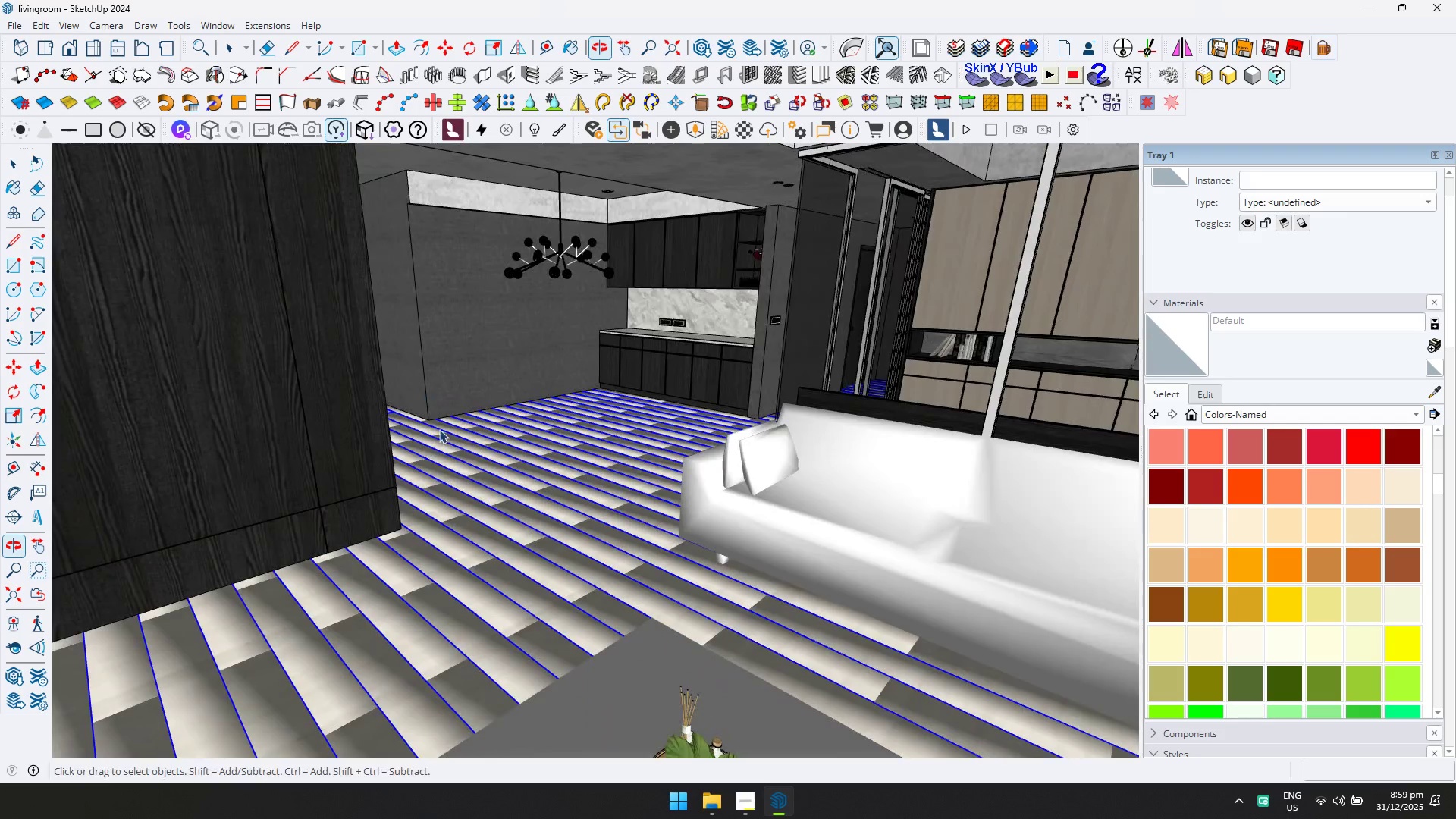 
left_click([500, 495])
 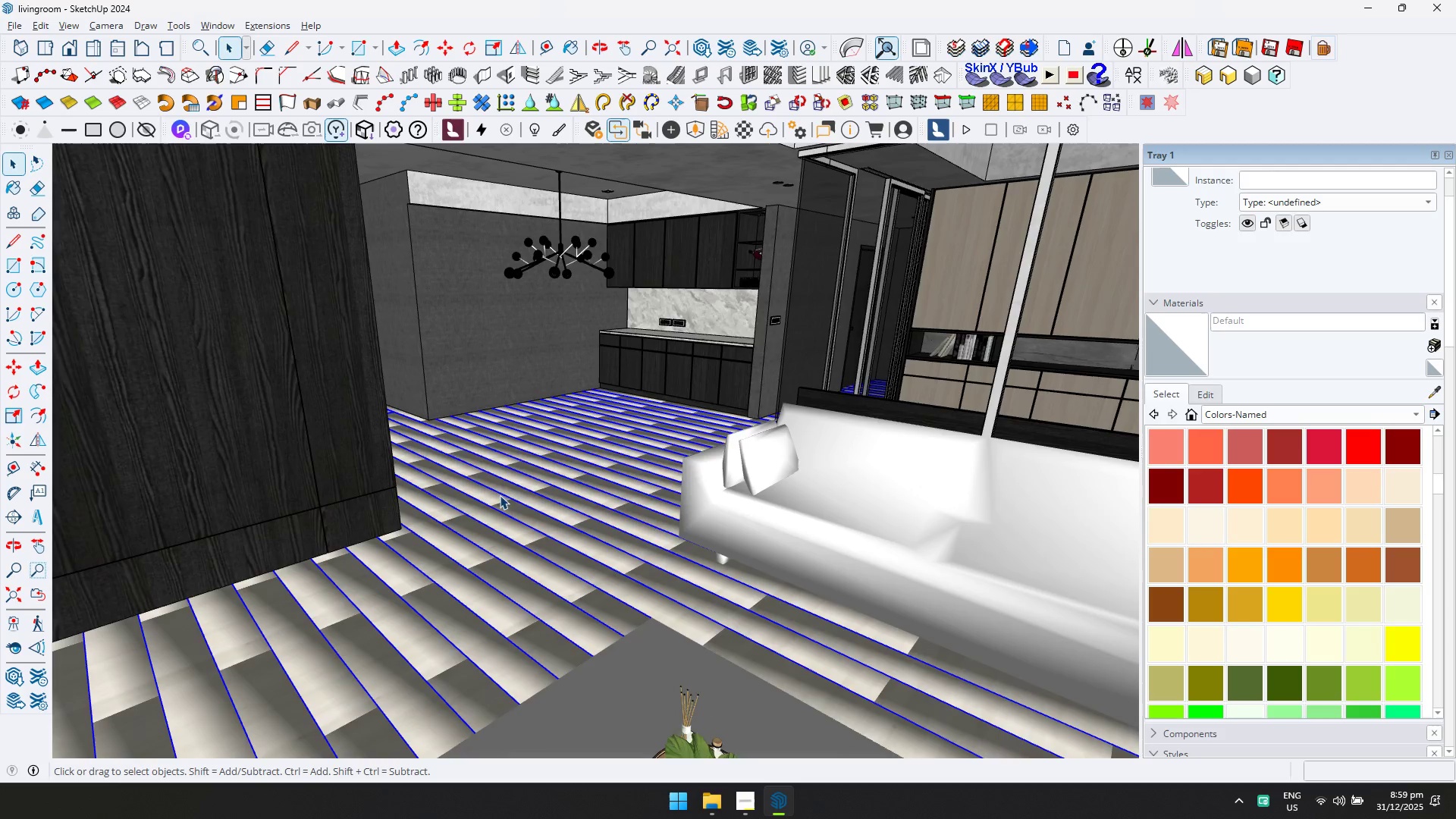 
left_click([447, 381])
 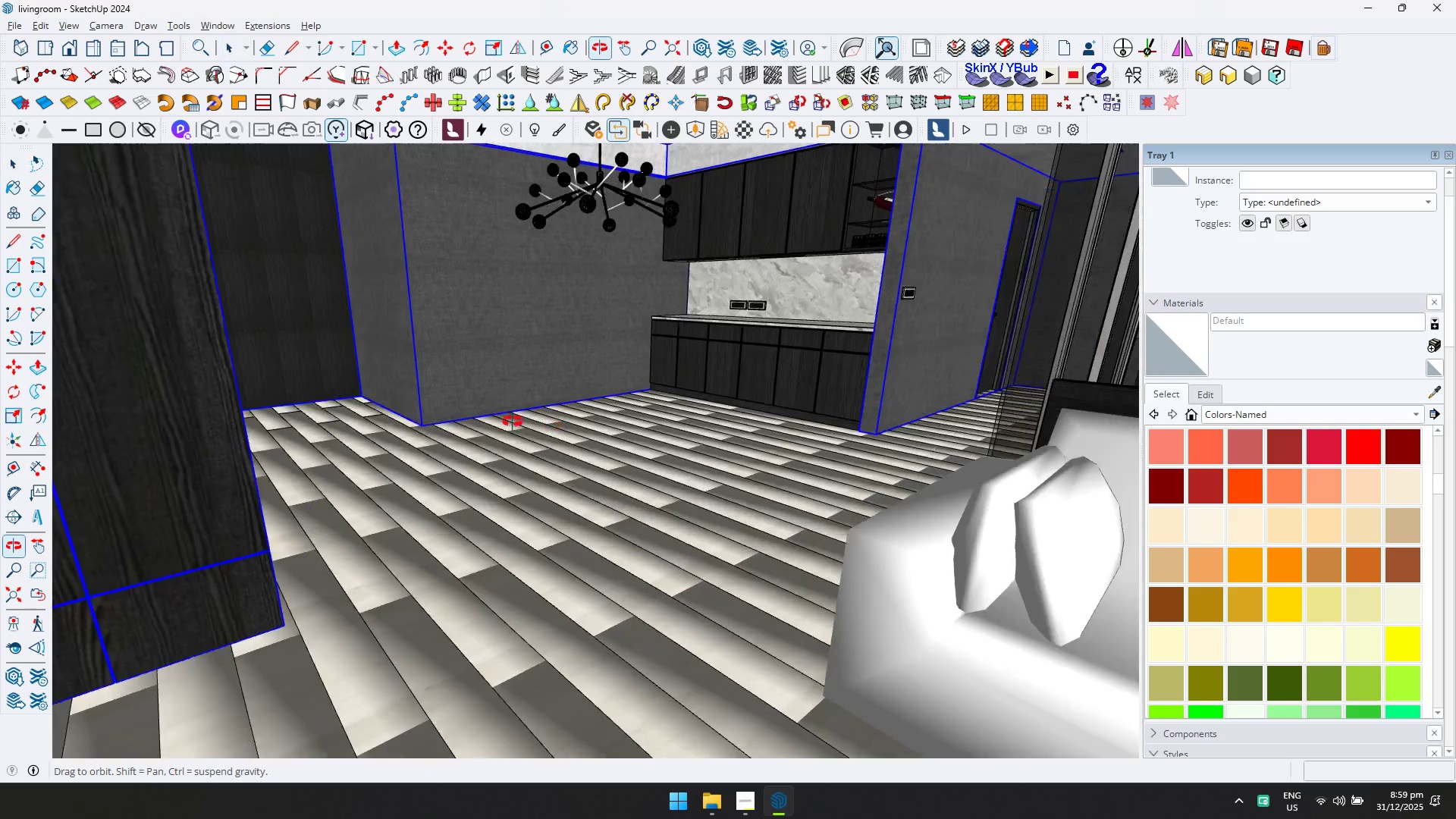 
scroll: coordinate [447, 381], scroll_direction: up, amount: 3.0
 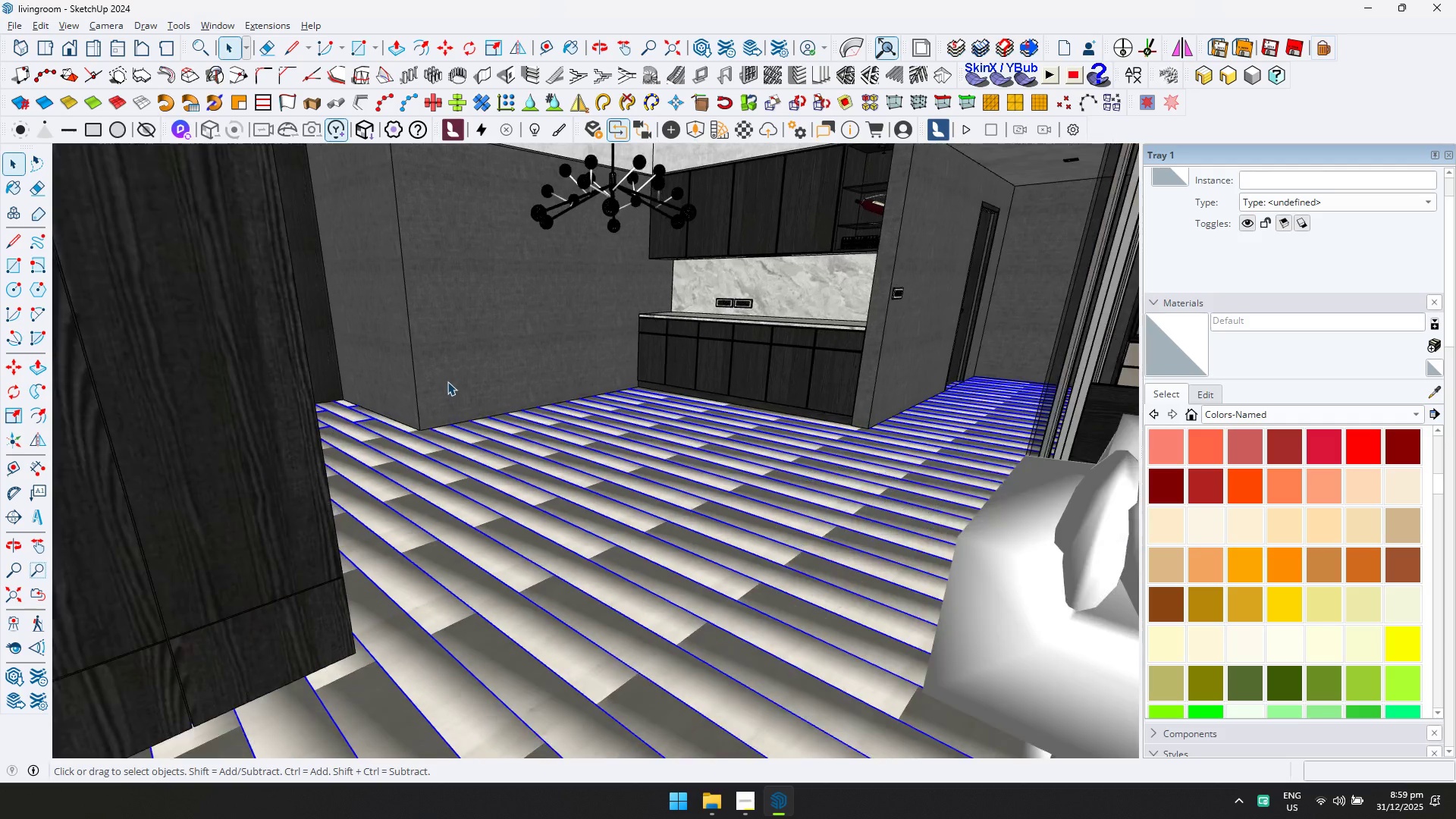 
hold_key(key=ShiftLeft, duration=0.39)
 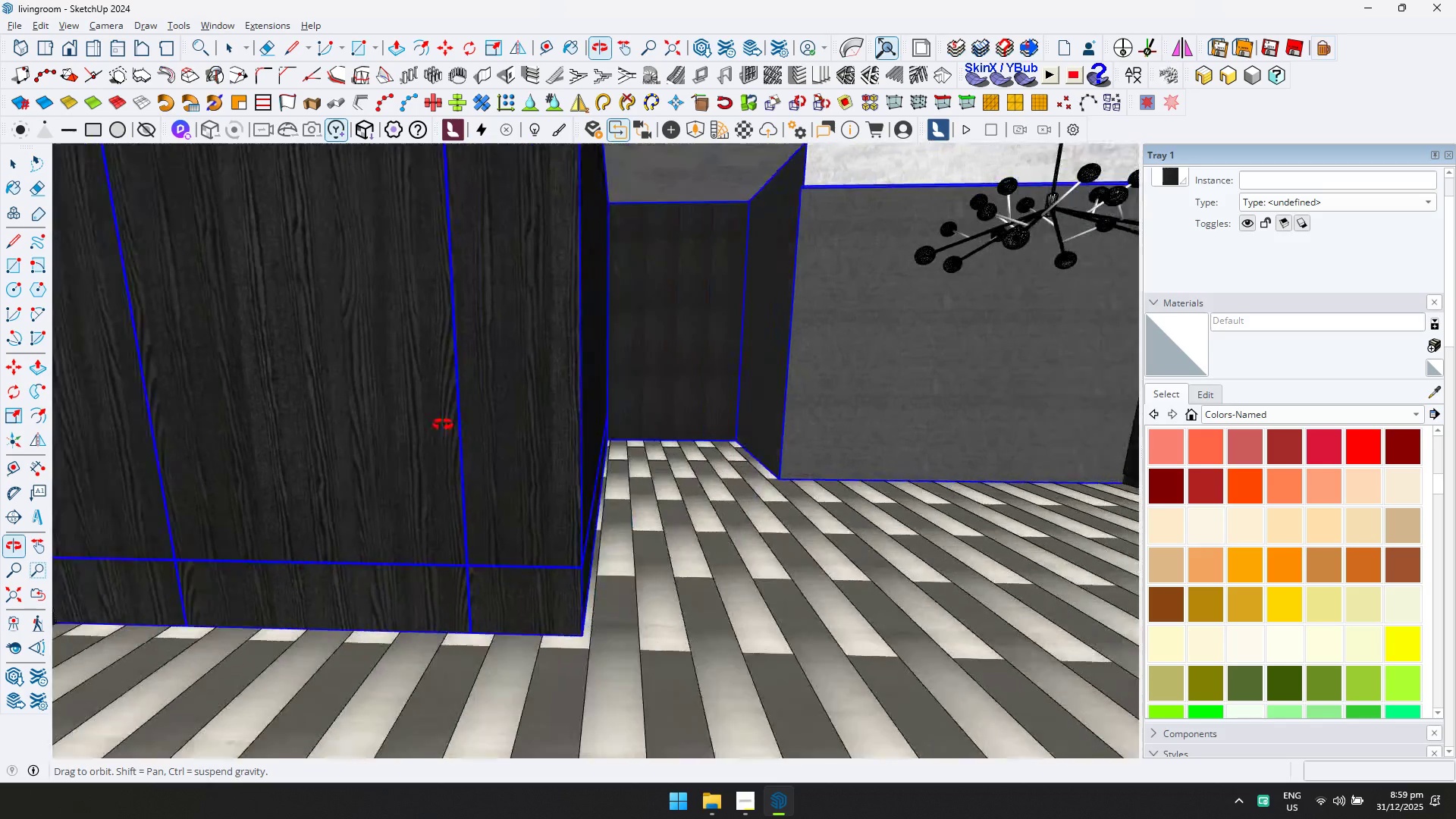 
hold_key(key=ShiftLeft, duration=0.31)
 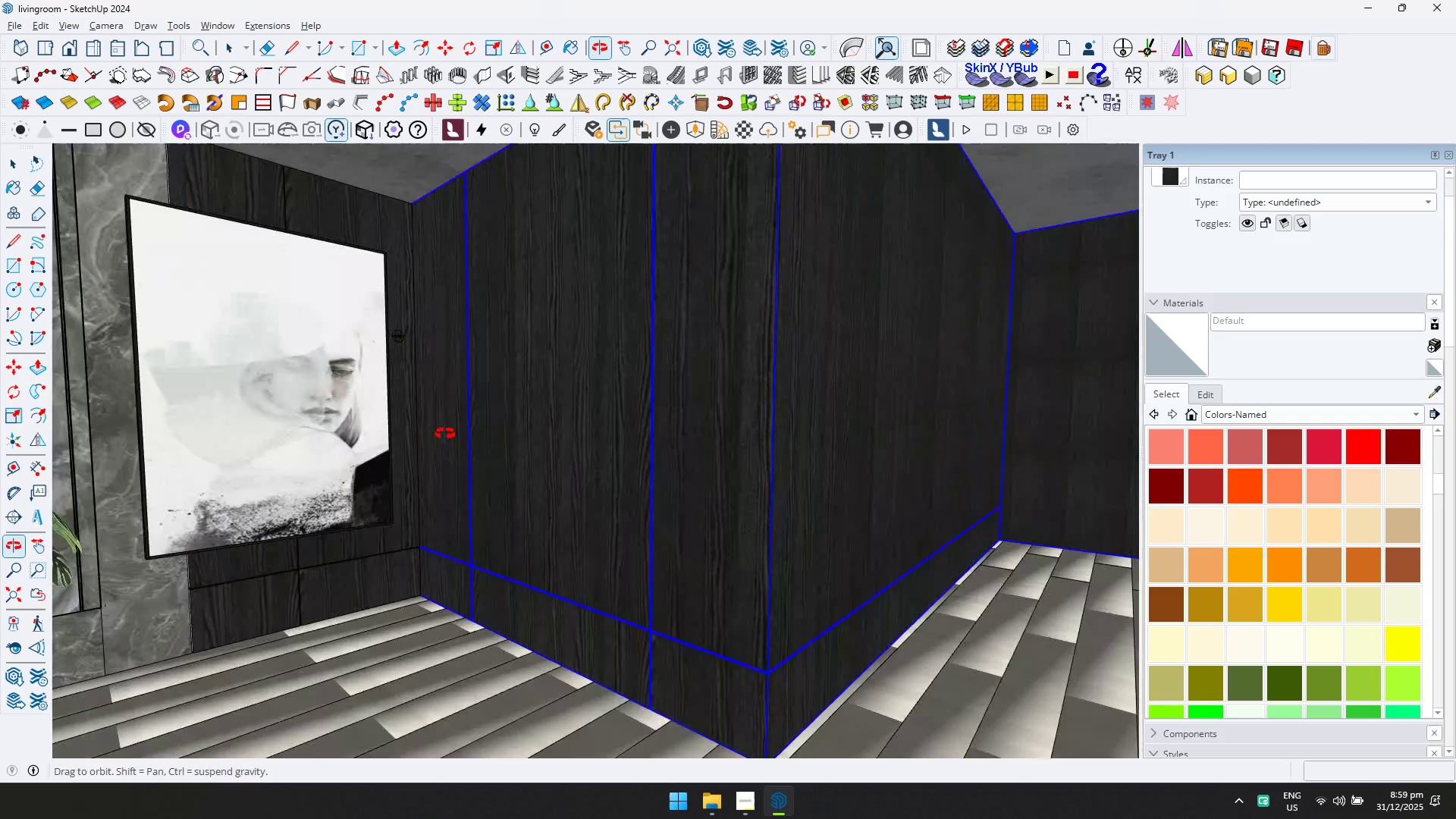 
key(Shift+ShiftLeft)
 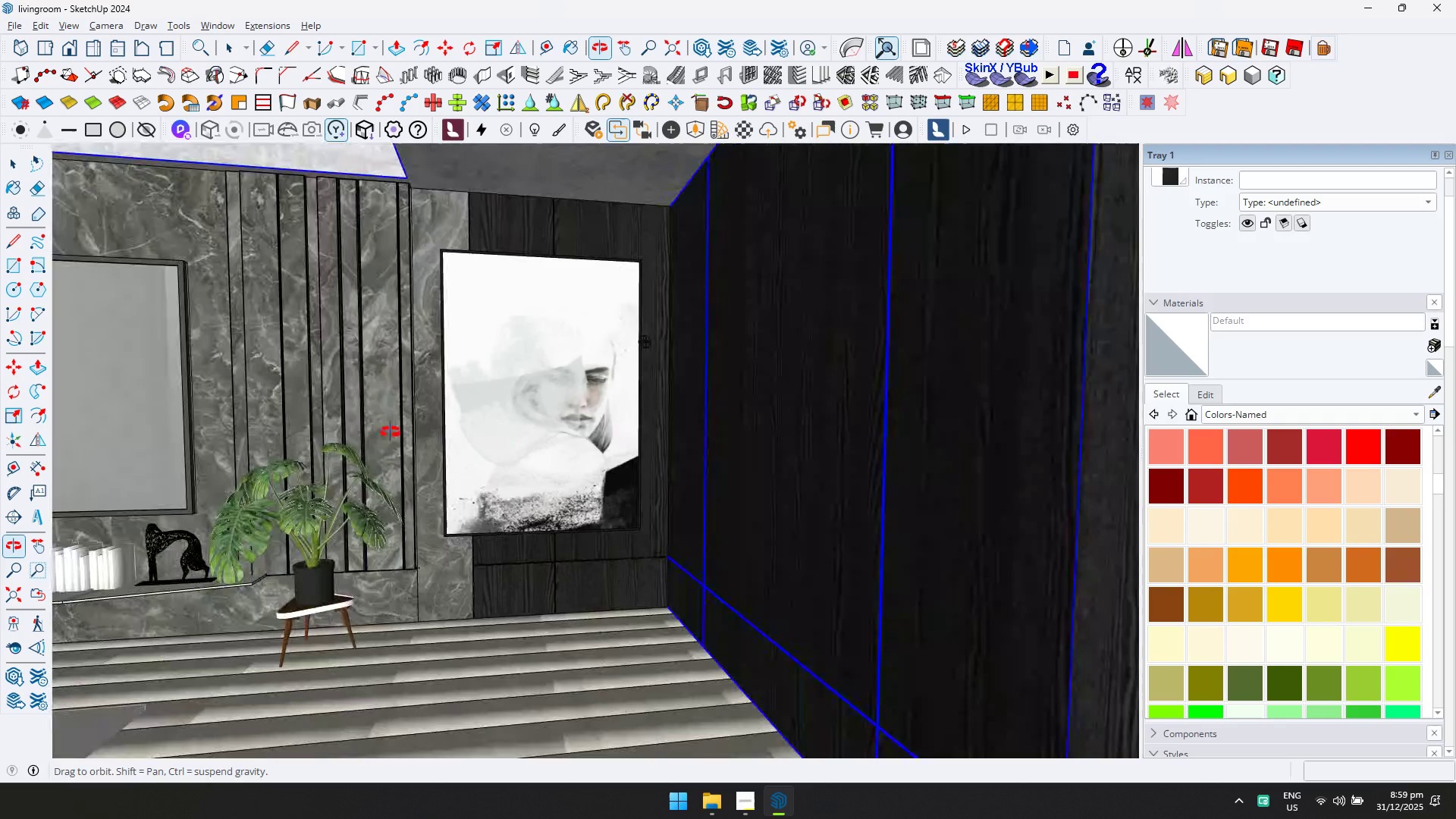 
hold_key(key=ShiftLeft, duration=0.31)
 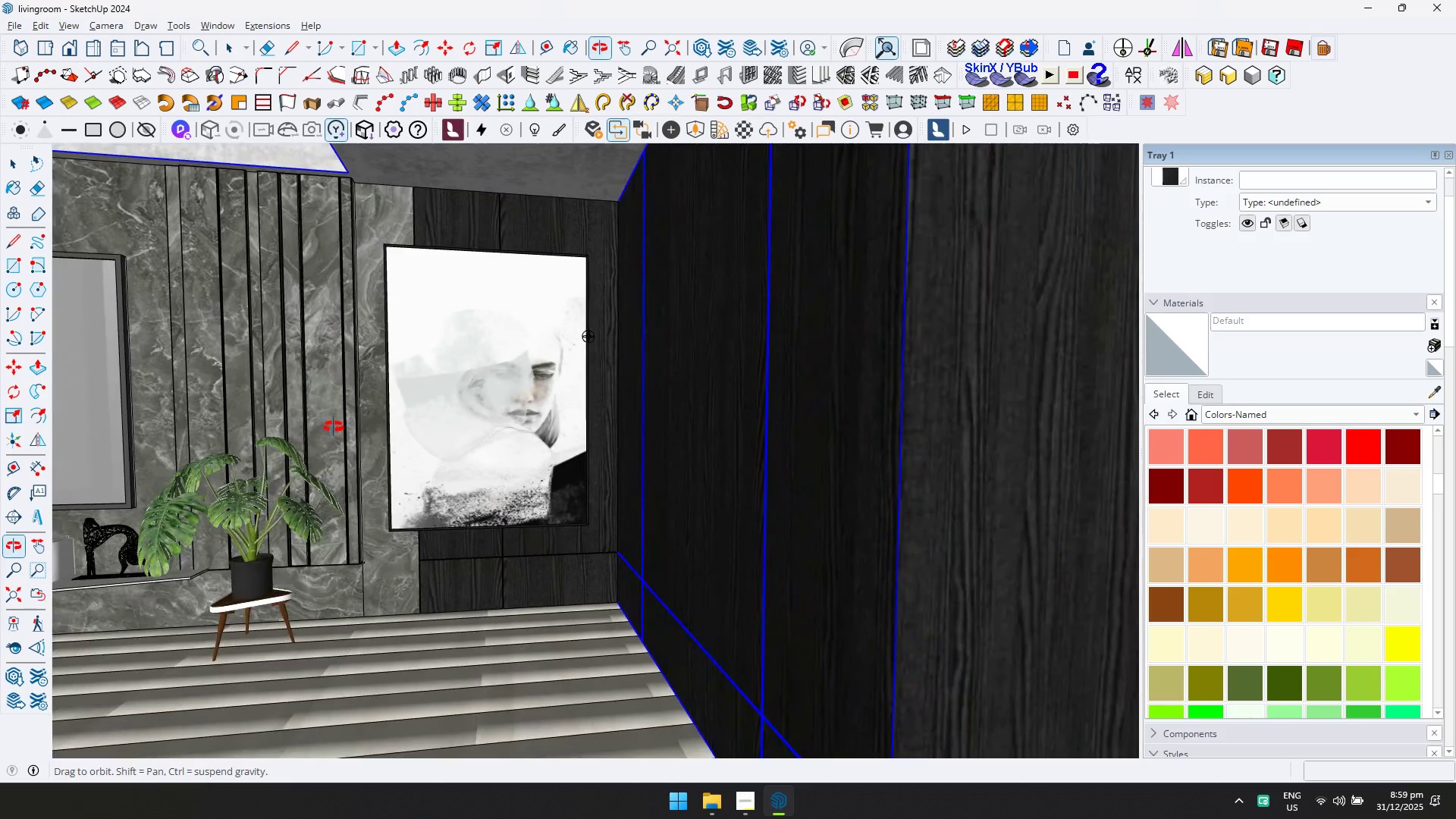 
hold_key(key=ShiftLeft, duration=0.41)
 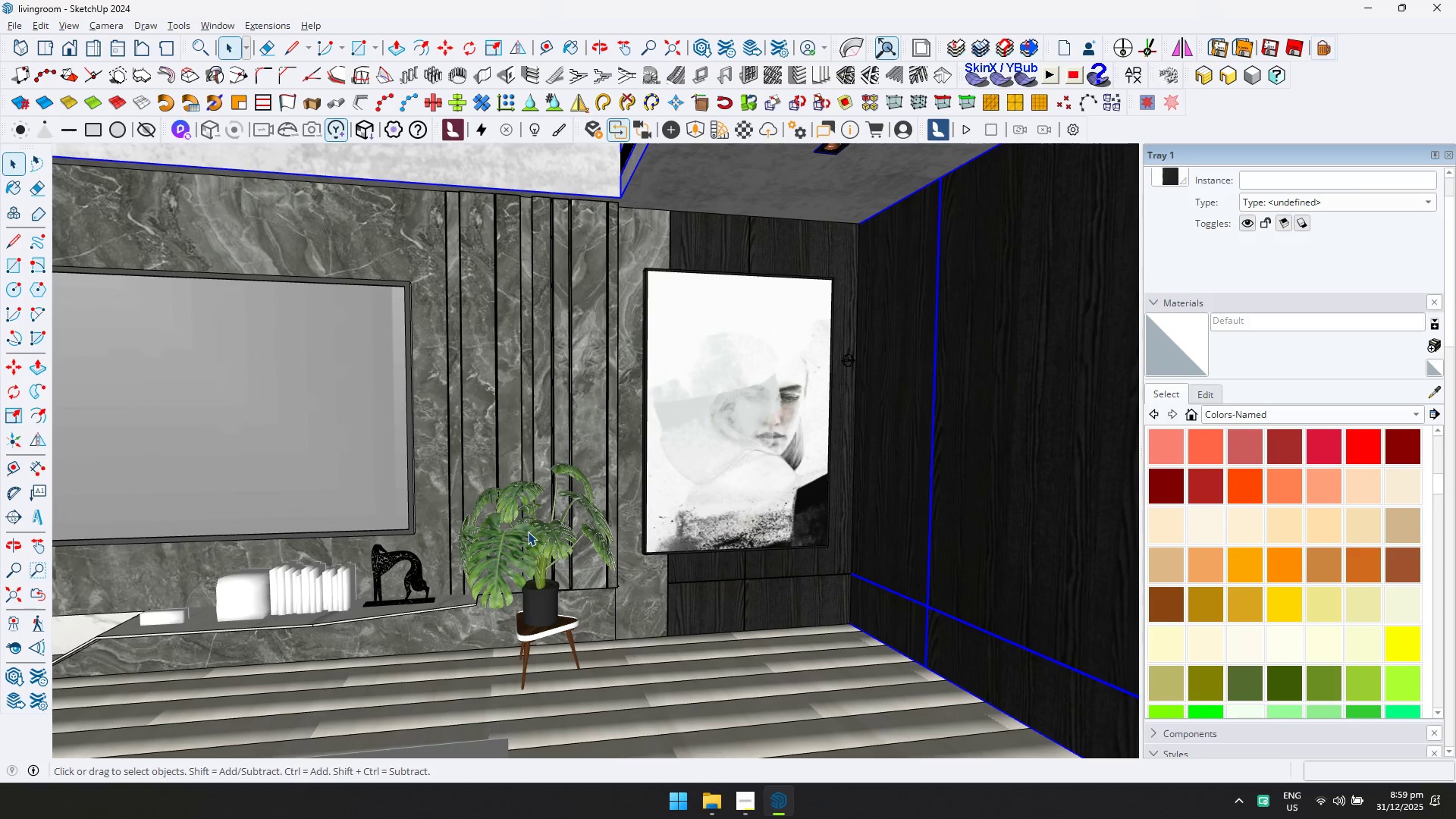 
wait(8.31)
 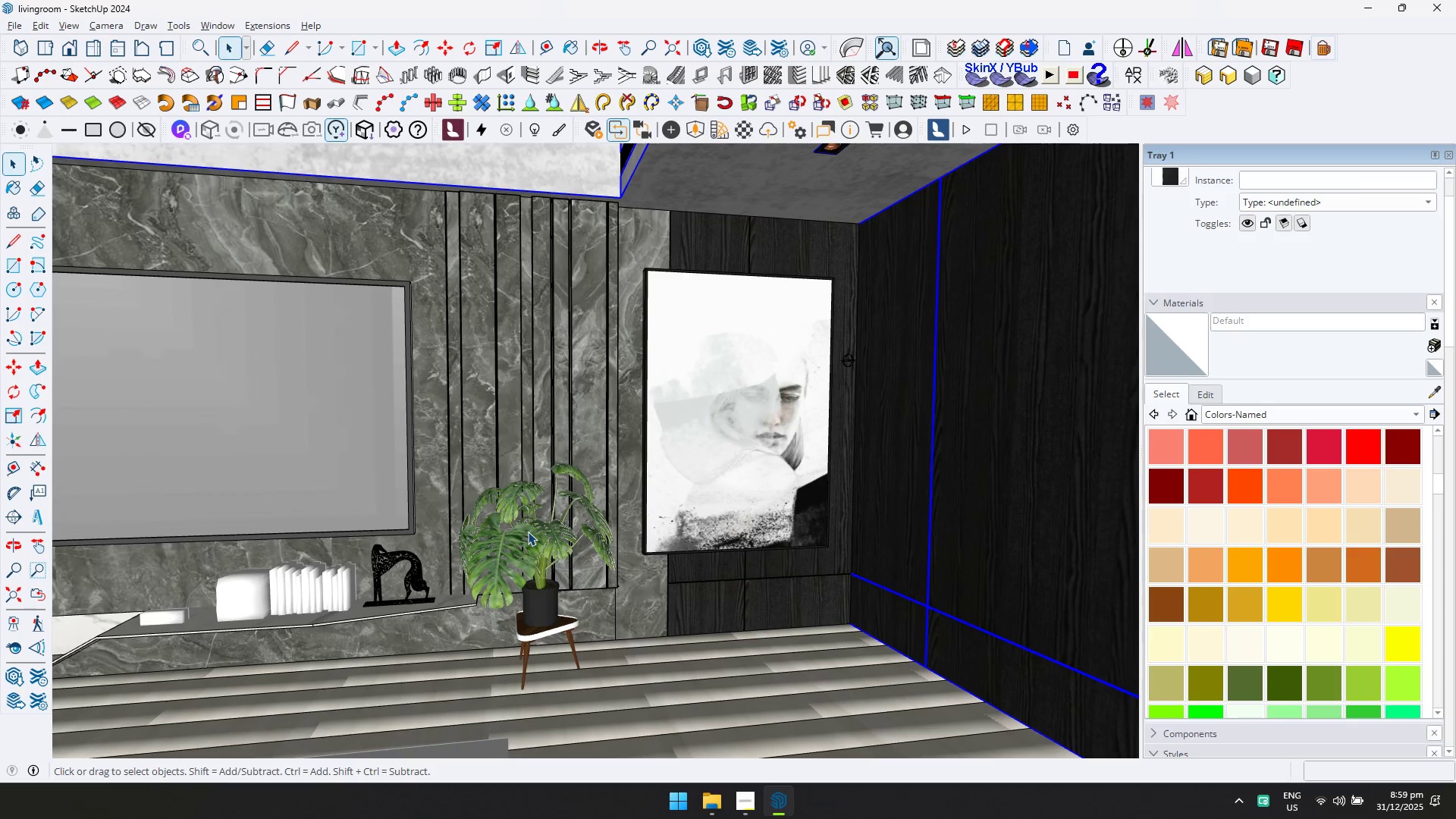 
hold_key(key=ShiftLeft, duration=0.41)
scroll: coordinate [309, 451], scroll_direction: none, amount: 0.0
 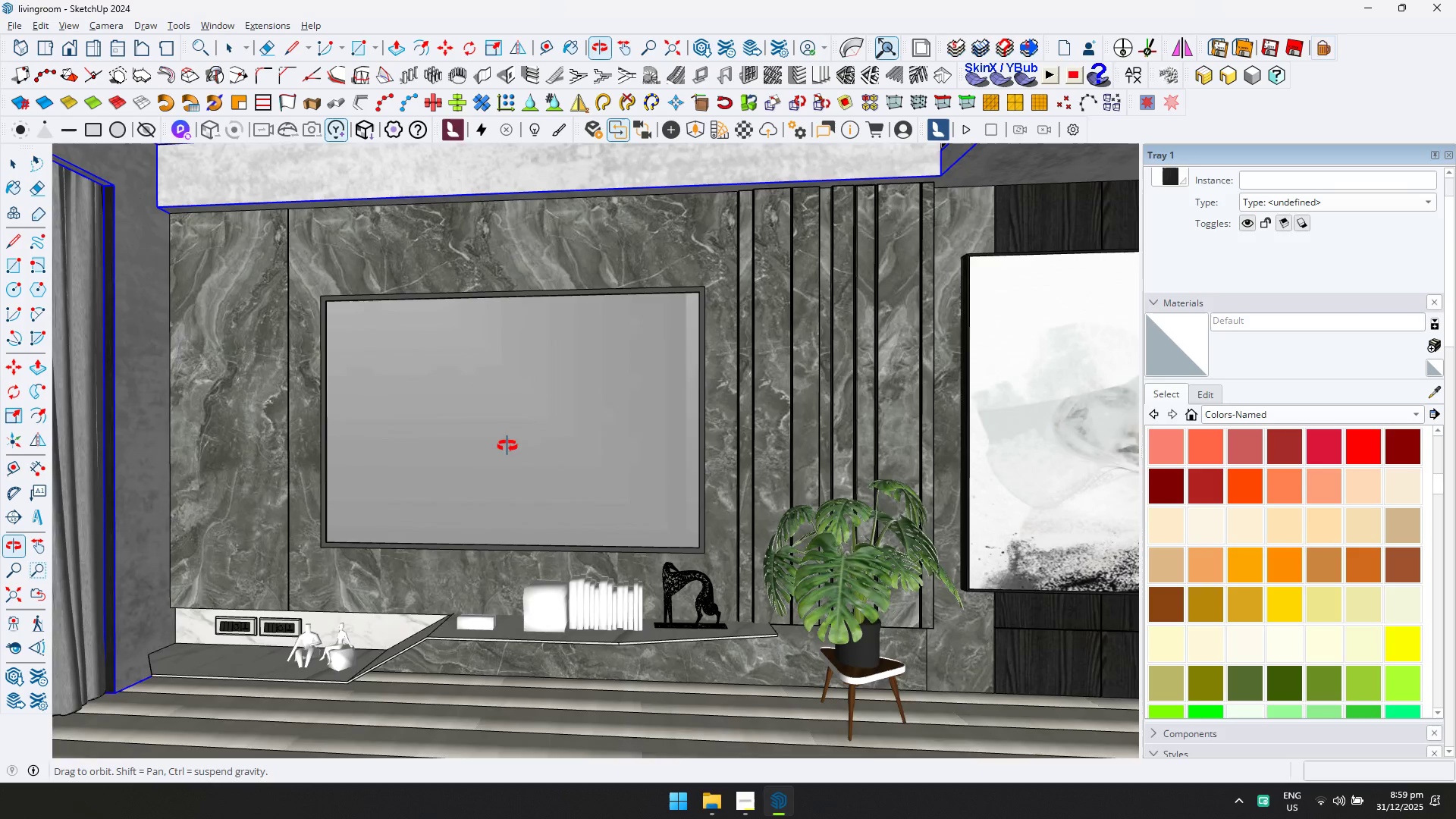 
hold_key(key=ShiftLeft, duration=0.58)
 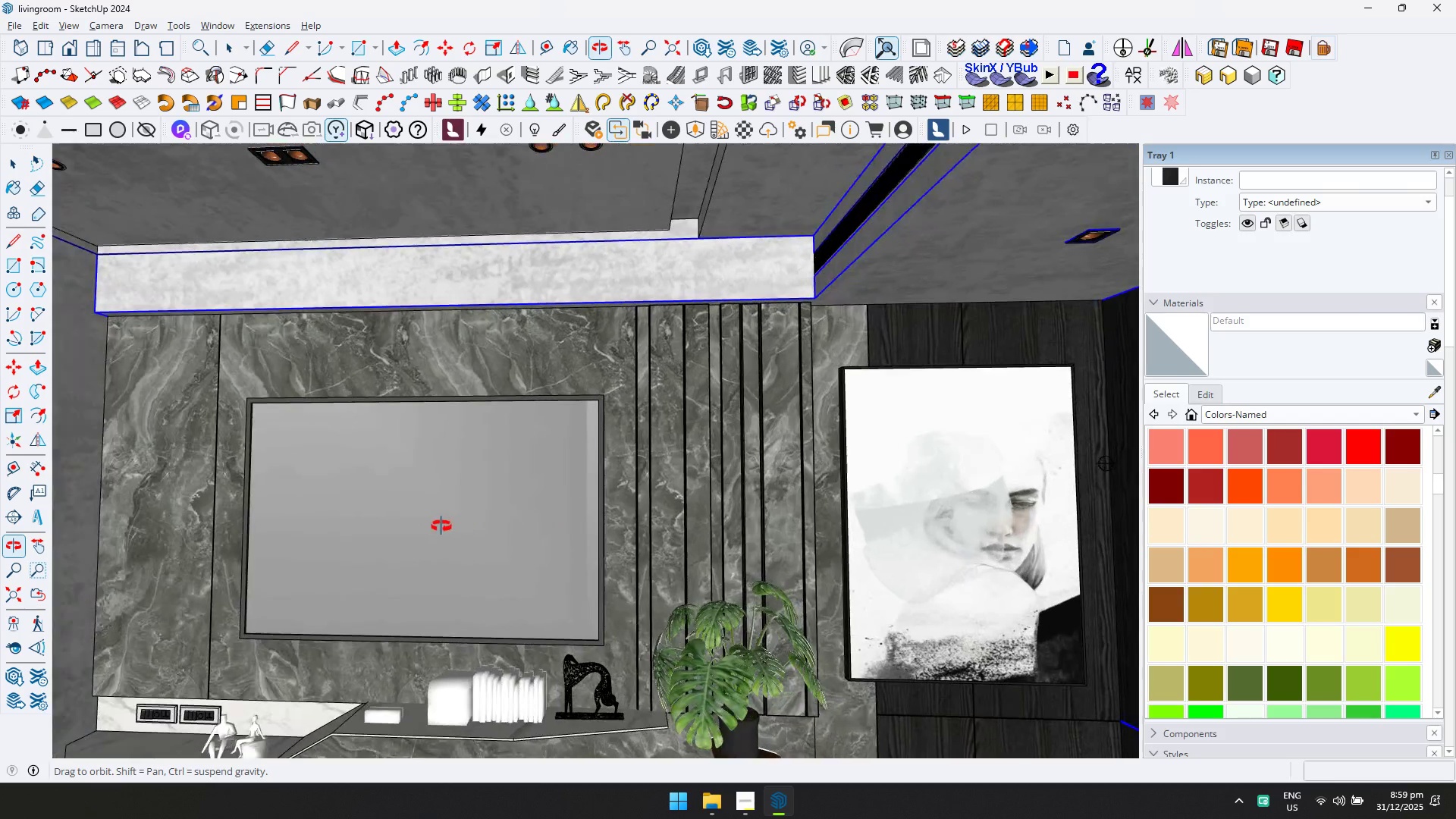 
hold_key(key=ShiftLeft, duration=0.44)
 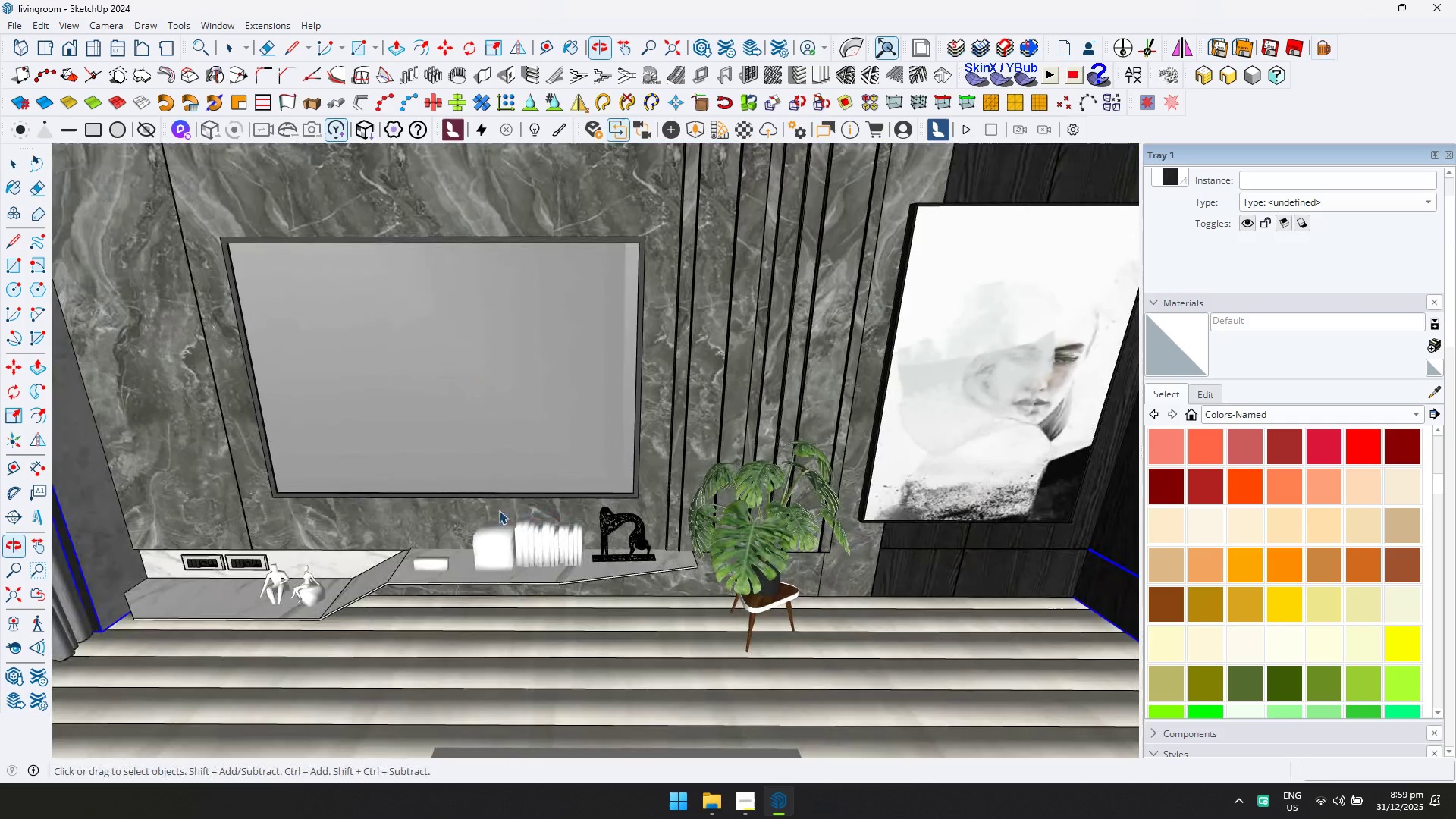 
key(Escape)
 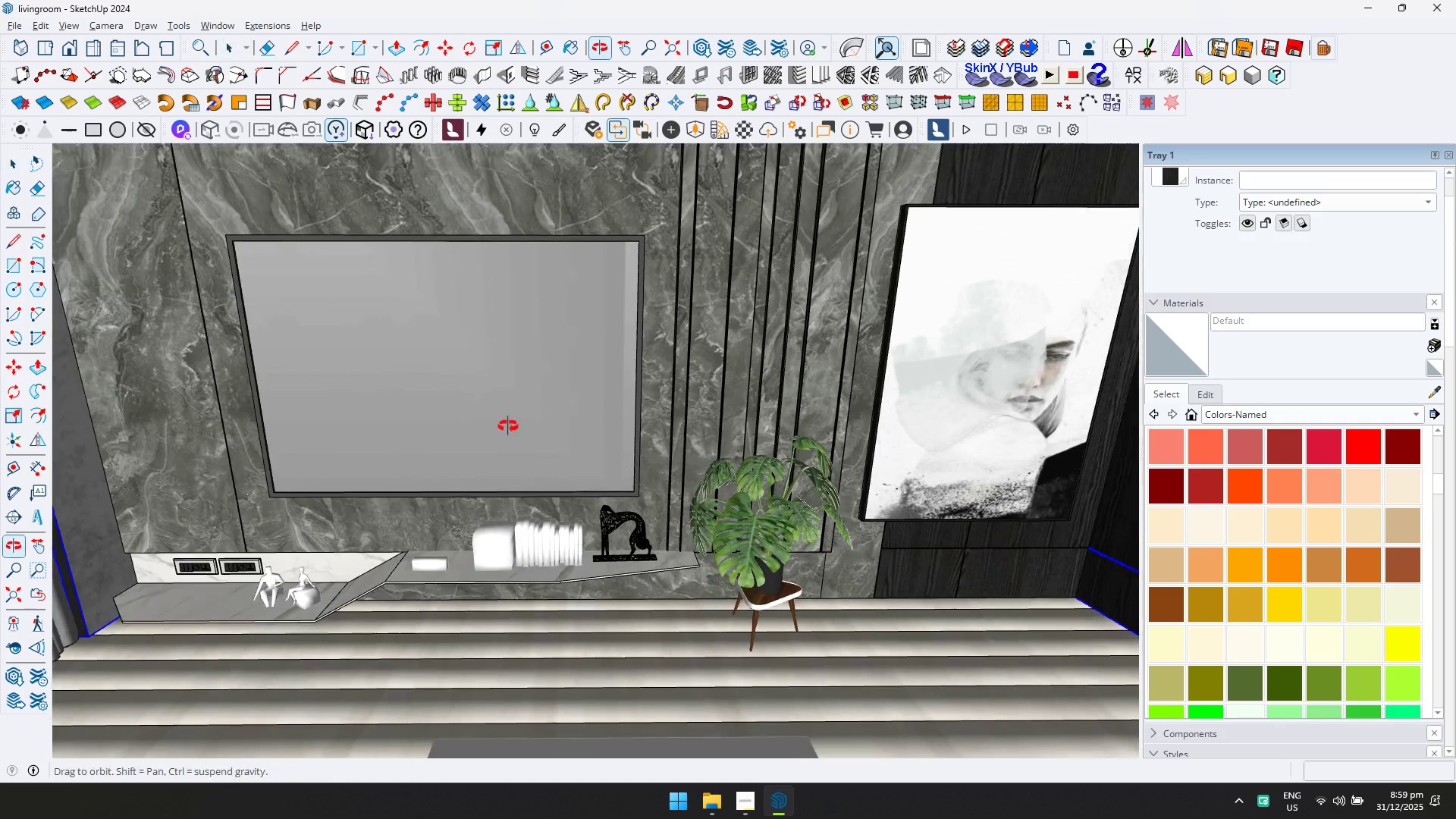 
hold_key(key=ControlLeft, duration=0.36)
 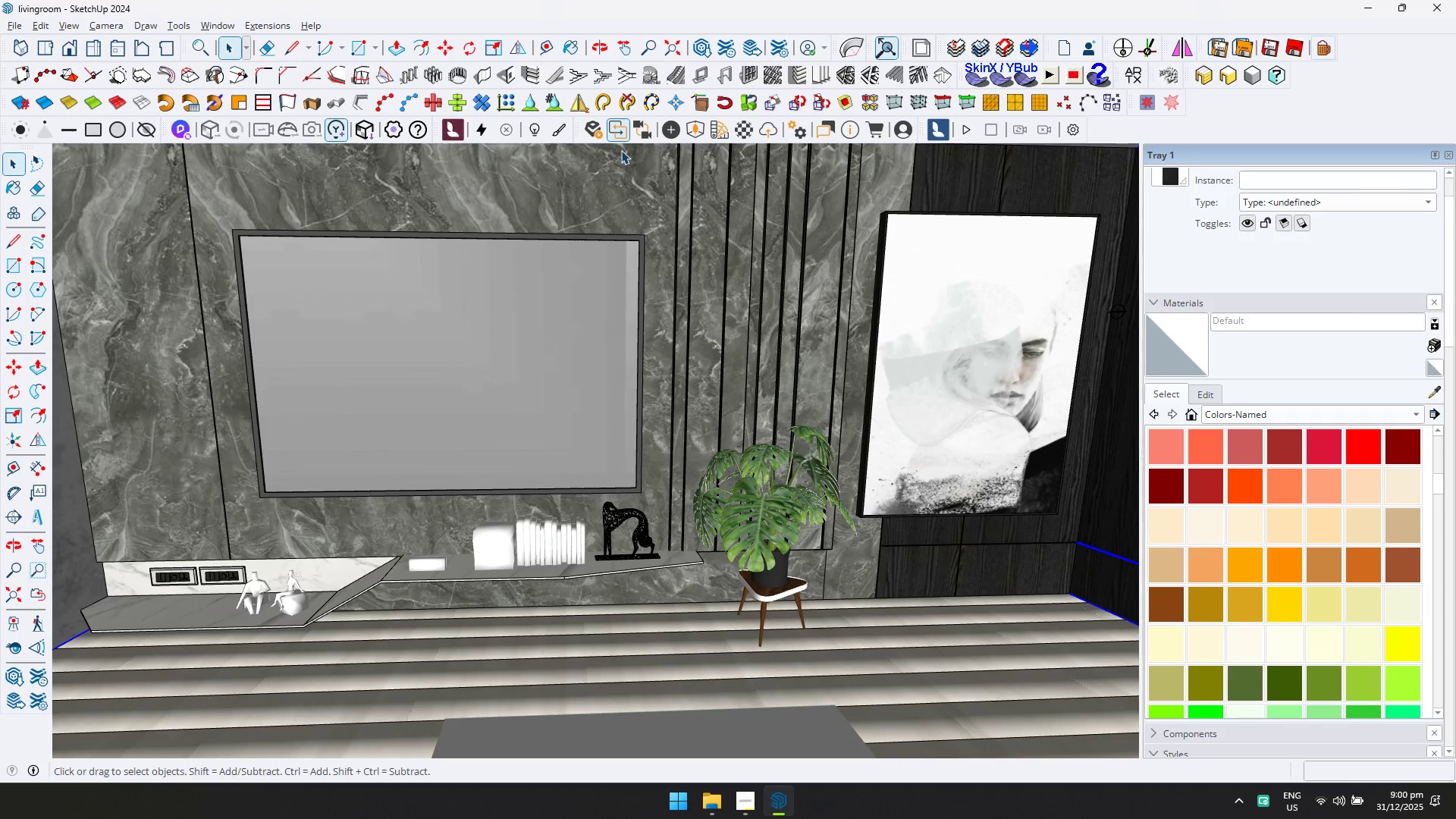 
left_click([623, 136])
 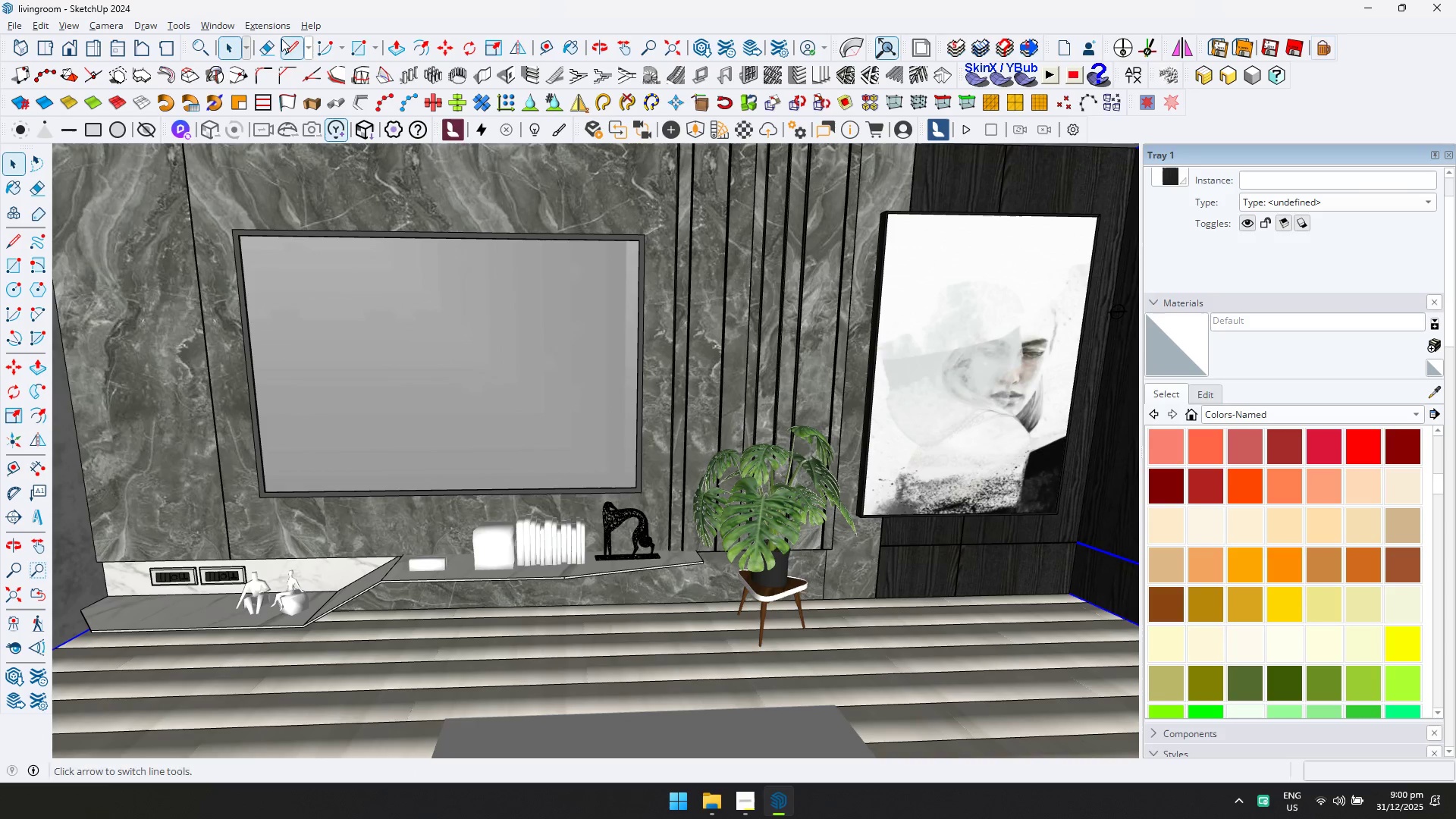 
left_click([246, 21])
 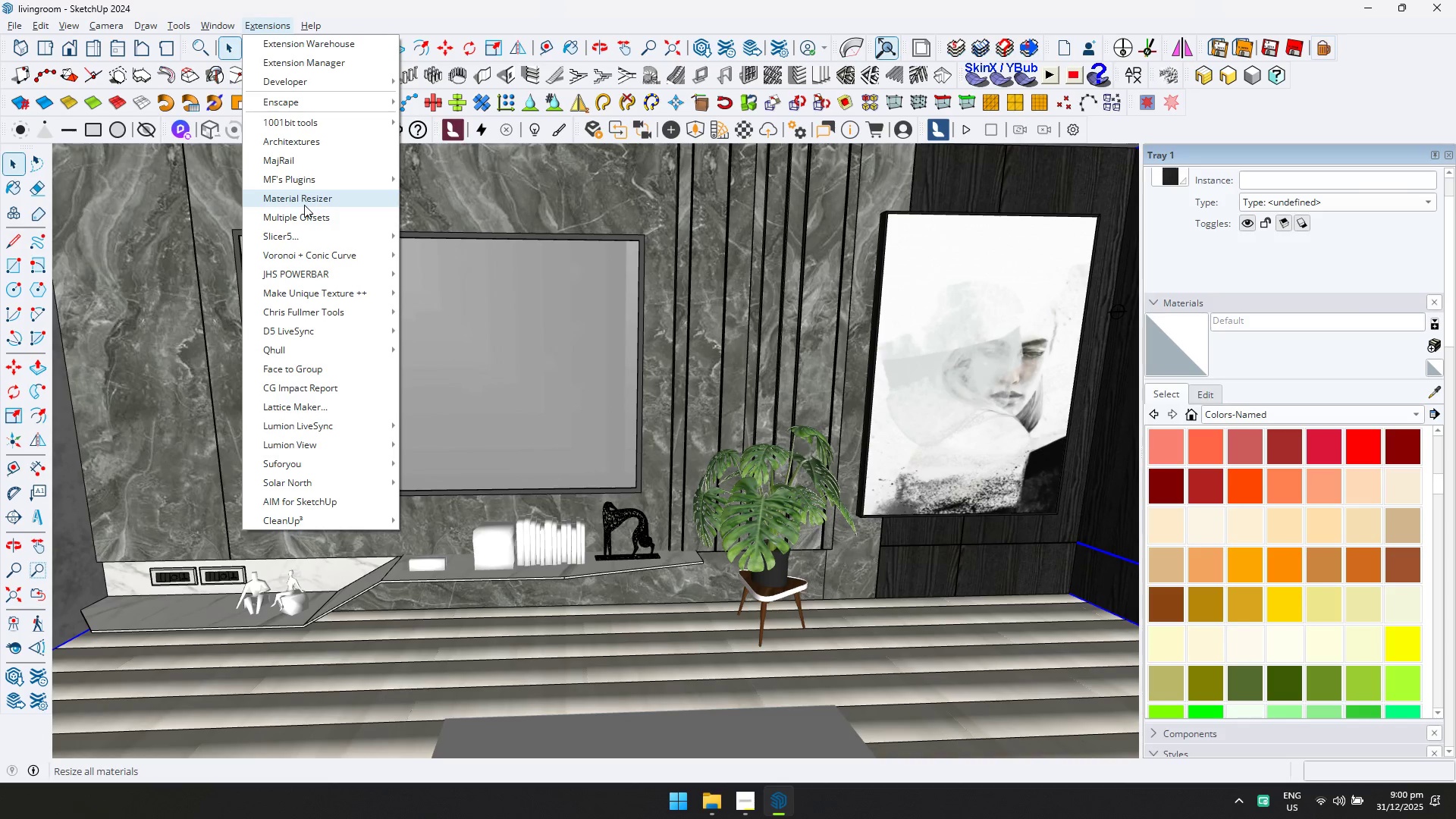 
left_click([304, 205])
 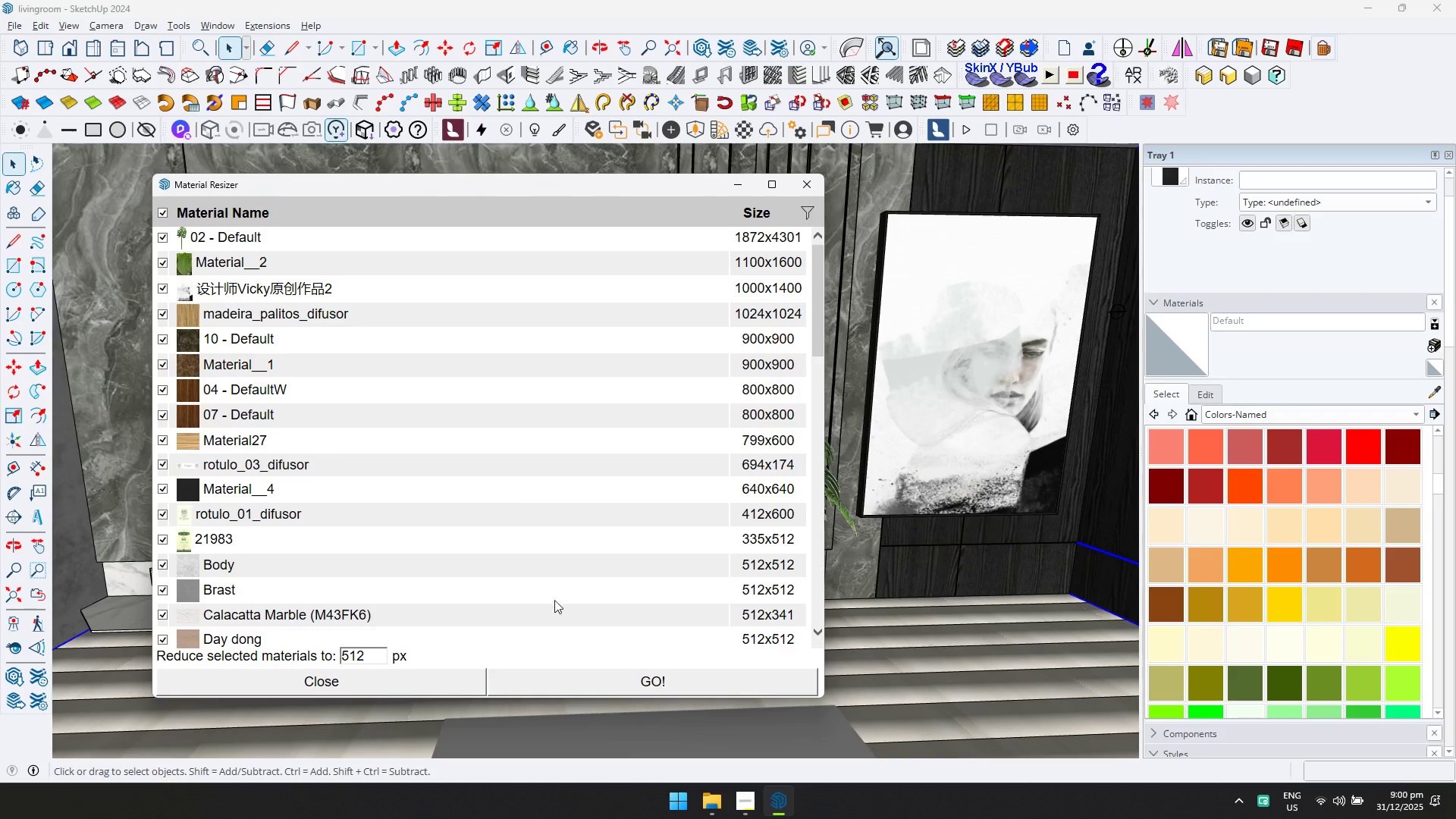 
left_click([582, 682])
 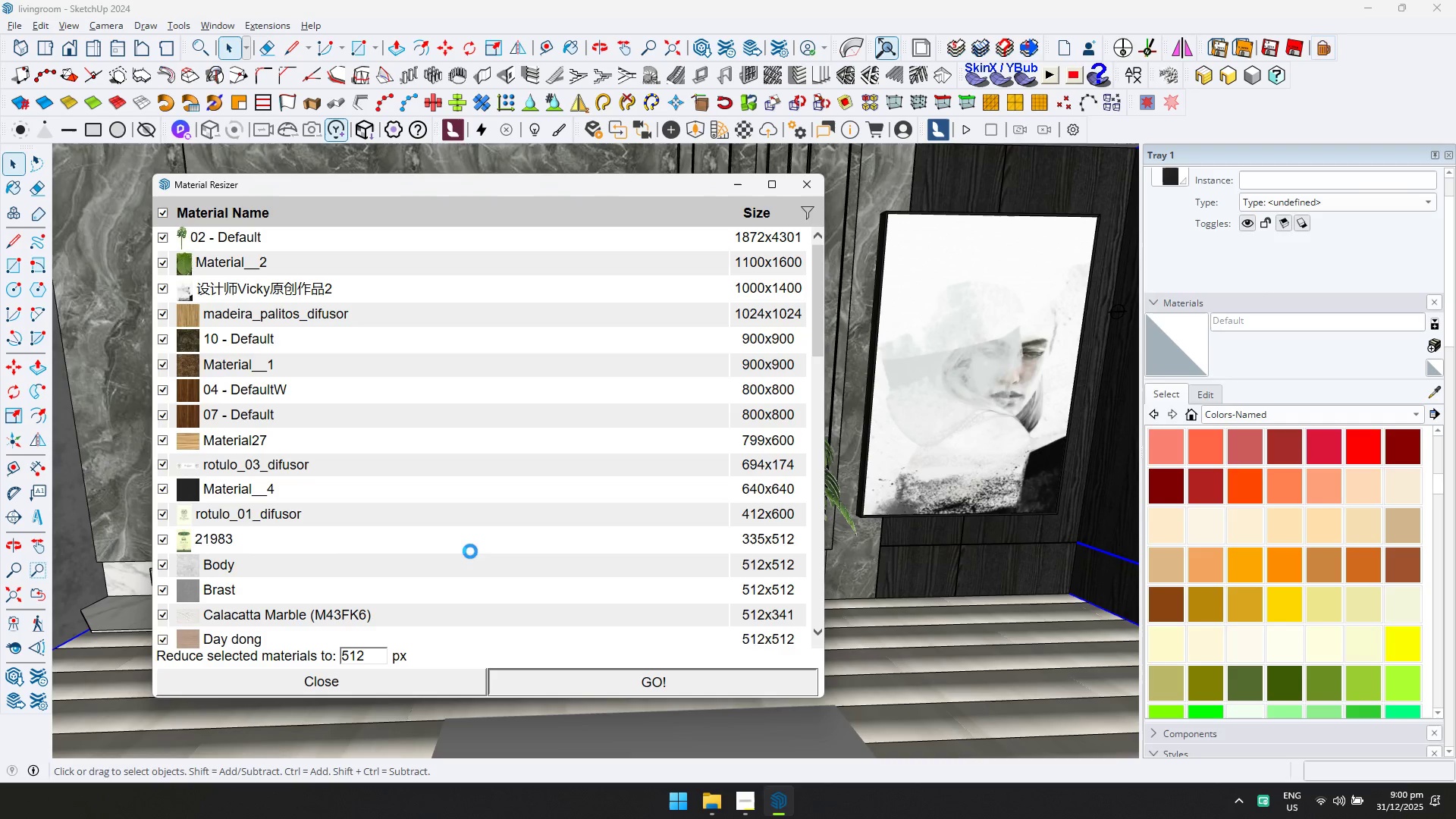 
wait(13.39)
 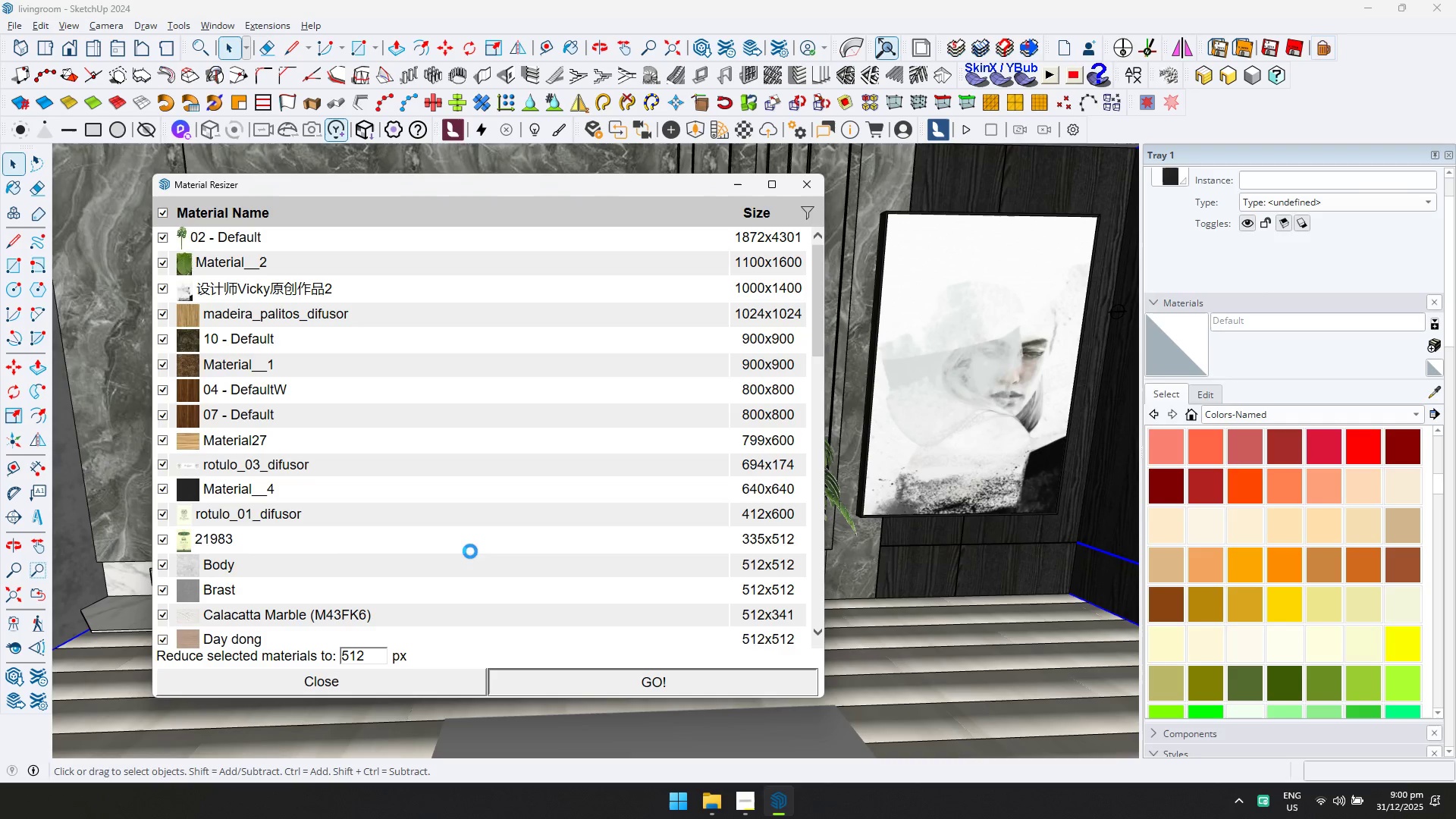 
left_click([760, 403])
 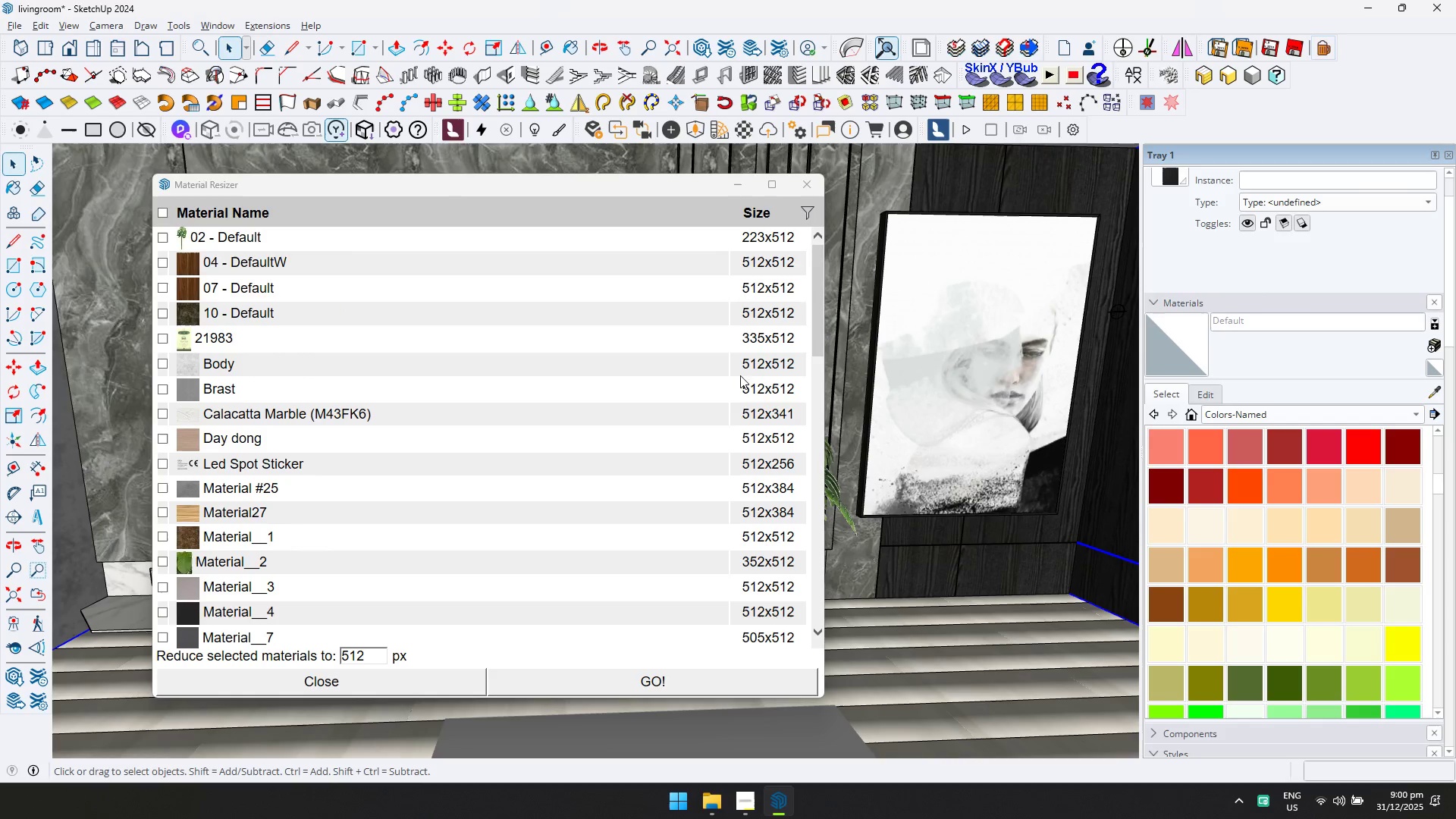 
left_click([803, 179])
 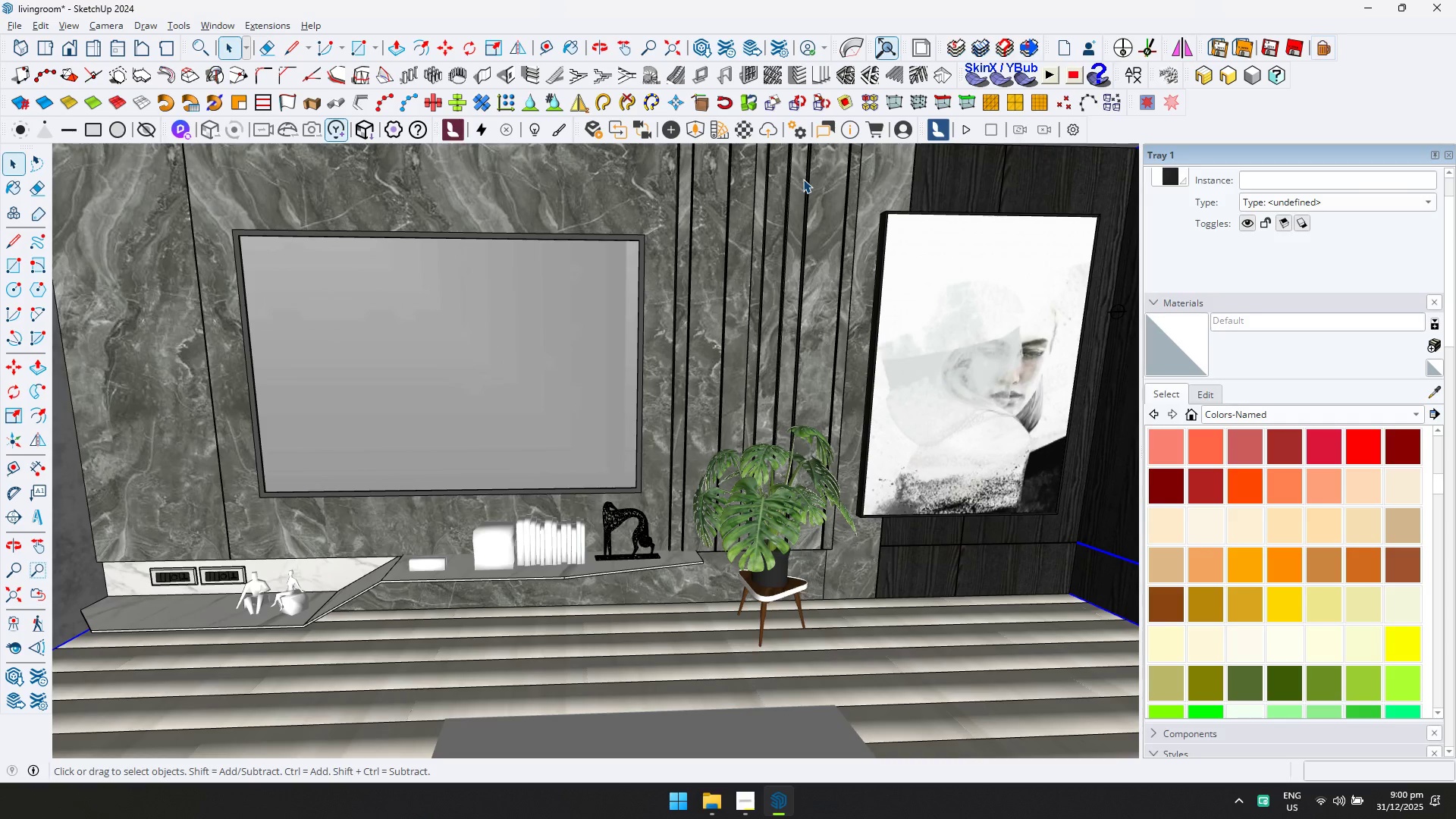 
key(Control+S)
 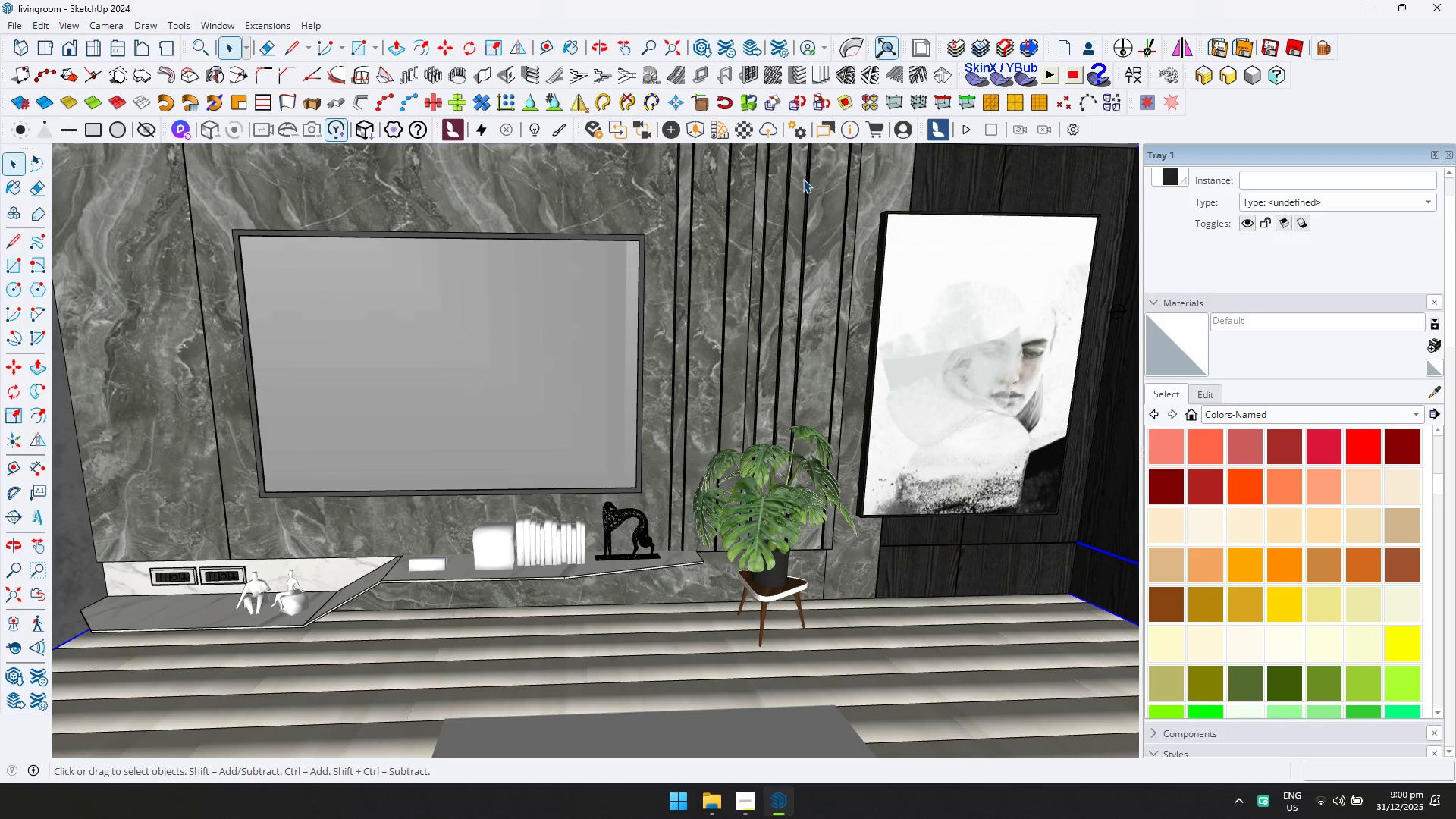 
wait(8.48)
 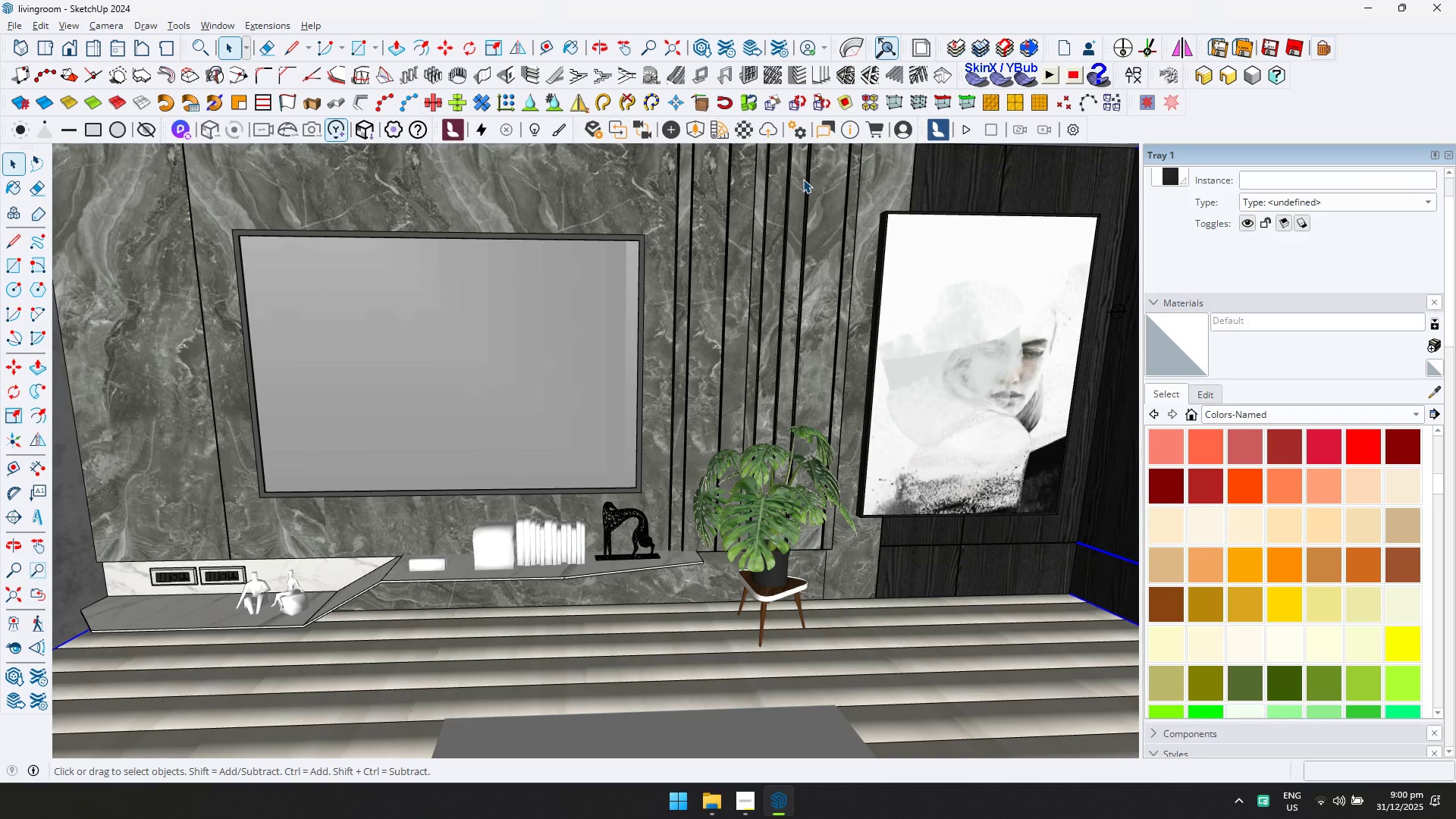 
left_click([224, 25])
 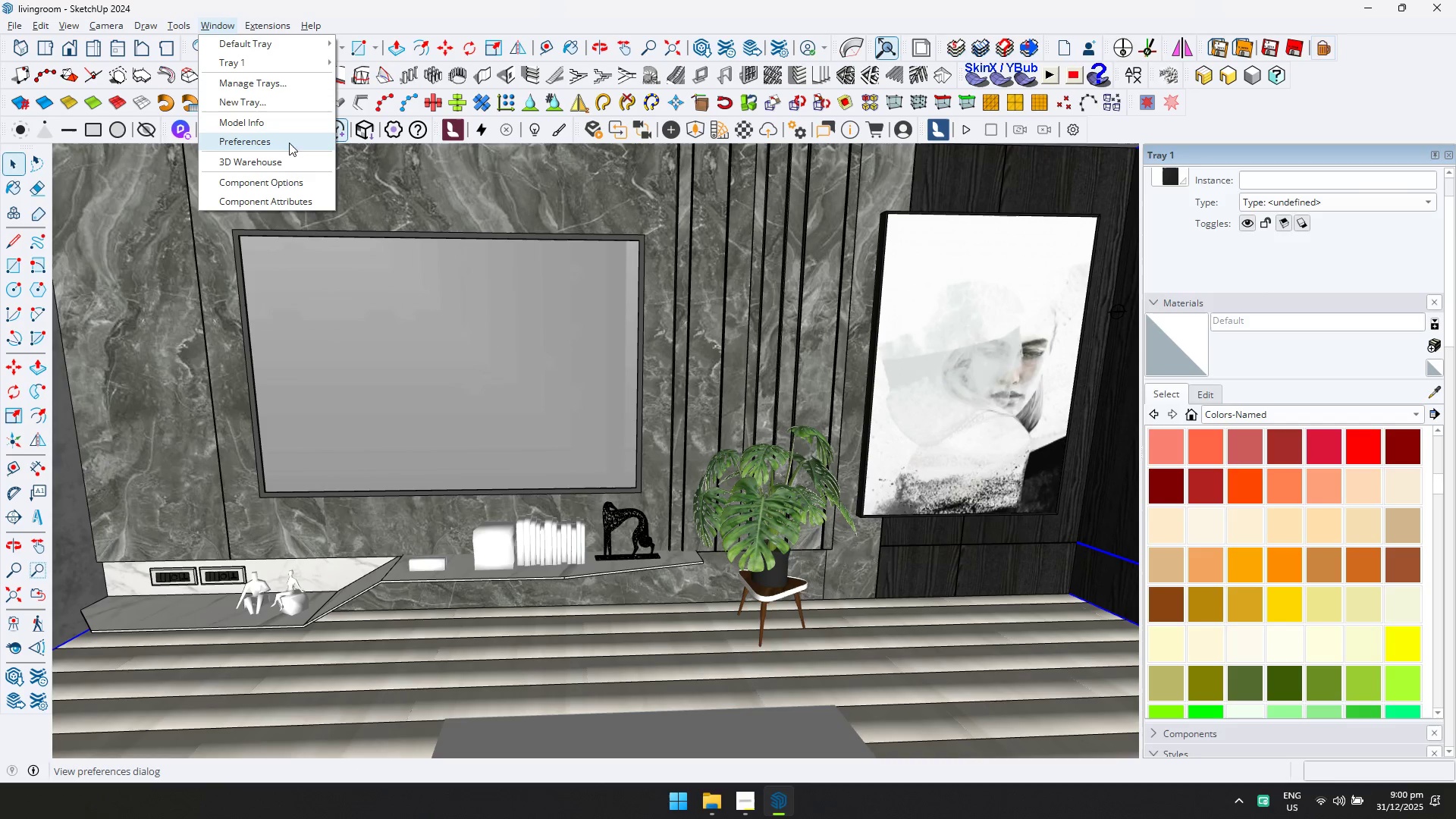 
left_click([292, 123])
 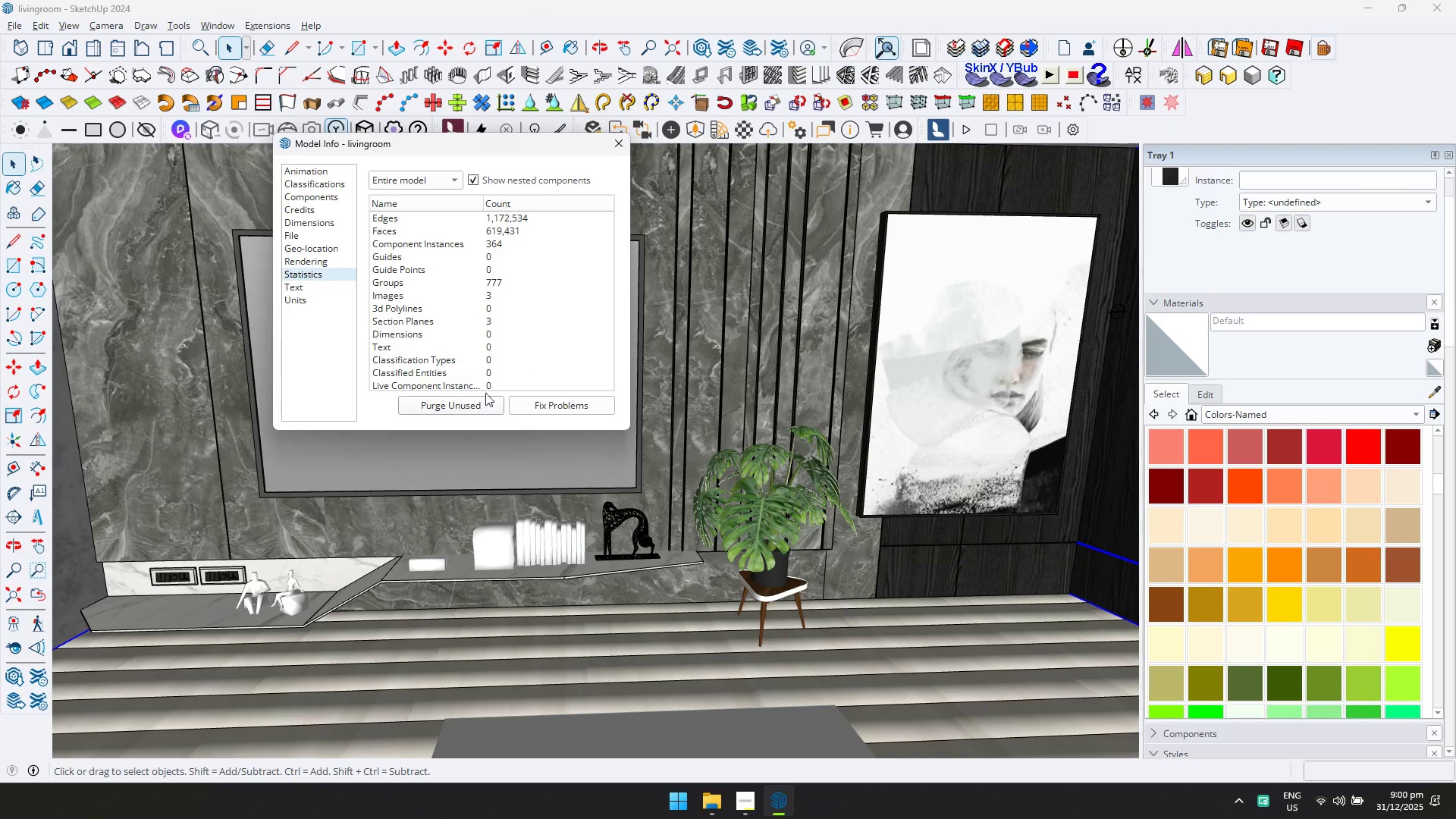 
double_click([473, 401])
 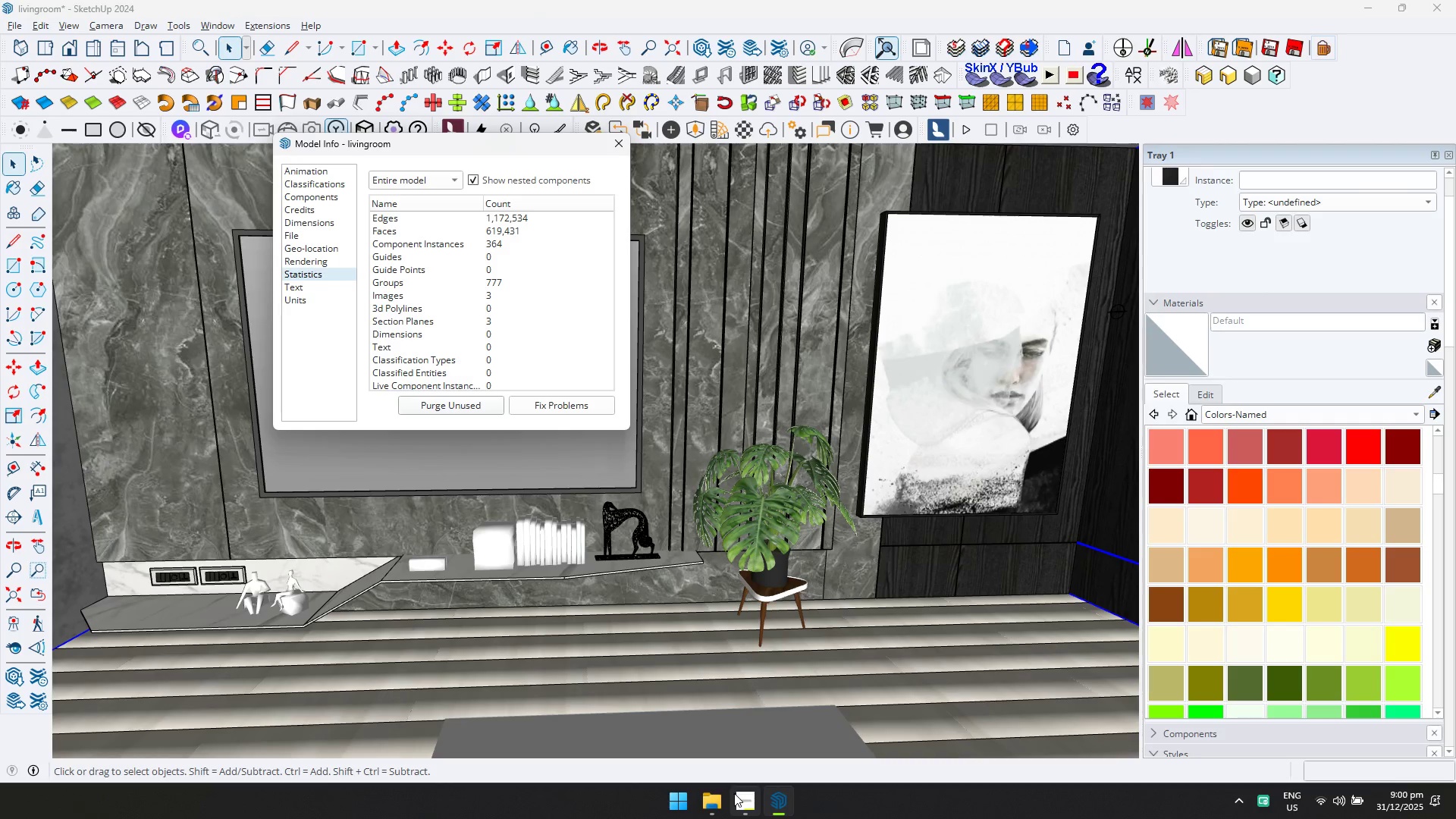 
left_click([745, 804])